 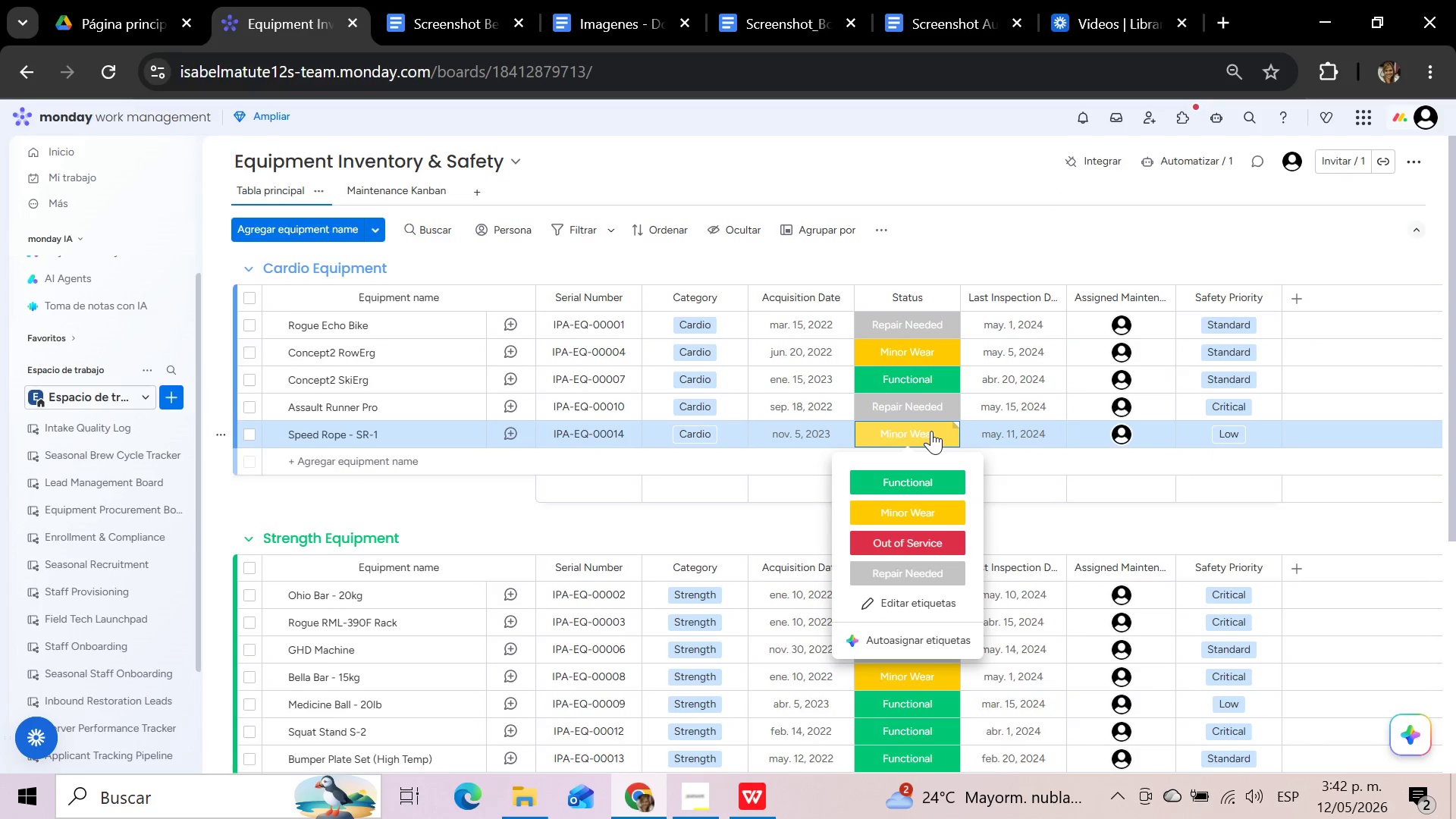 
left_click([902, 574])
 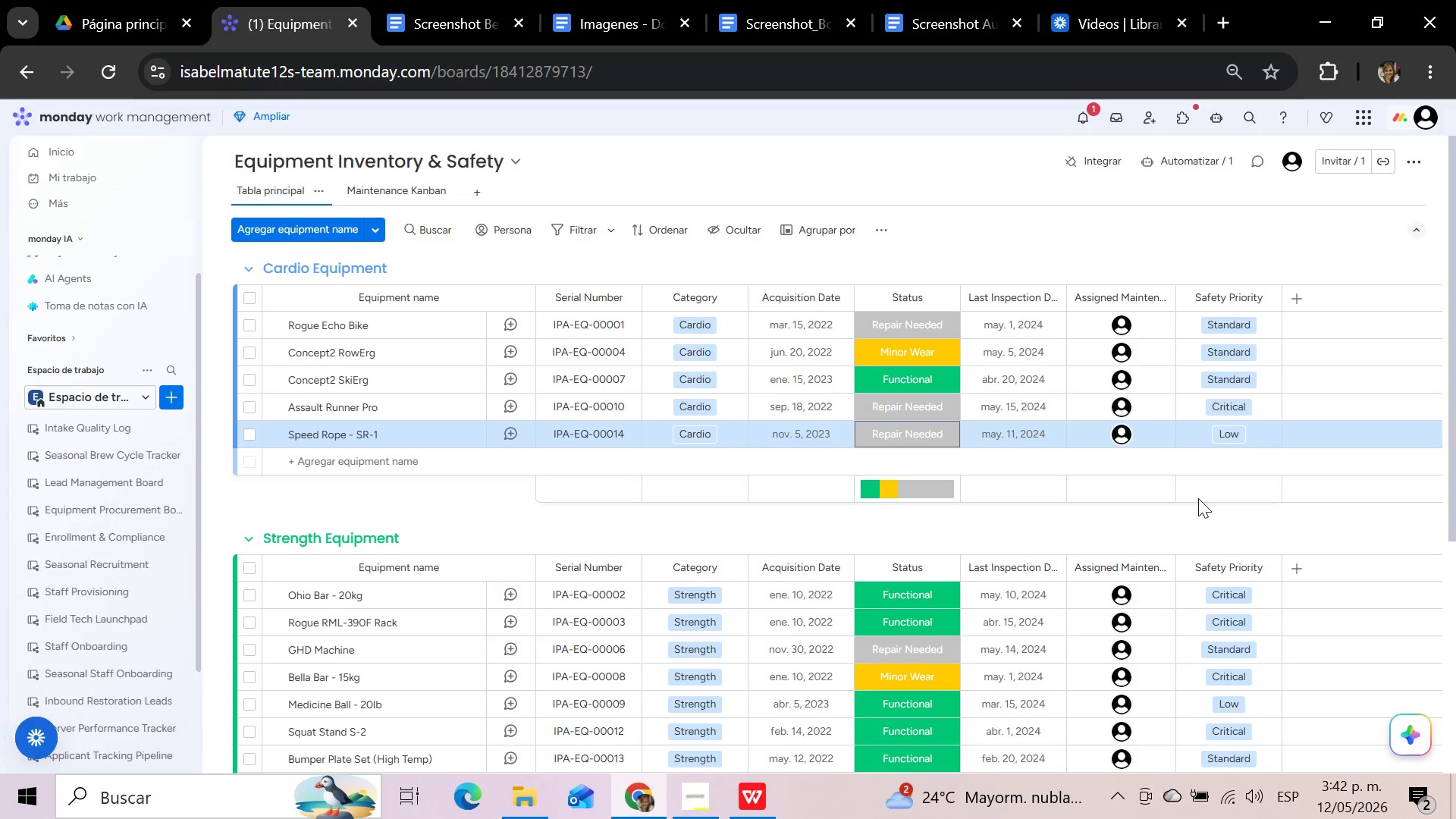 
wait(33.44)
 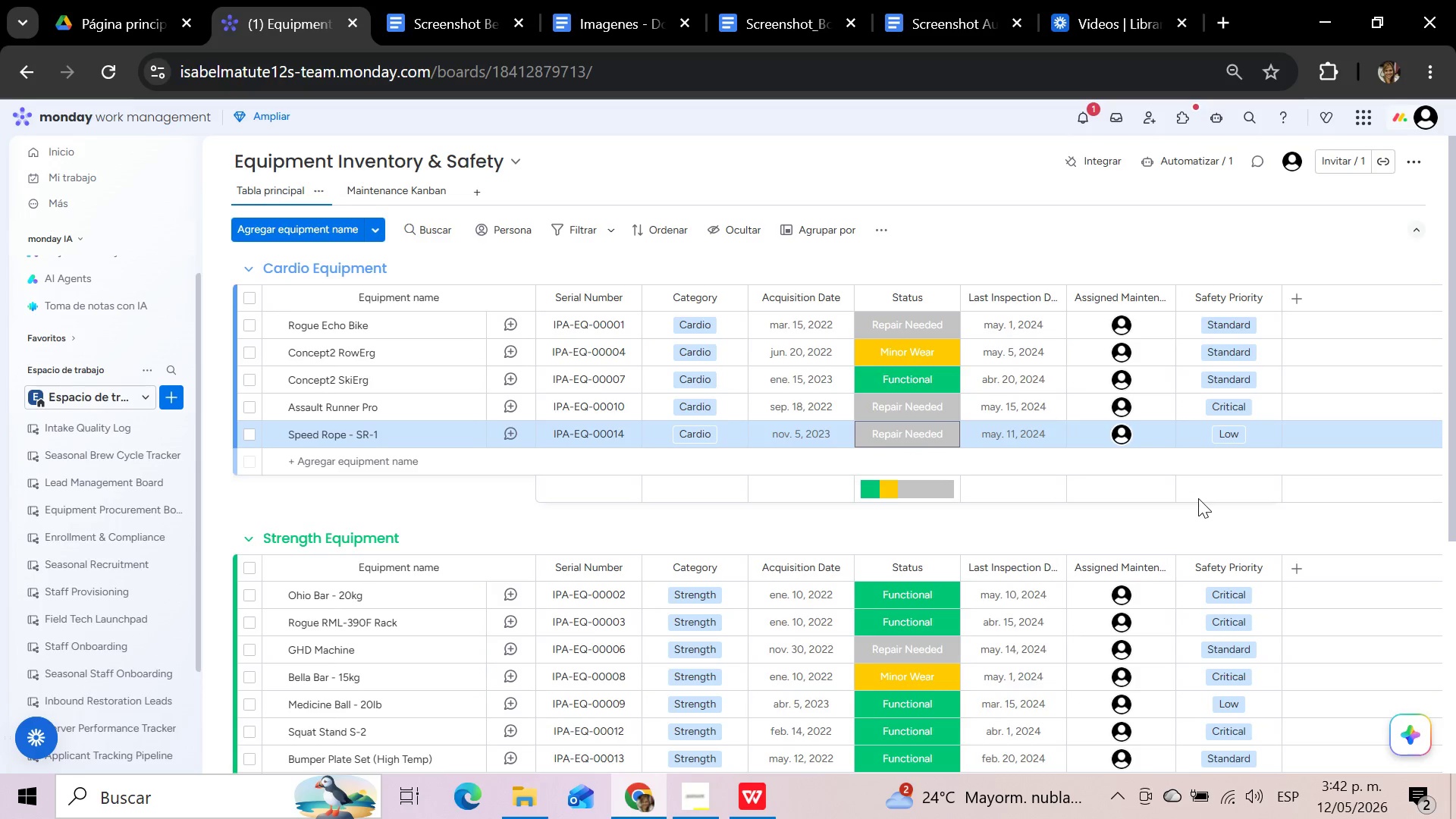 
left_click([946, 440])
 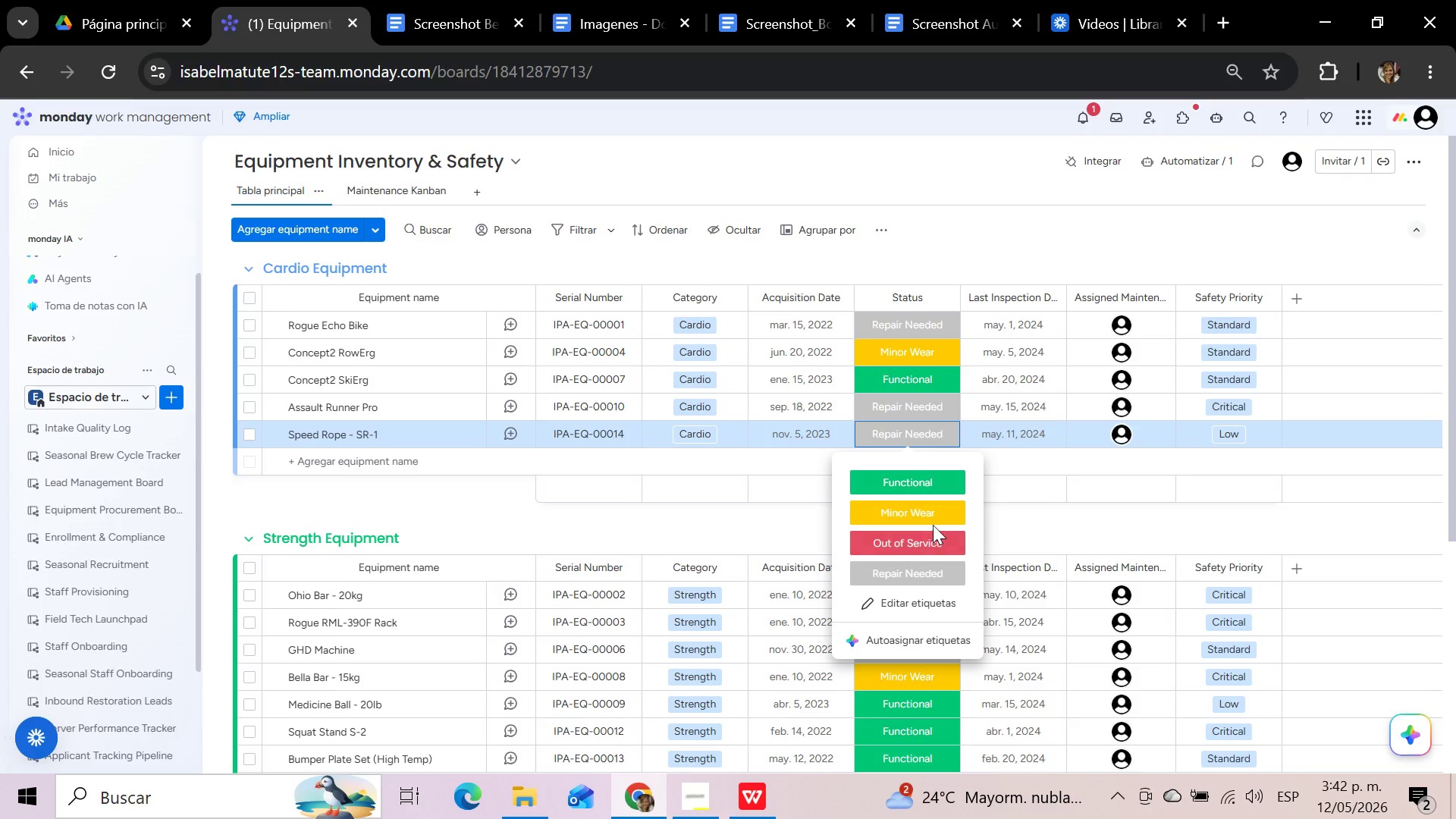 
left_click([933, 519])
 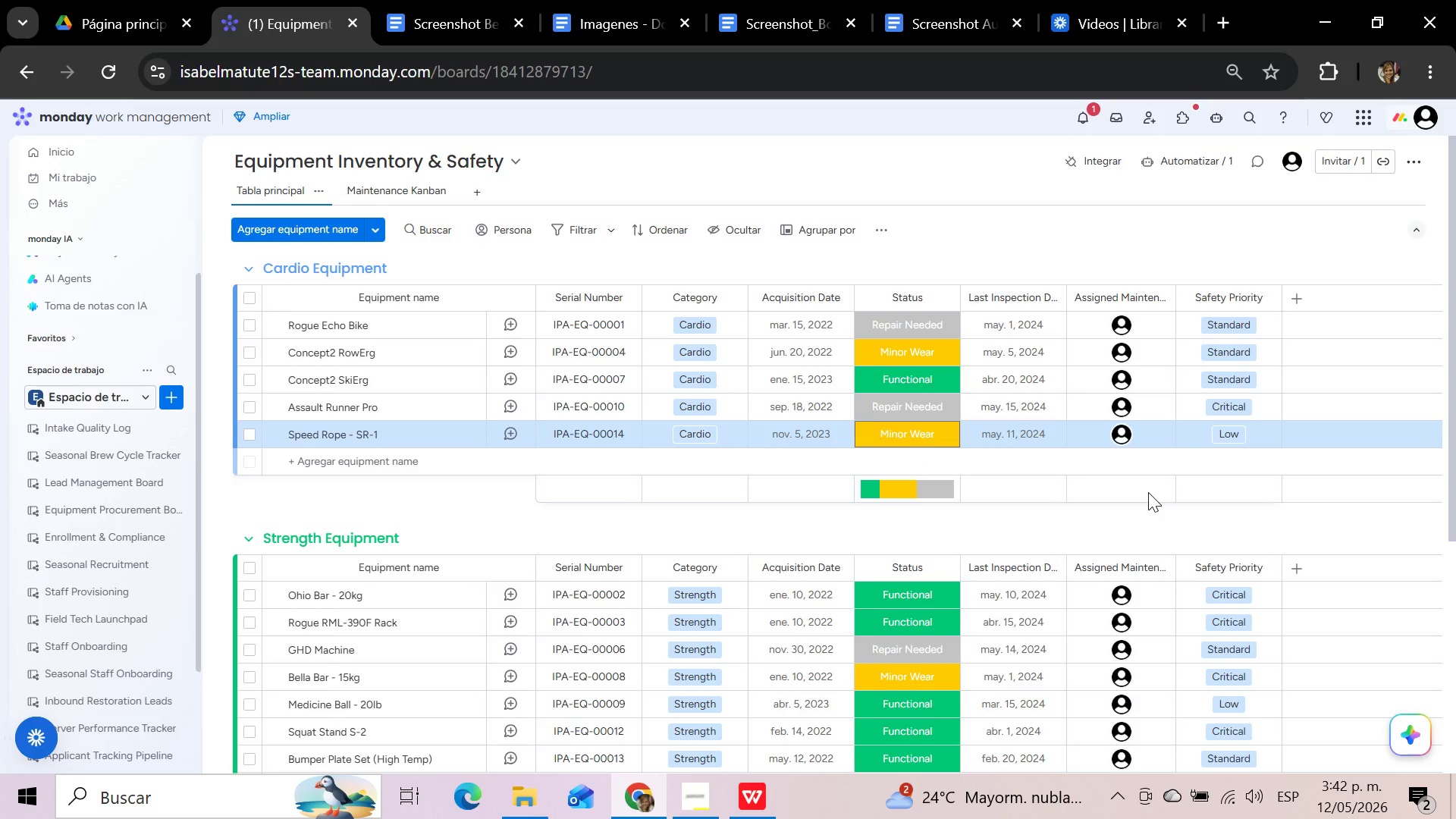 
left_click([1148, 492])
 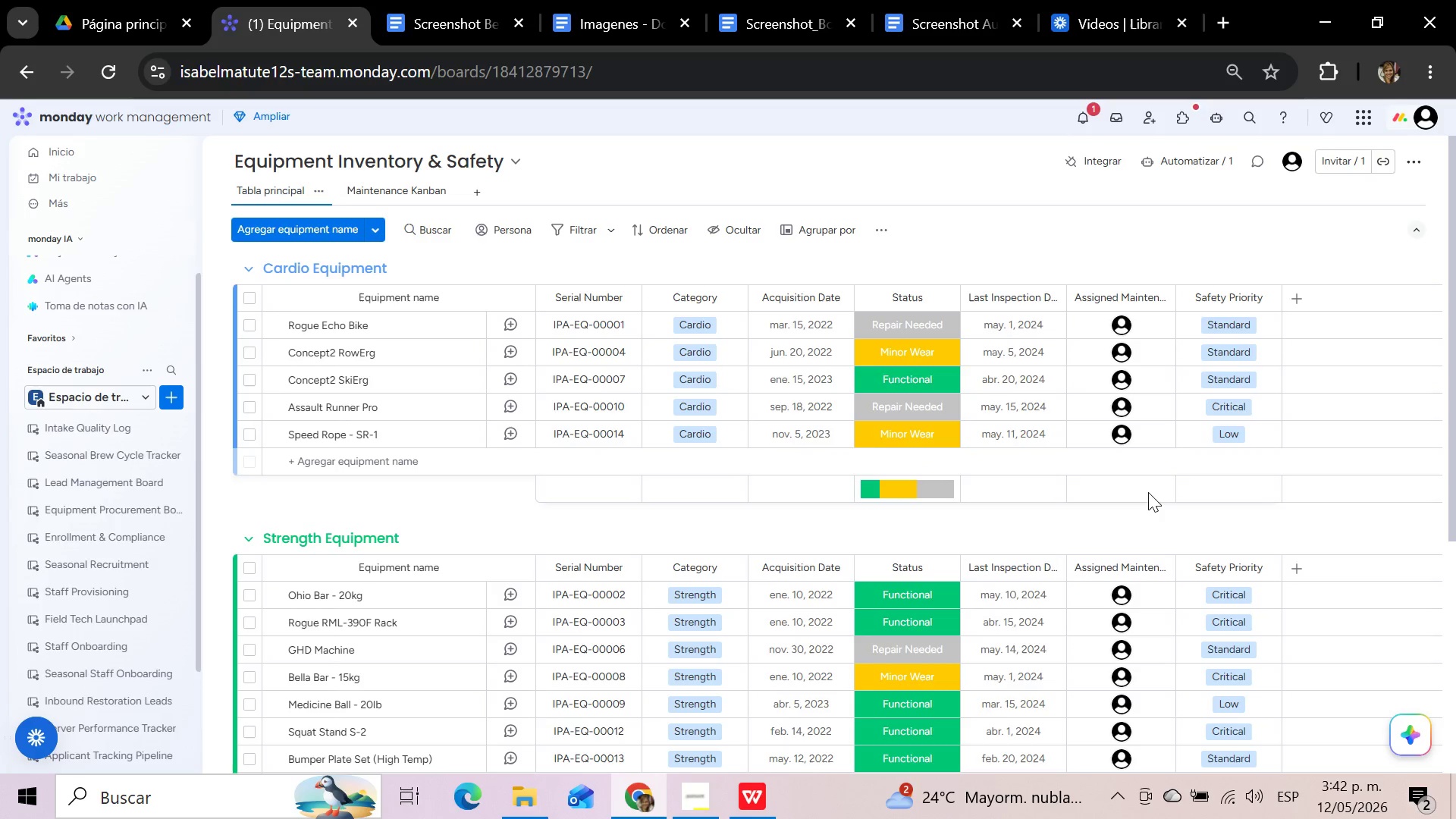 
scroll: coordinate [1148, 492], scroll_direction: up, amount: 4.0
 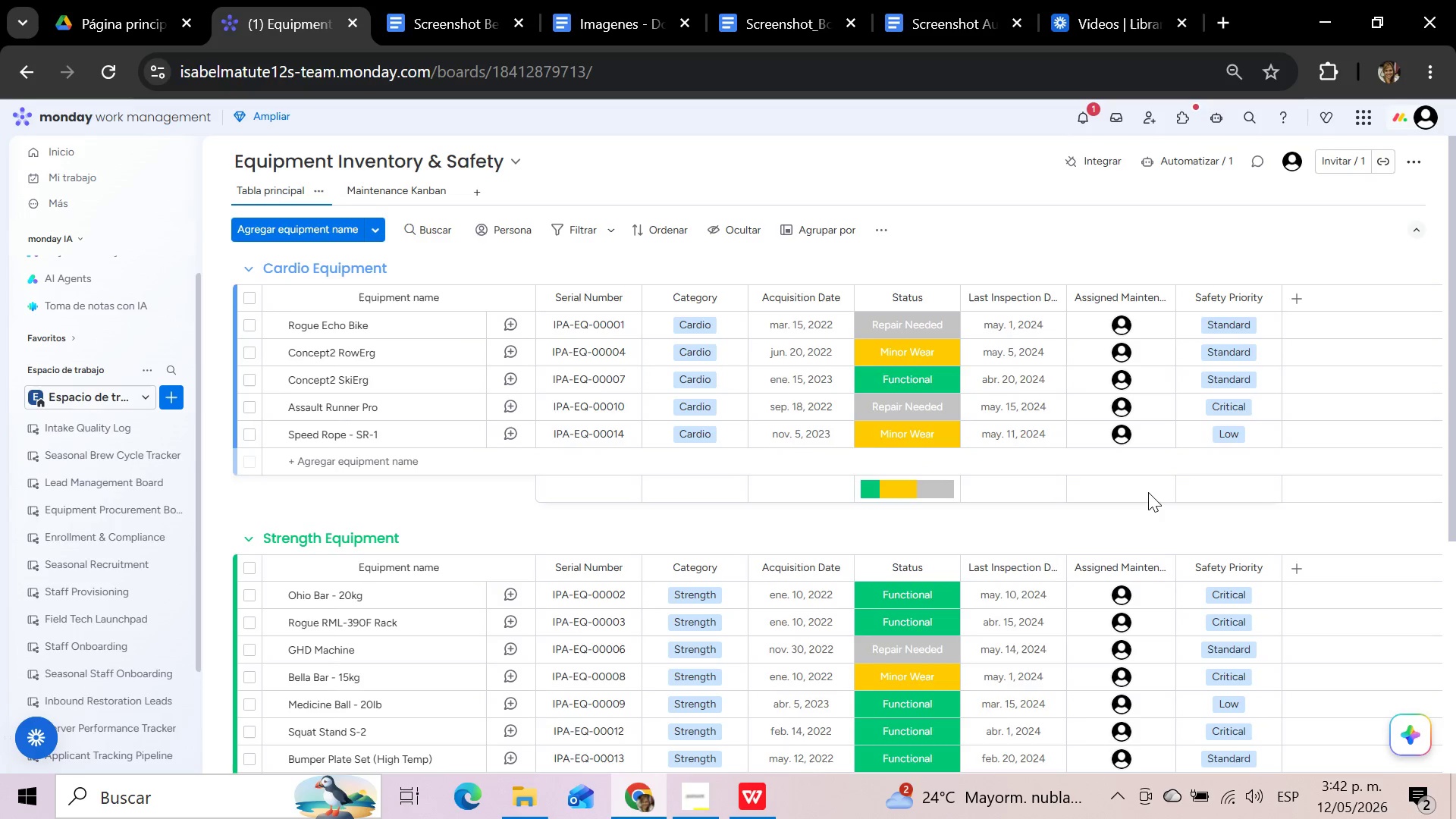 
scroll: coordinate [1148, 492], scroll_direction: down, amount: 5.0
 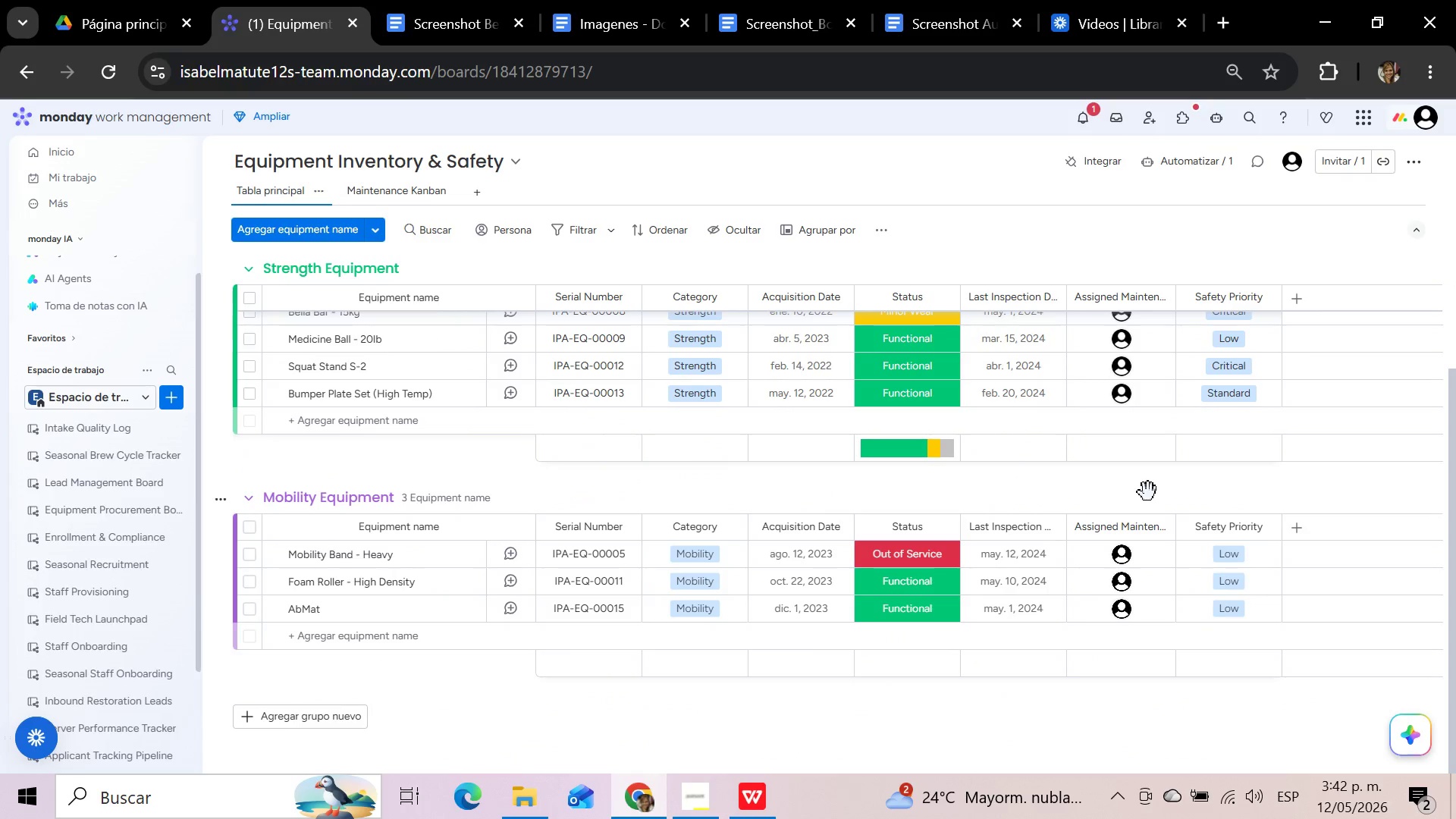 
scroll: coordinate [1148, 491], scroll_direction: up, amount: 14.0
 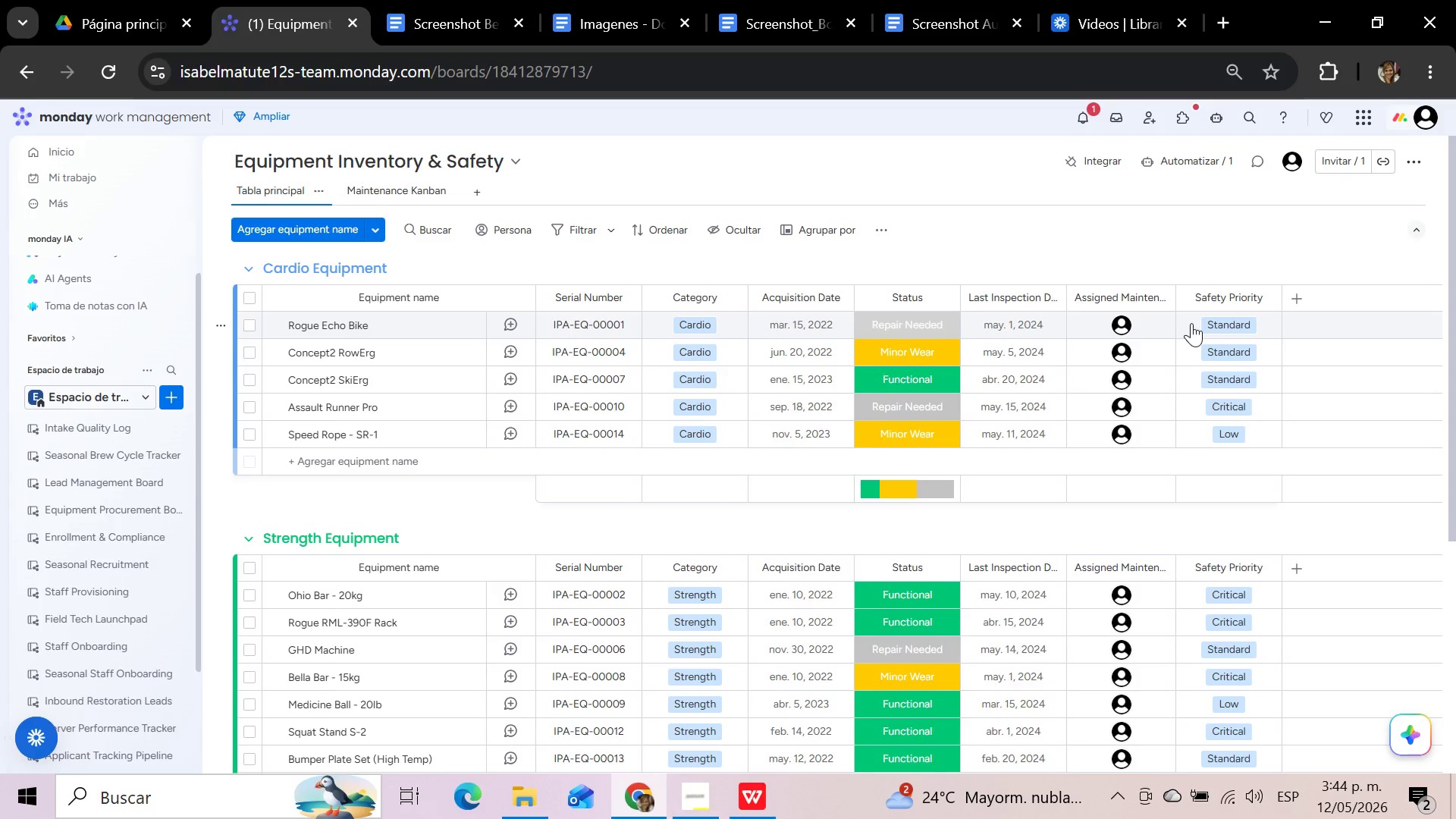 
wait(117.68)
 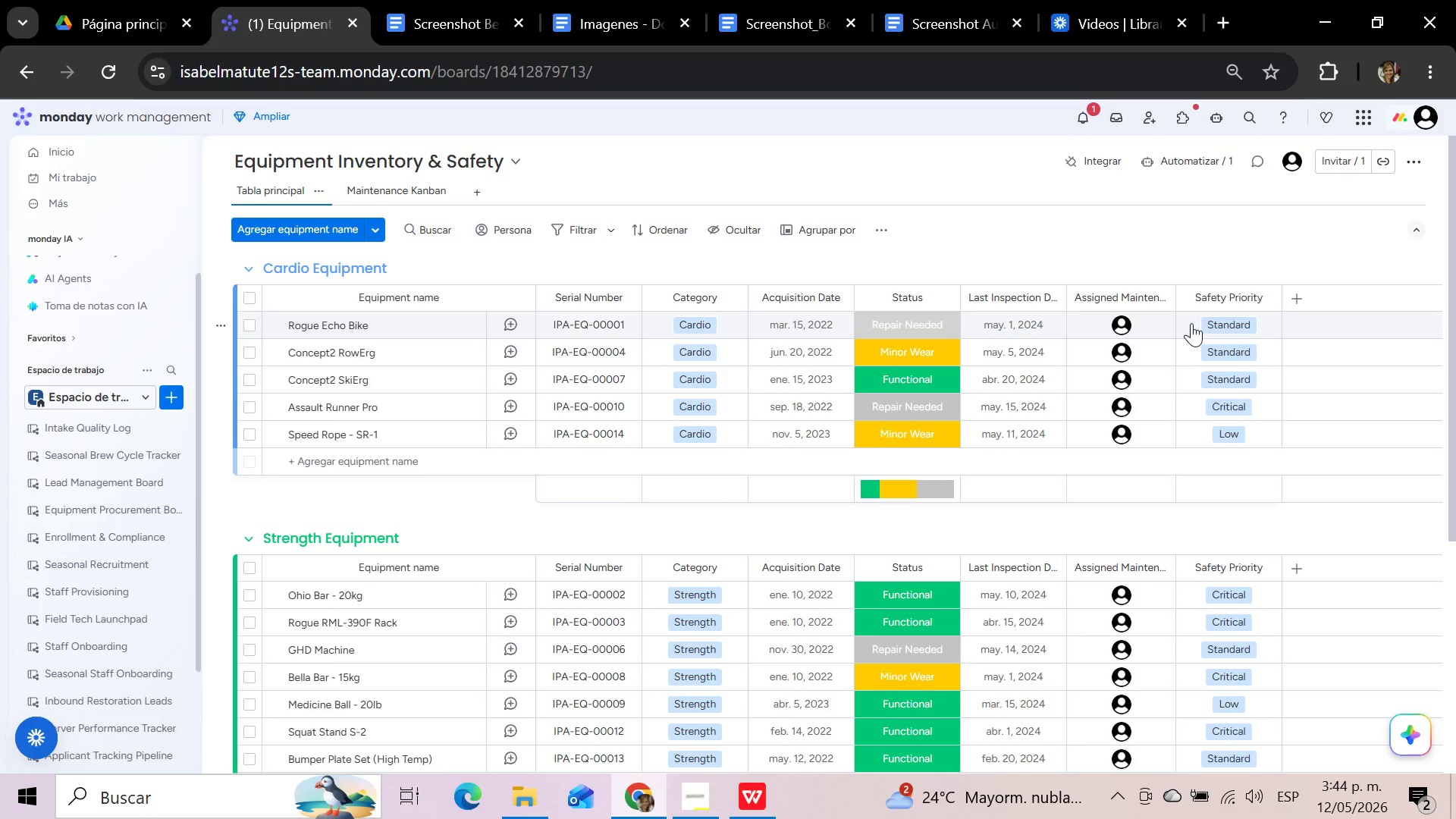 
left_click([392, 198])
 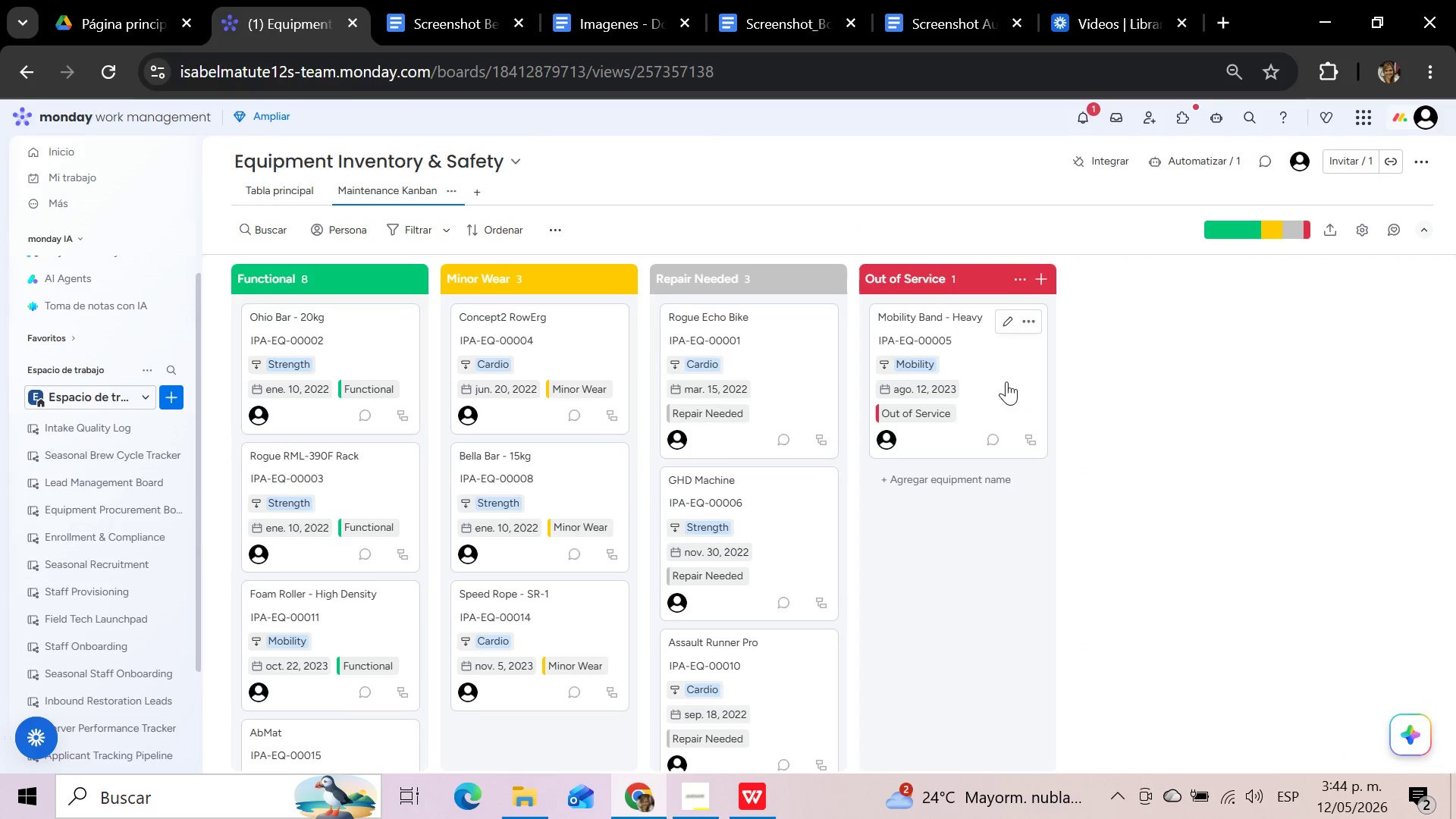 
wait(6.53)
 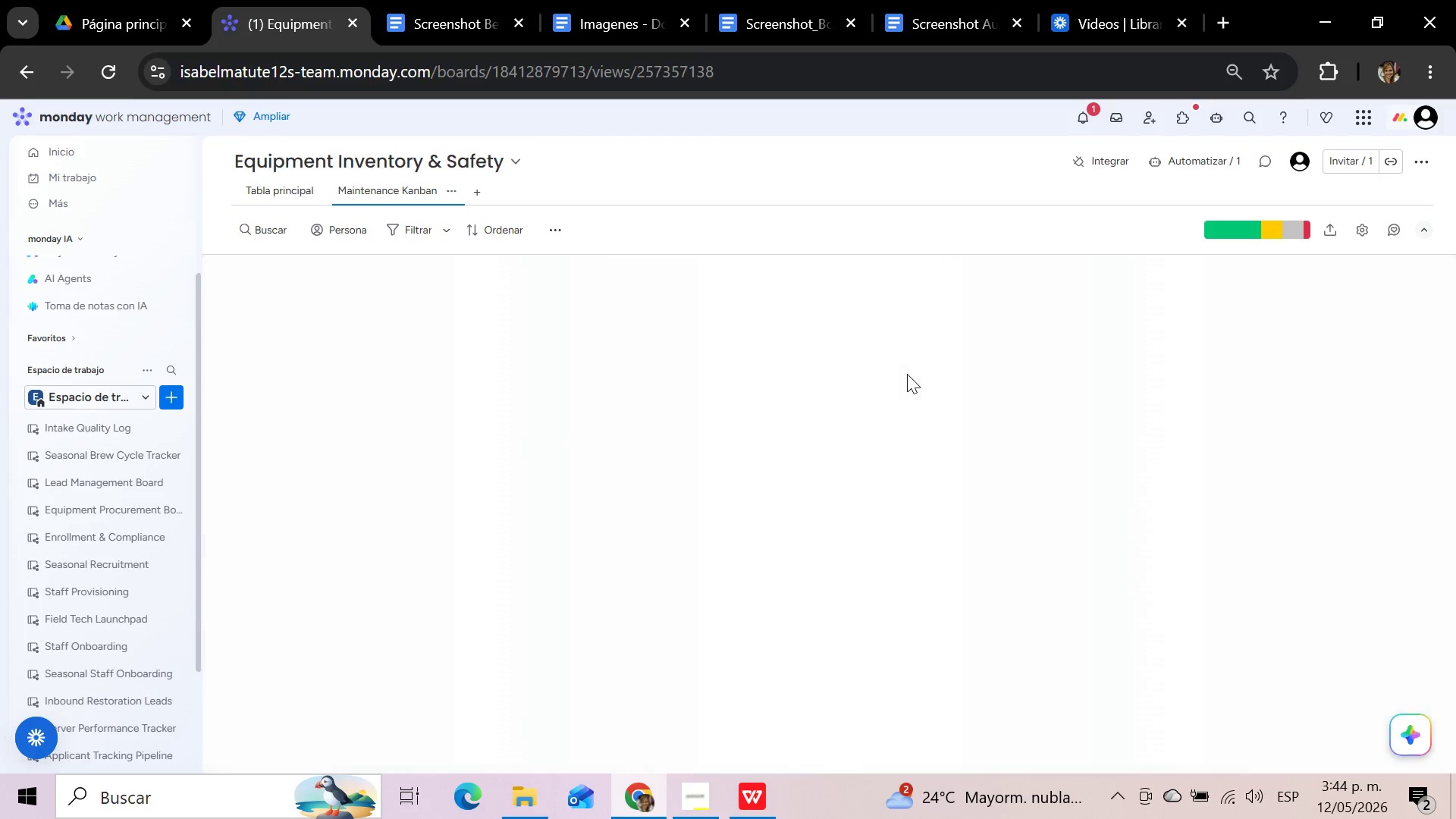 
left_click([557, 232])
 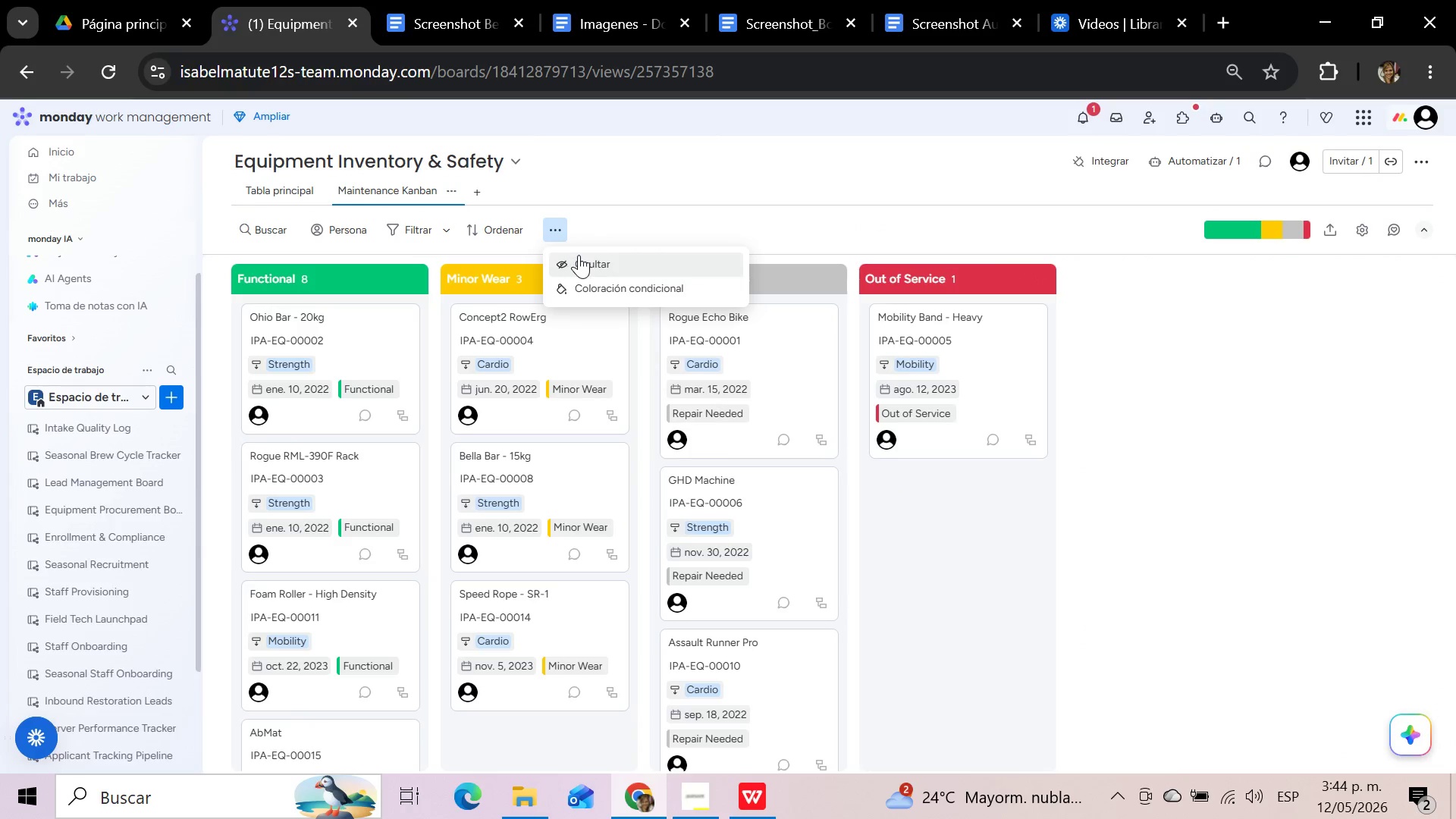 
left_click([580, 255])
 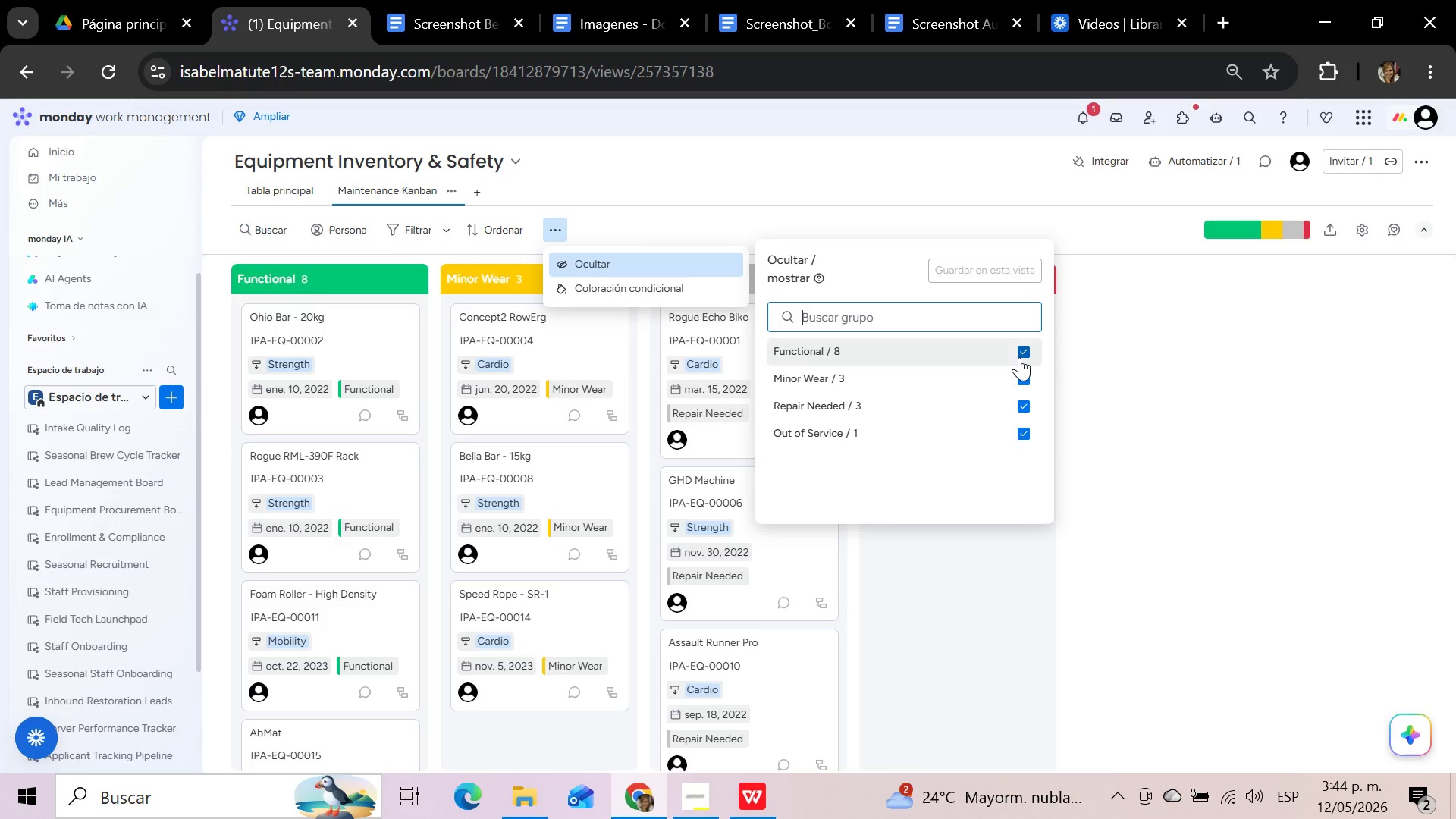 
left_click([1025, 353])
 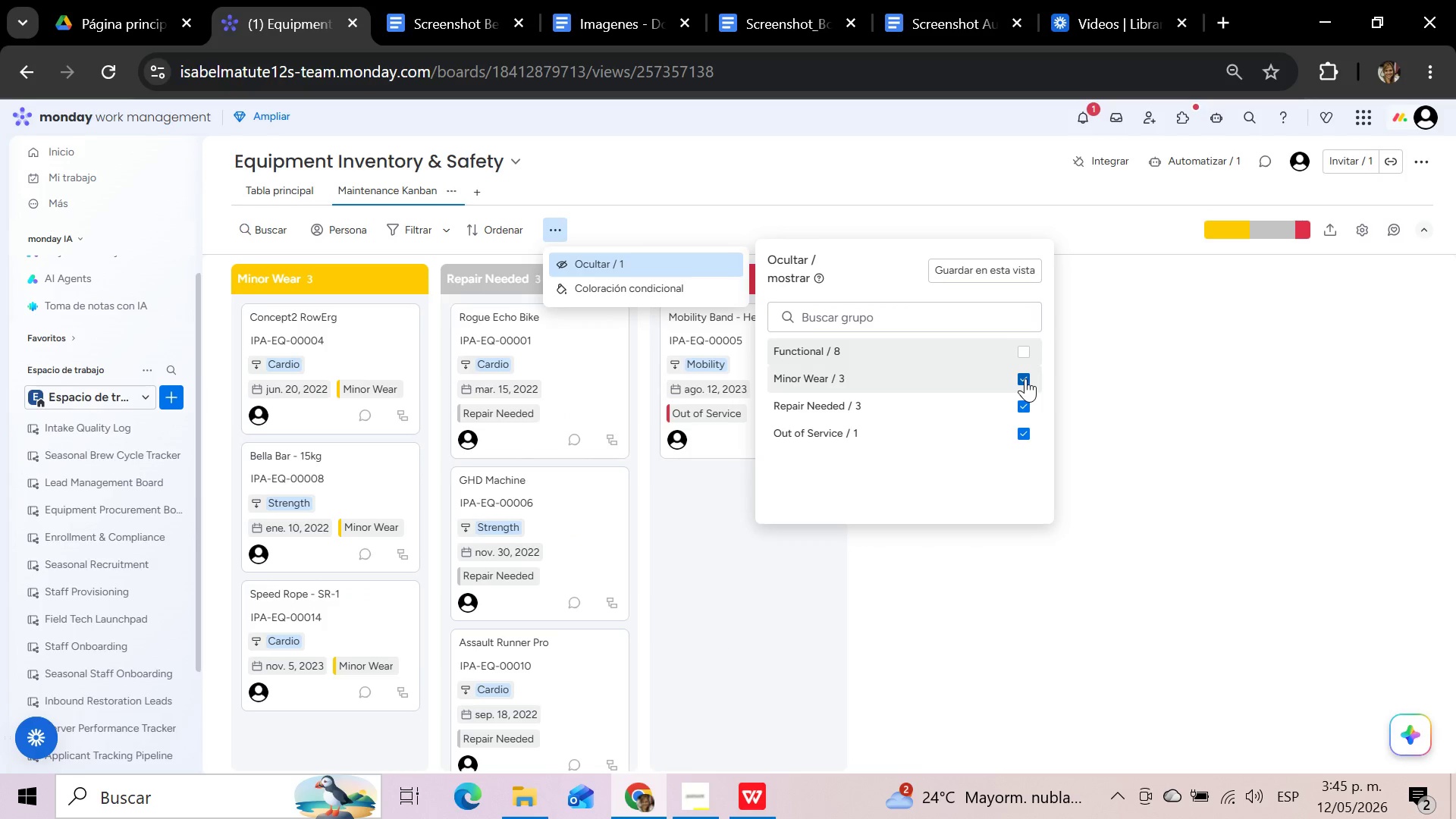 
left_click([1025, 378])
 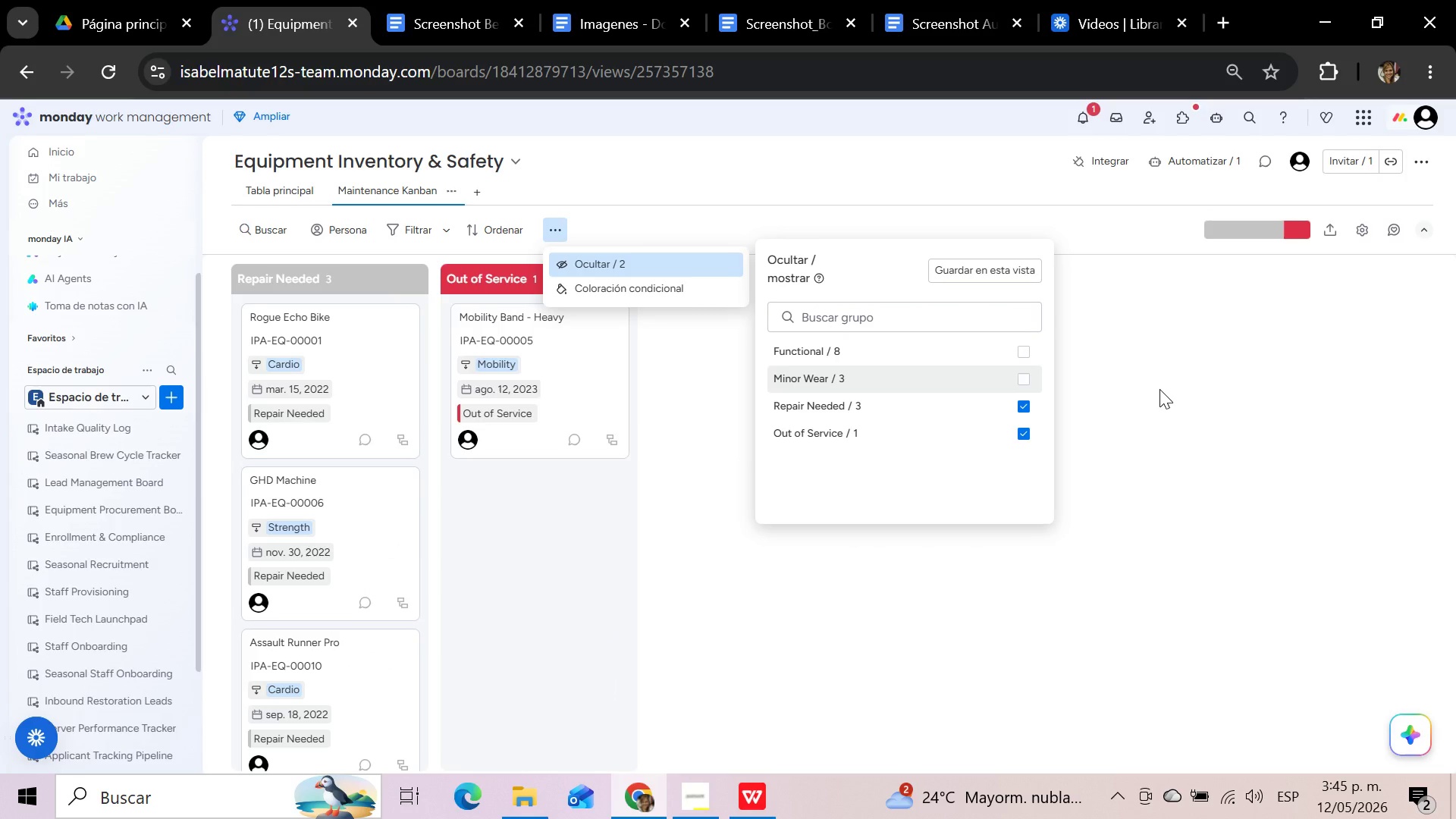 
left_click([1159, 389])
 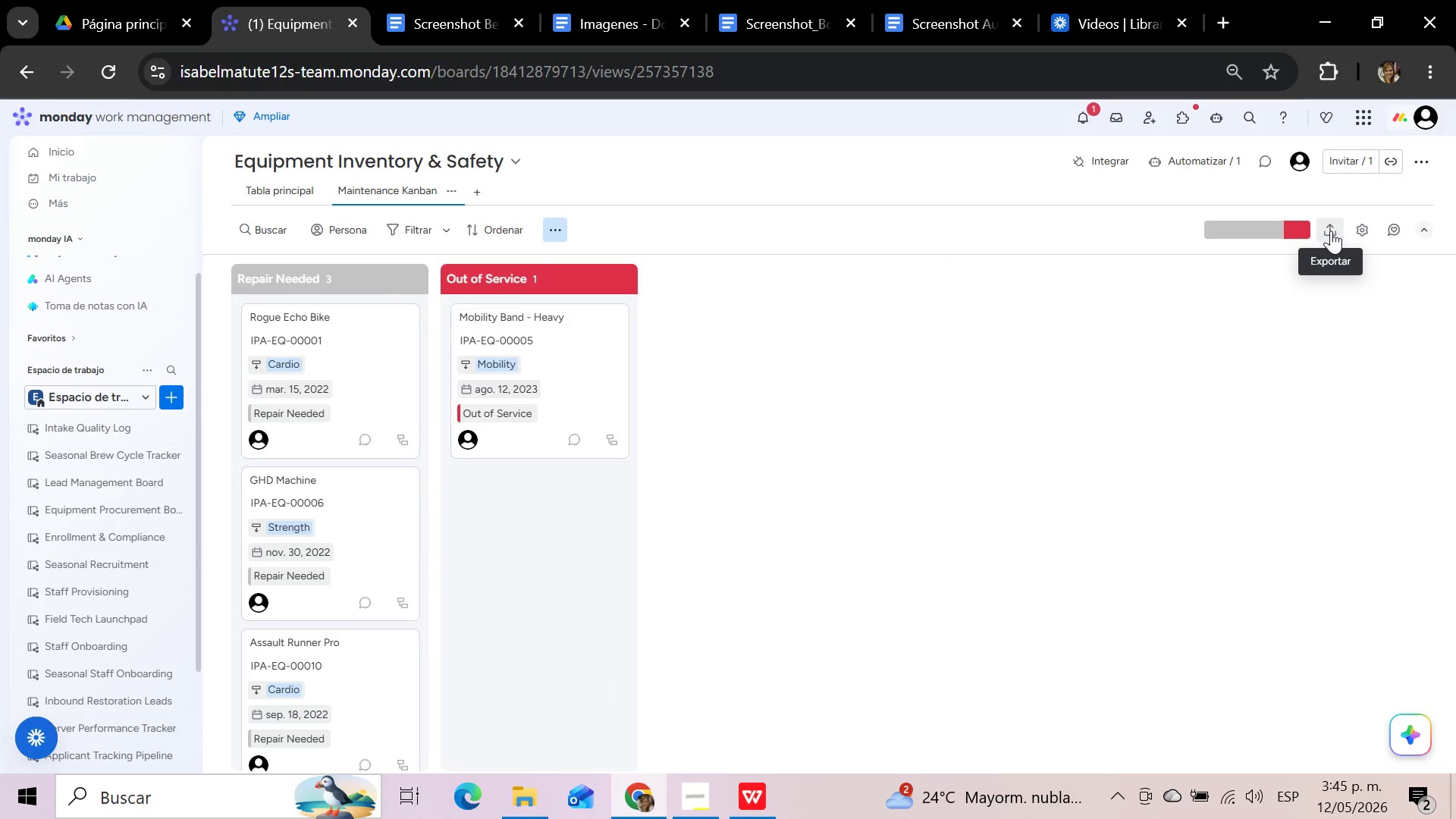 
left_click([1331, 231])
 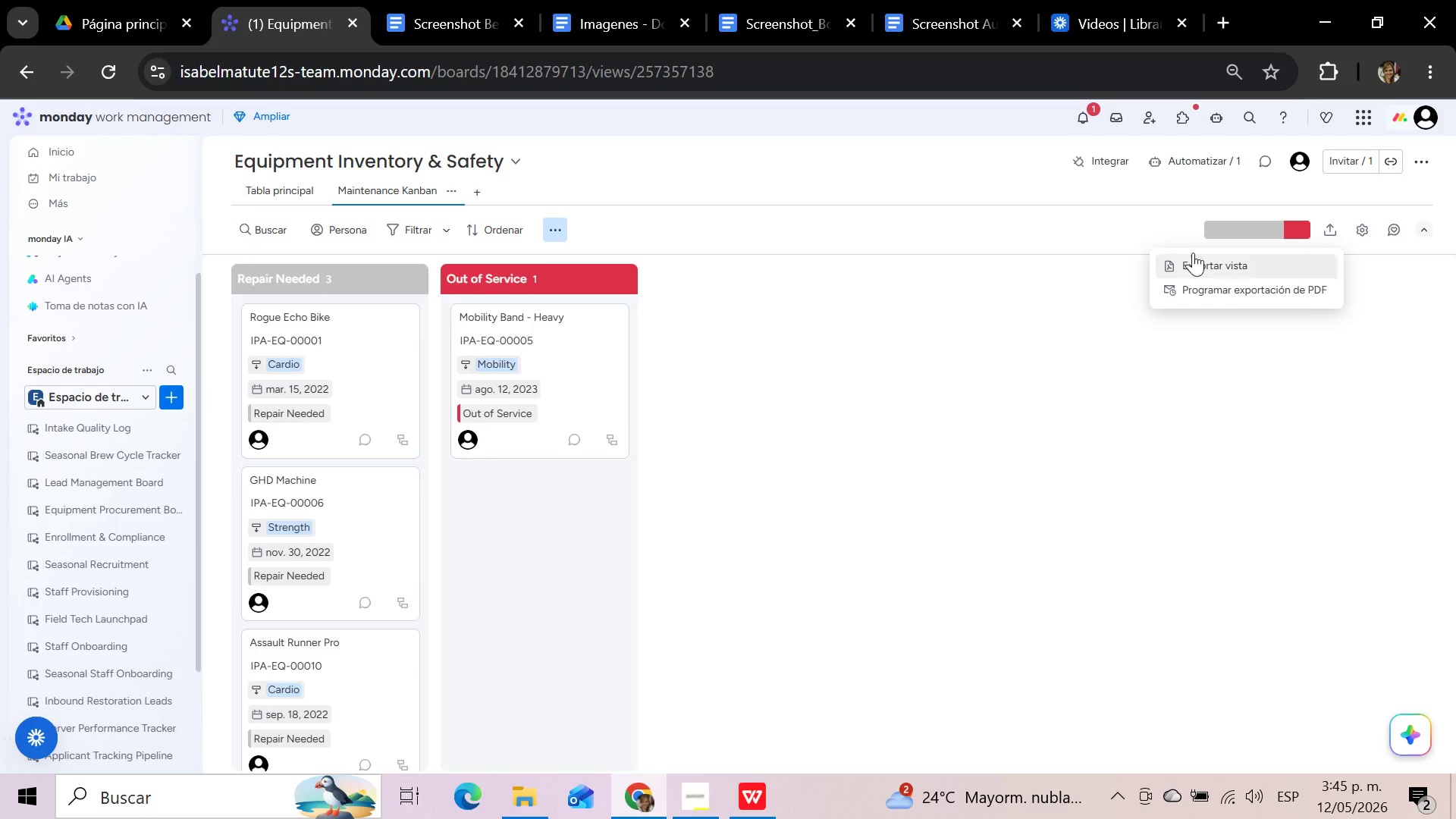 
left_click([1199, 275])
 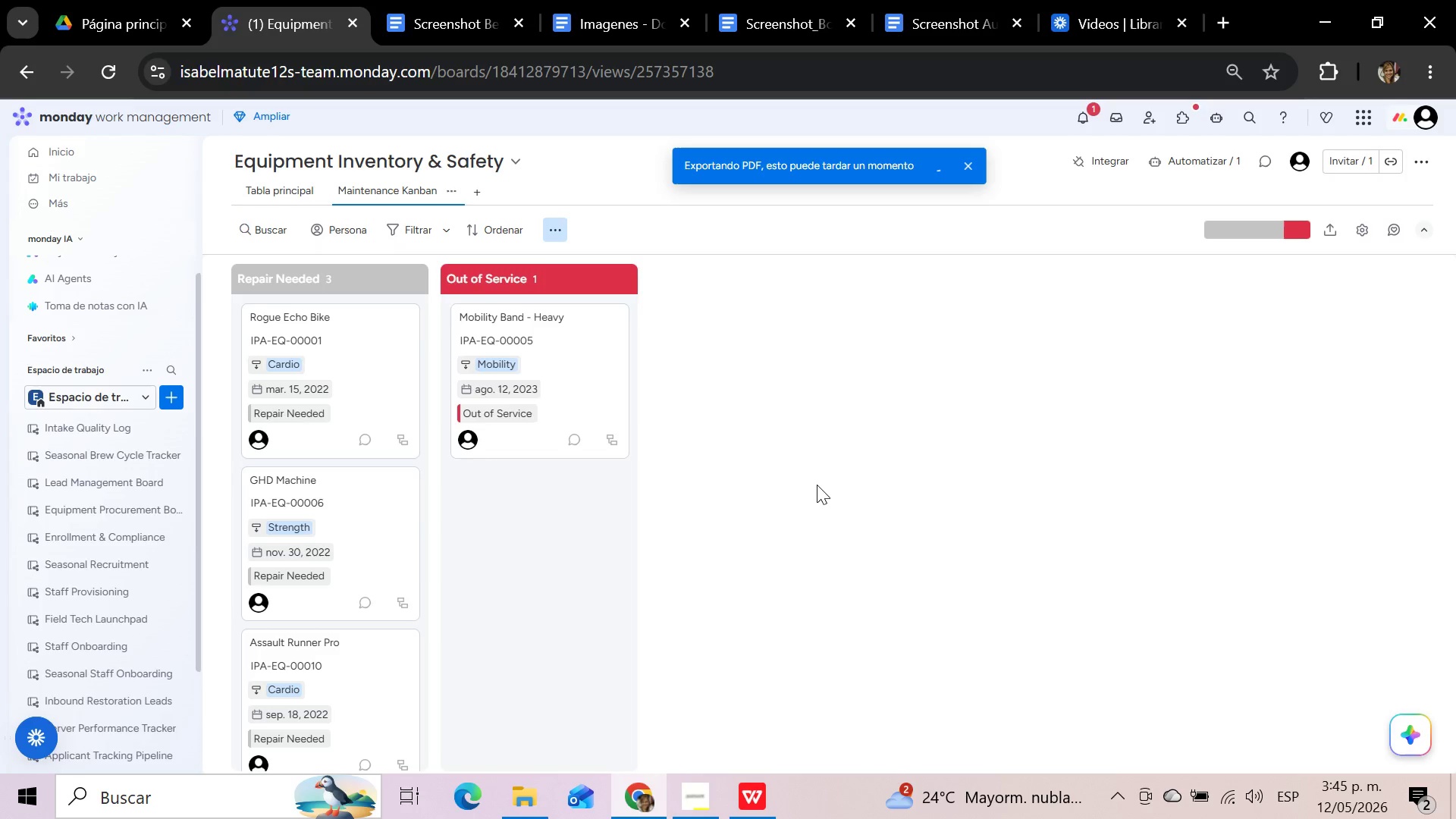 
wait(25.67)
 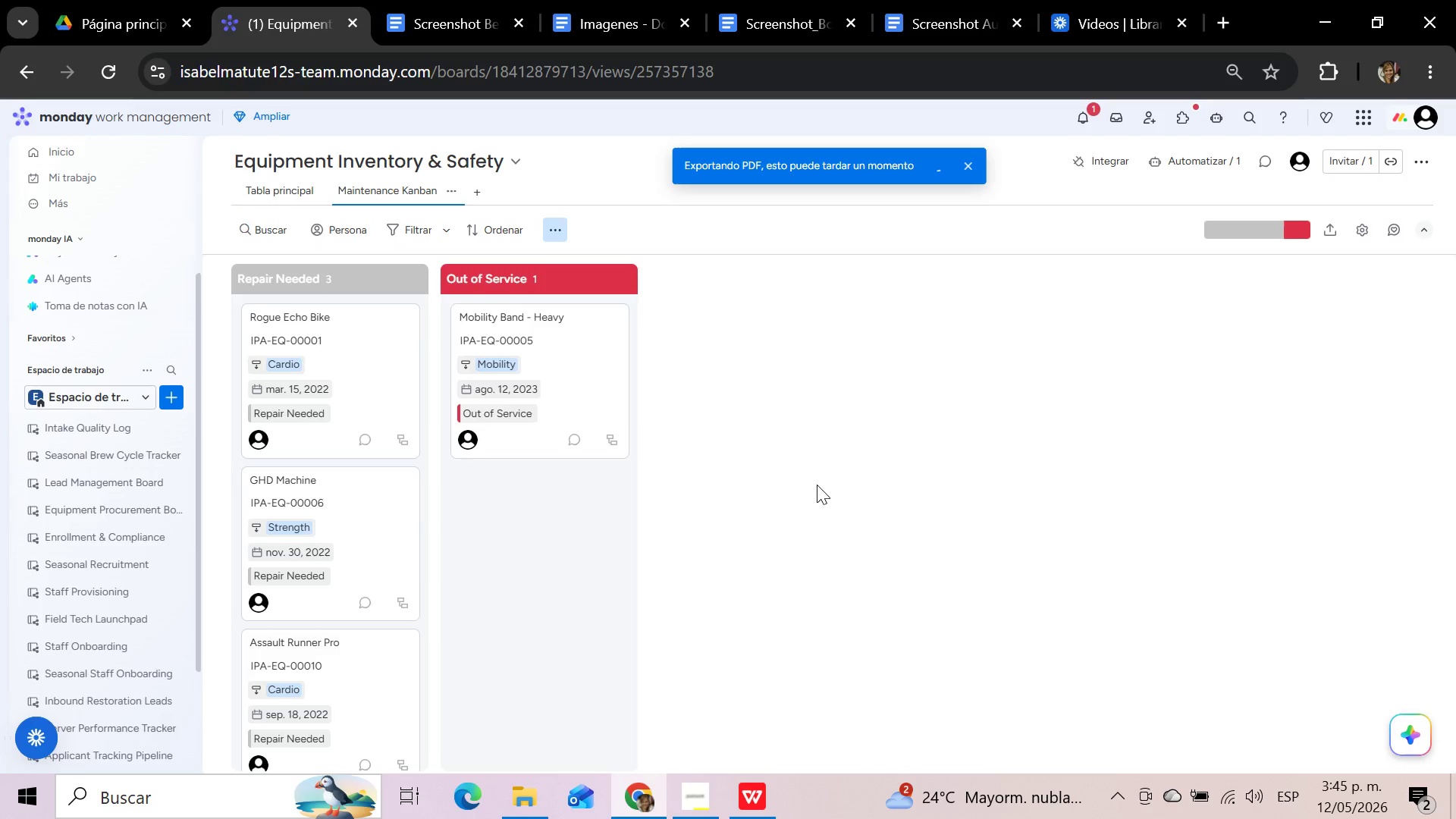 
left_click([1112, 129])
 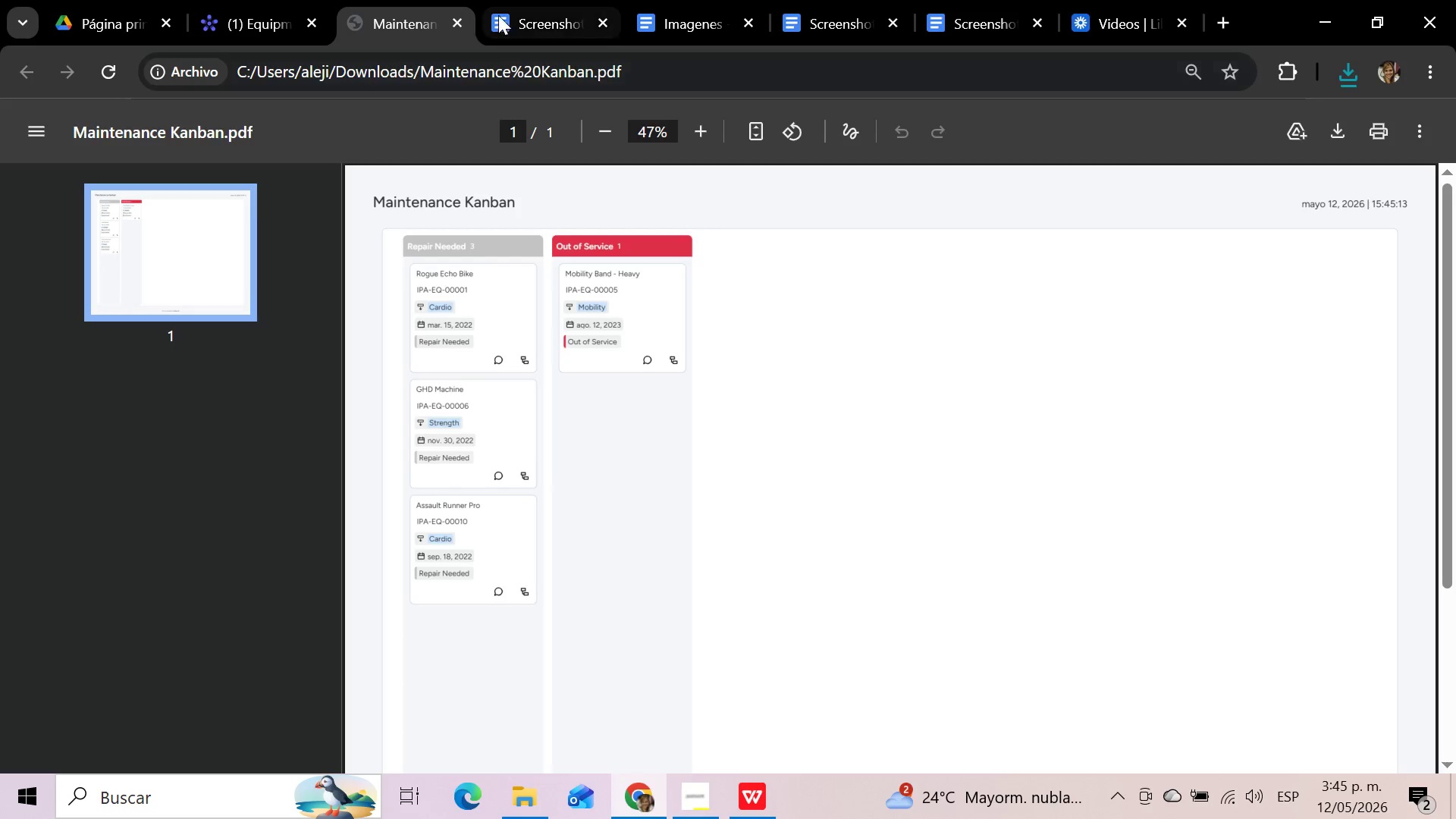 
wait(9.34)
 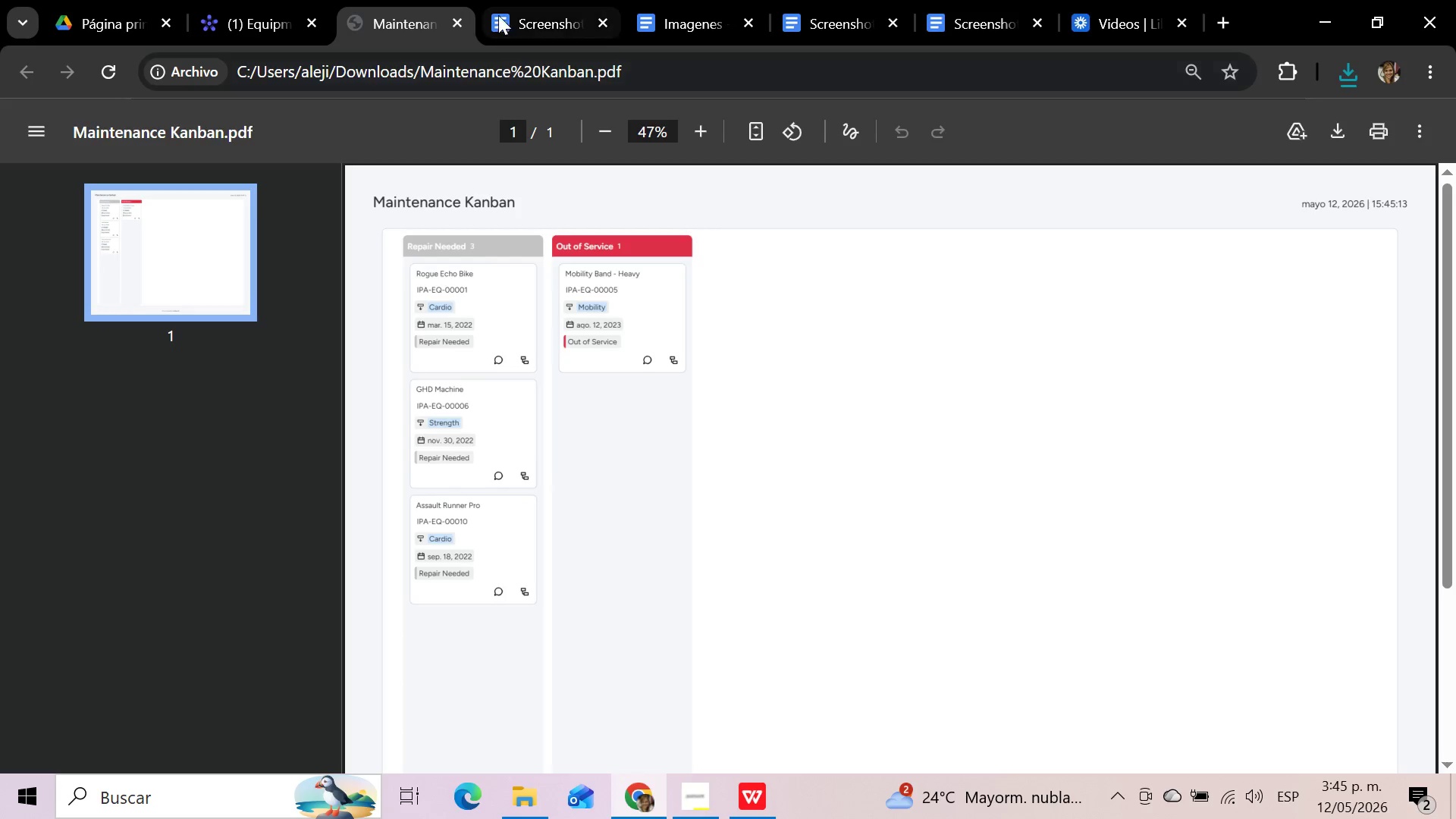 
left_click([457, 20])
 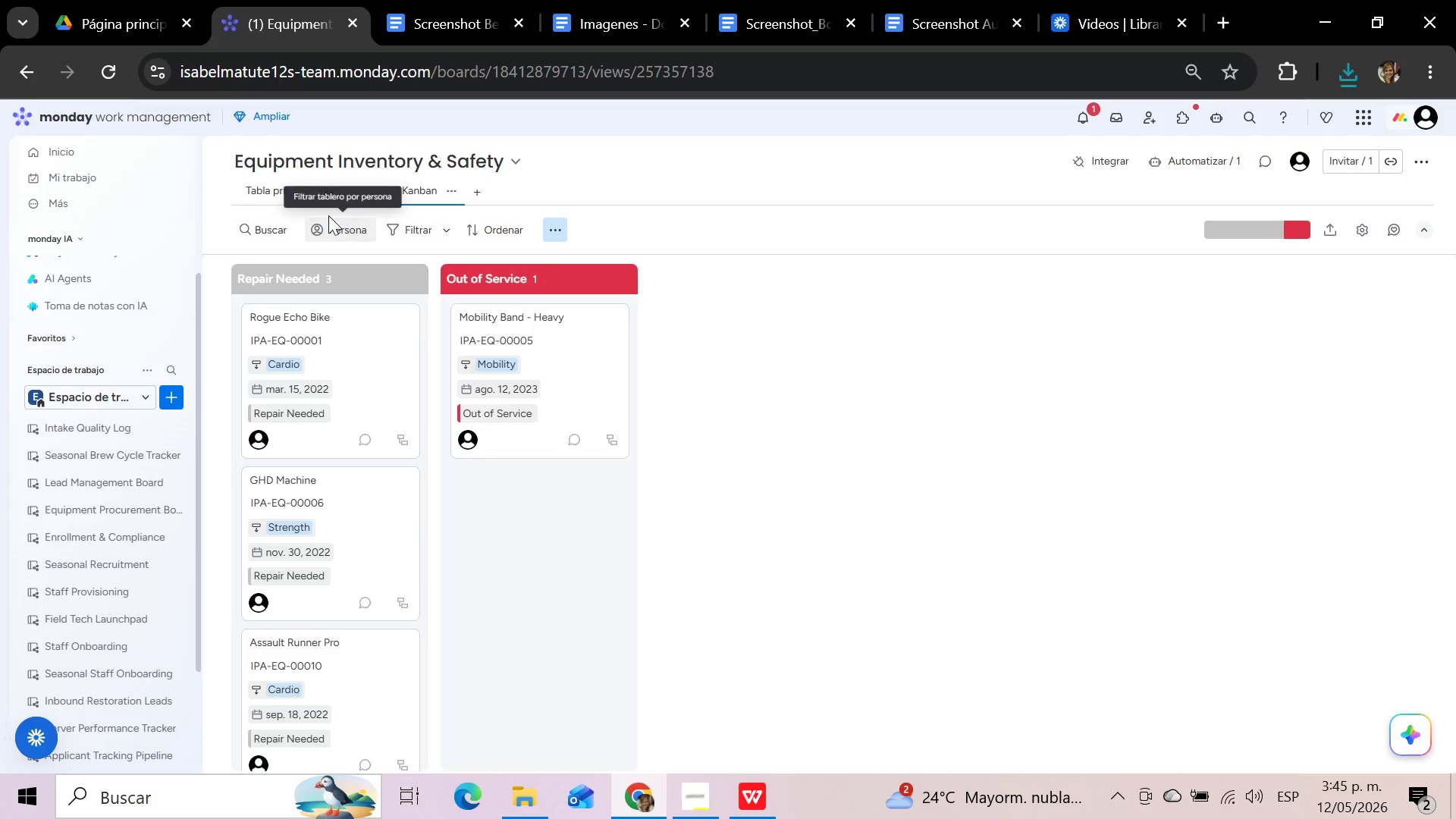 
left_click([309, 195])
 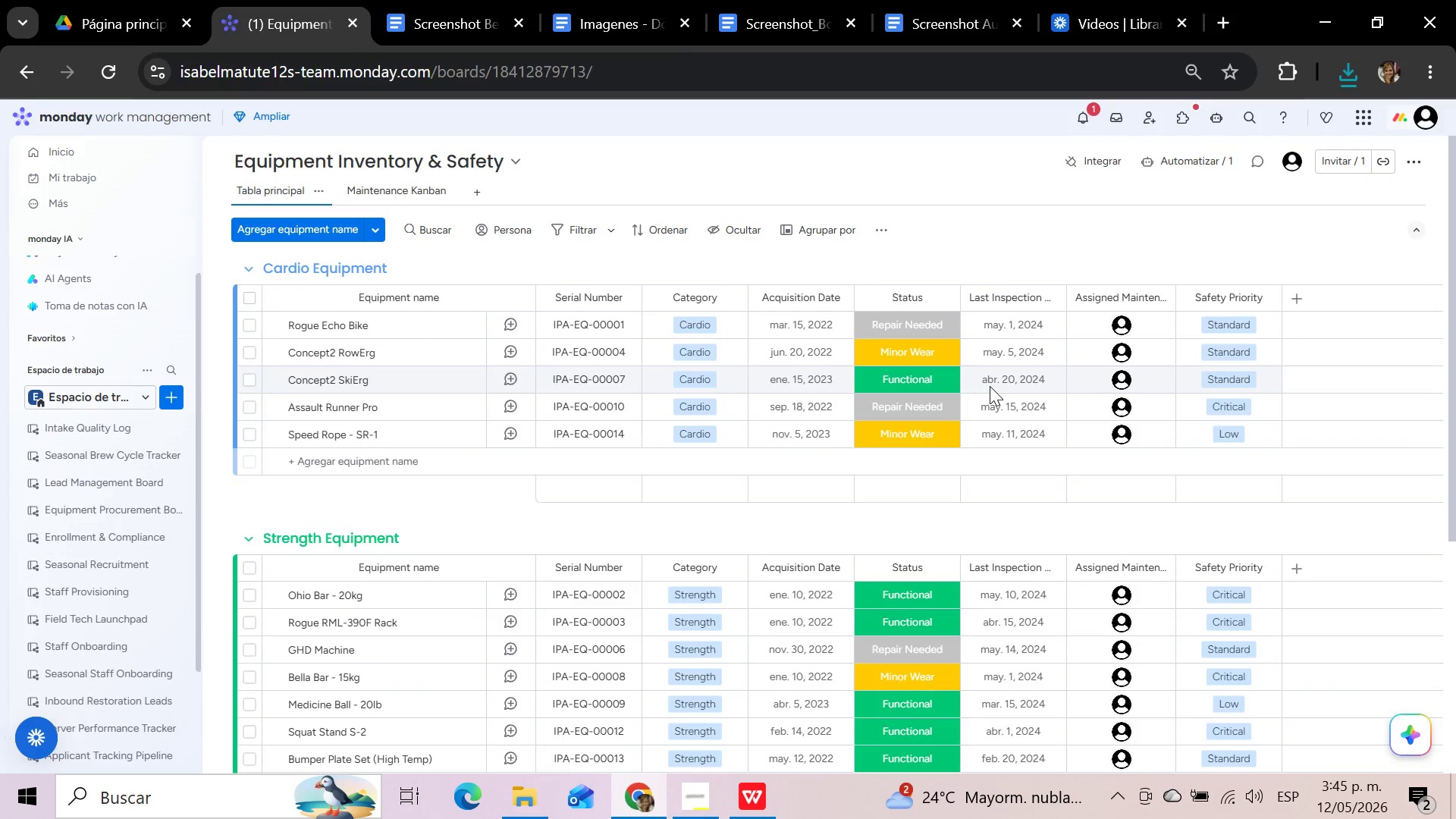 
scroll: coordinate [990, 386], scroll_direction: up, amount: 2.0
 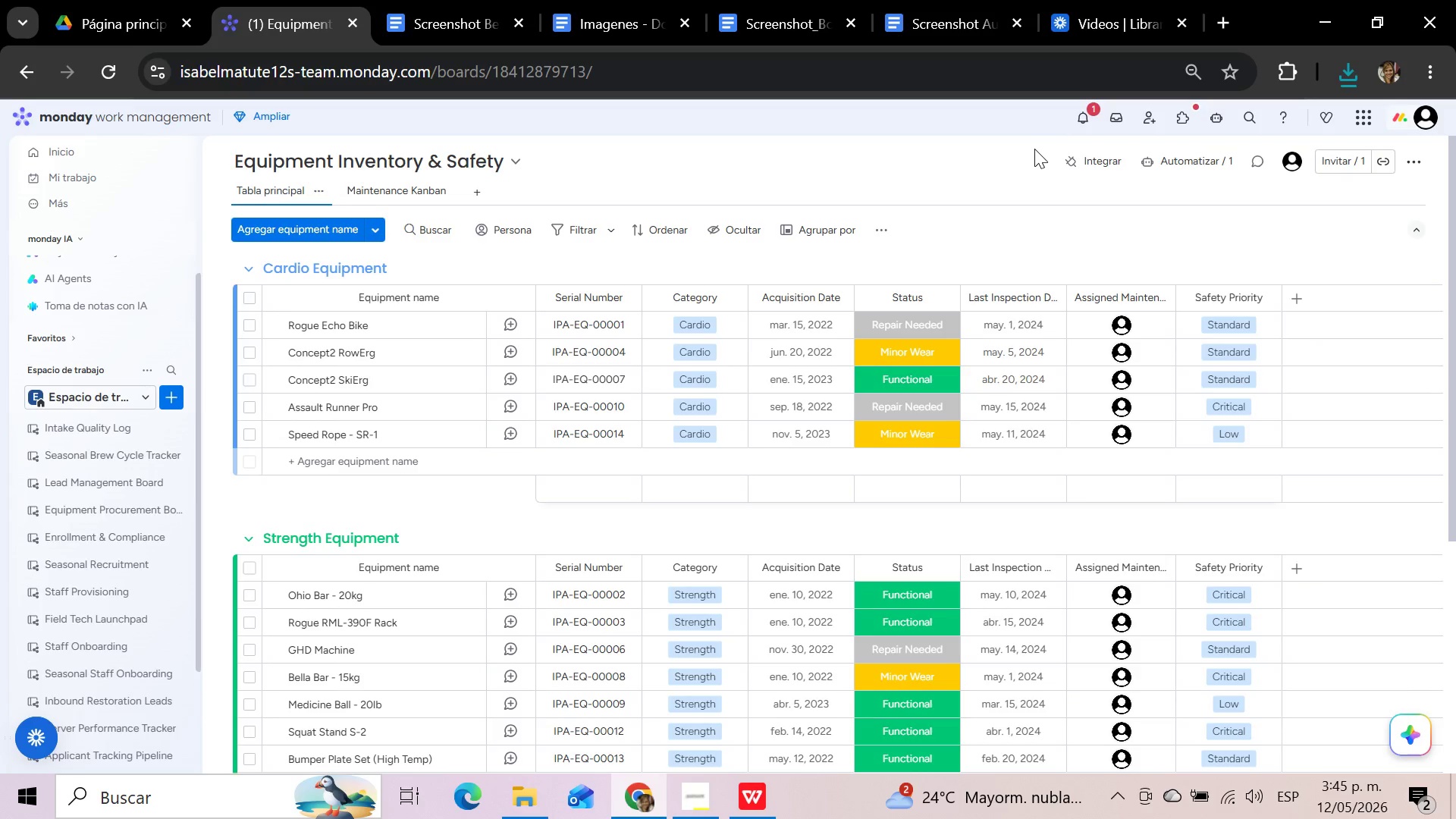 
hold_key(key=MetaLeft, duration=1.19)
 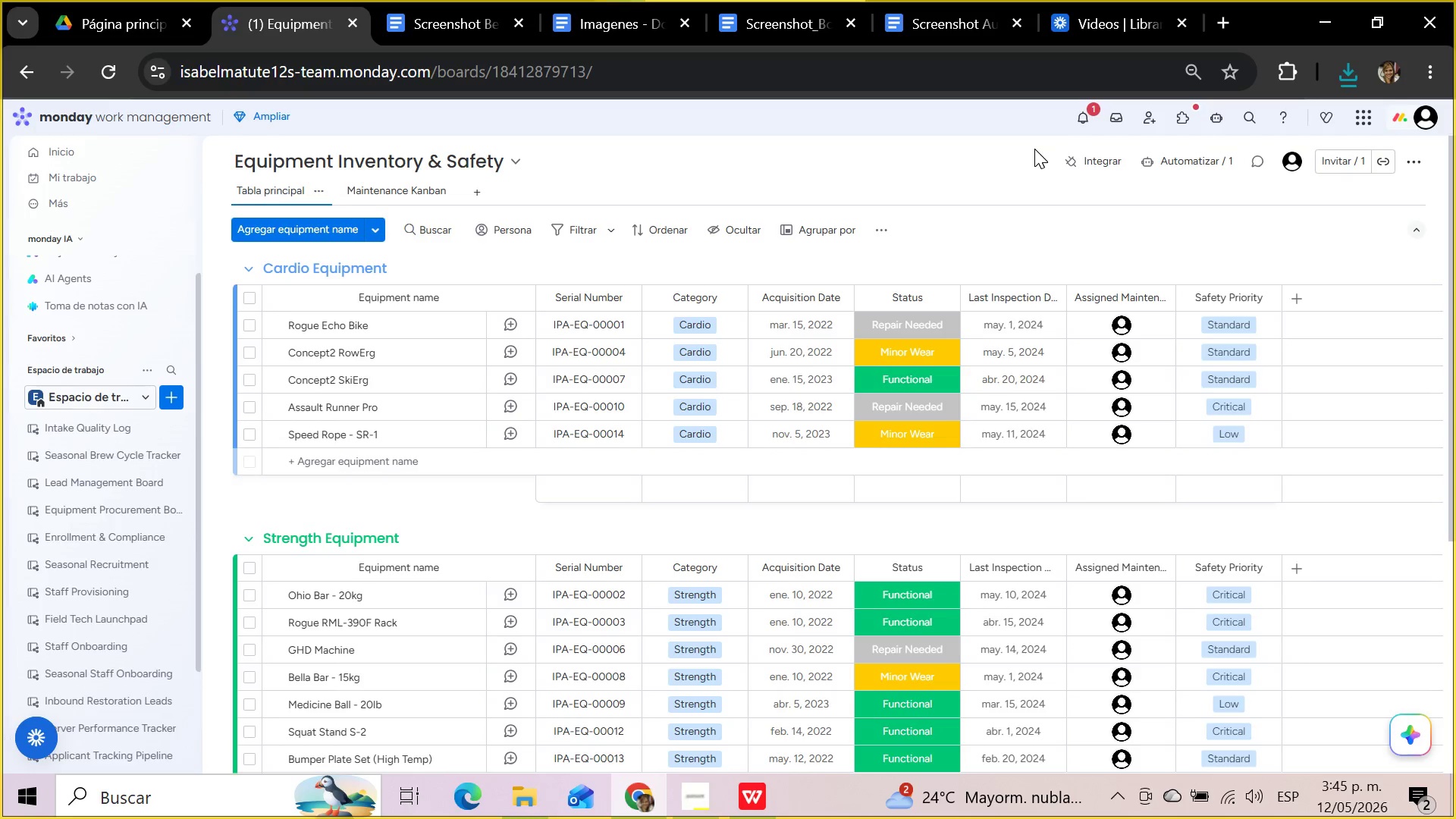 
hold_key(key=ShiftLeft, duration=0.81)
 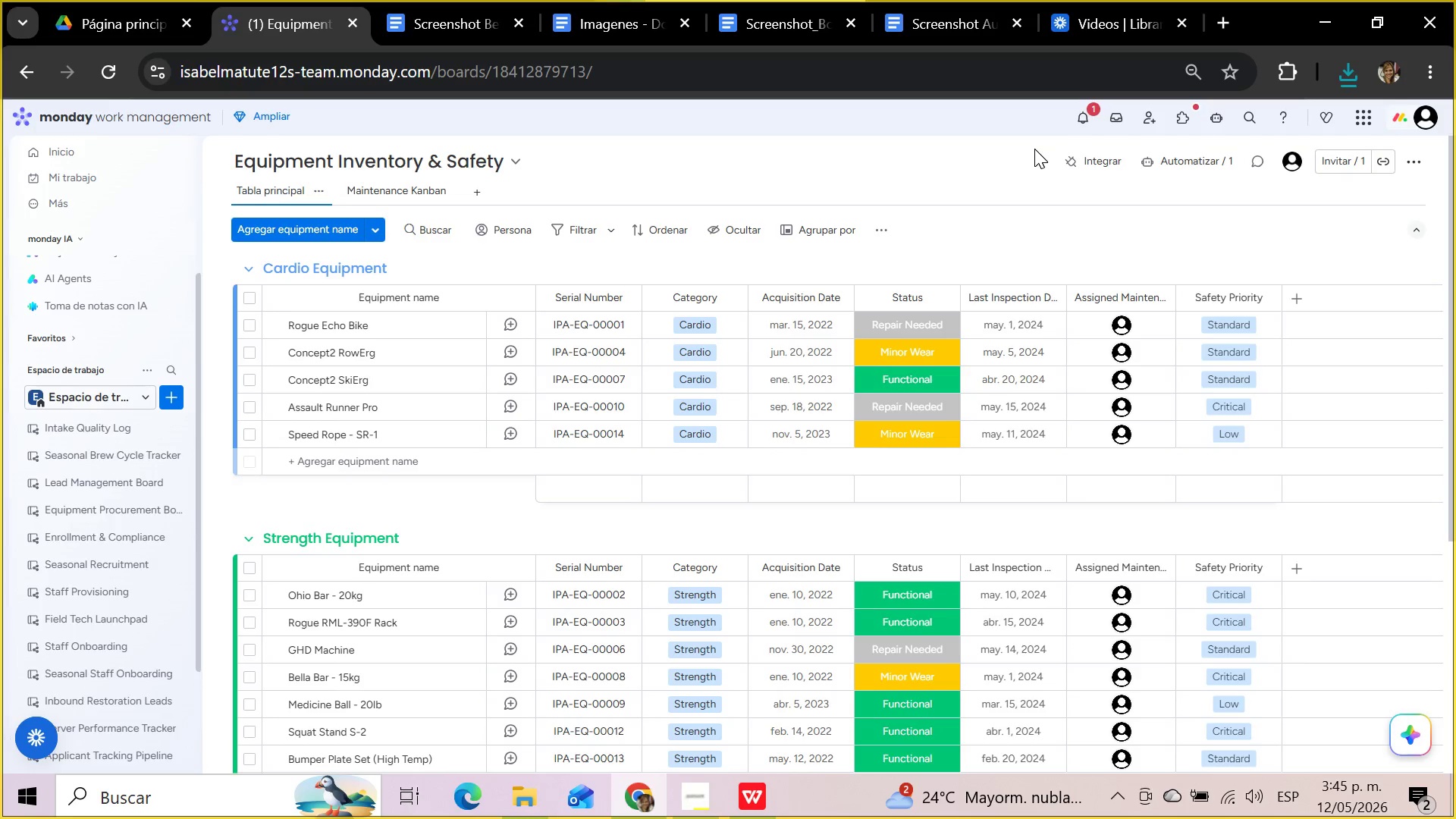 
hold_key(key=S, duration=0.36)
 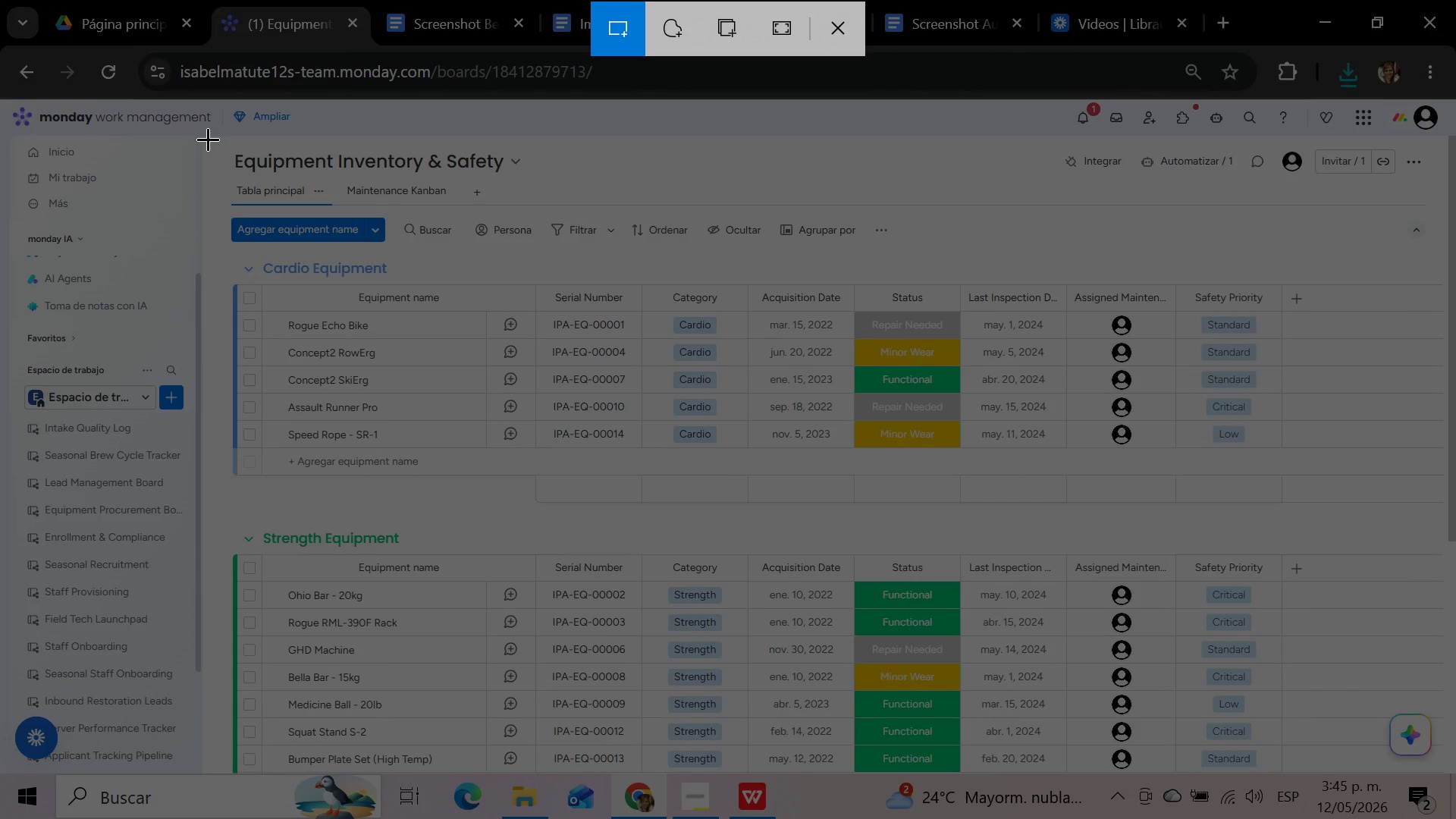 
left_click_drag(start_coordinate=[212, 139], to_coordinate=[1281, 481])
 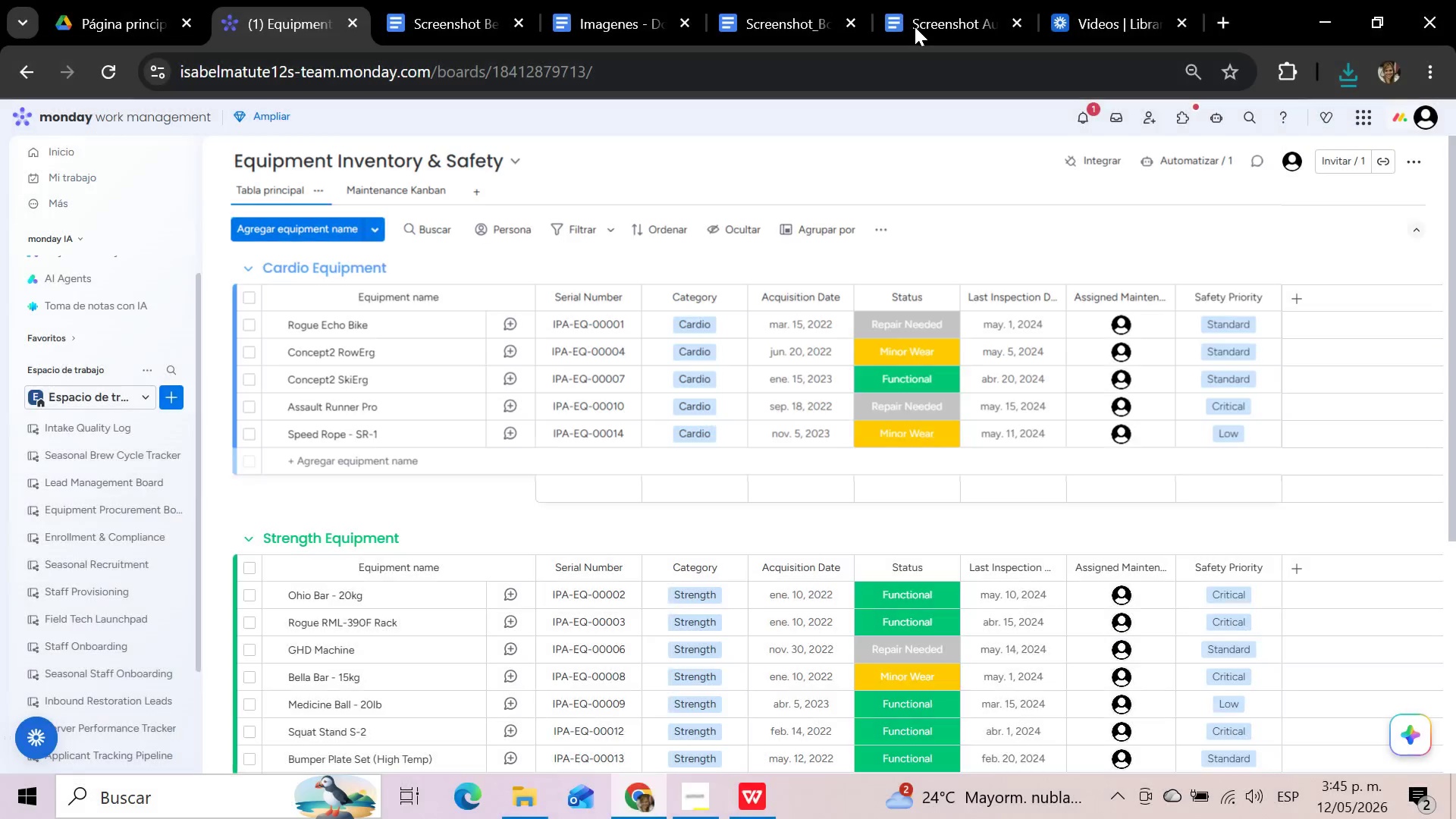 
left_click([915, 27])
 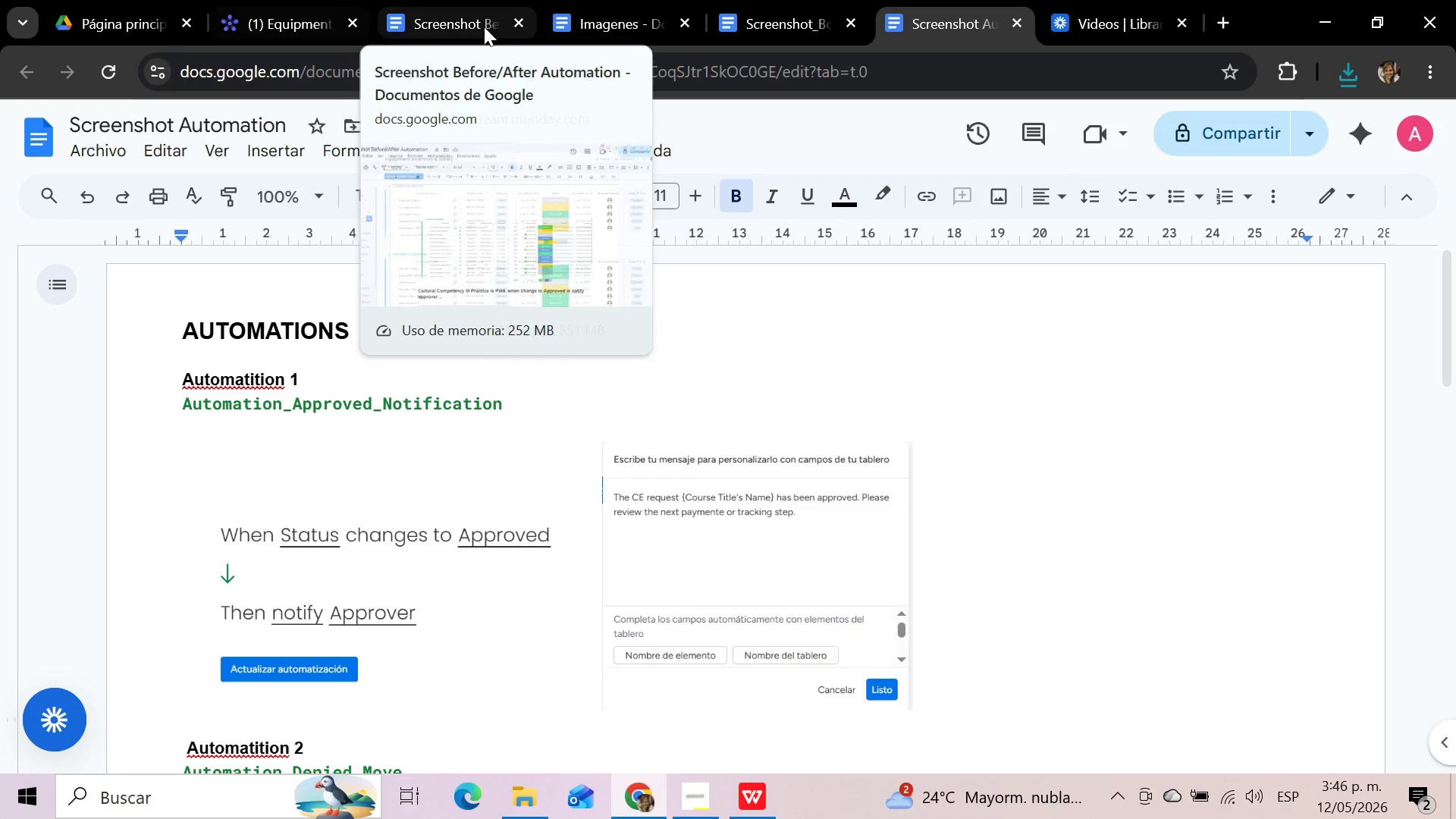 
left_click([459, 22])
 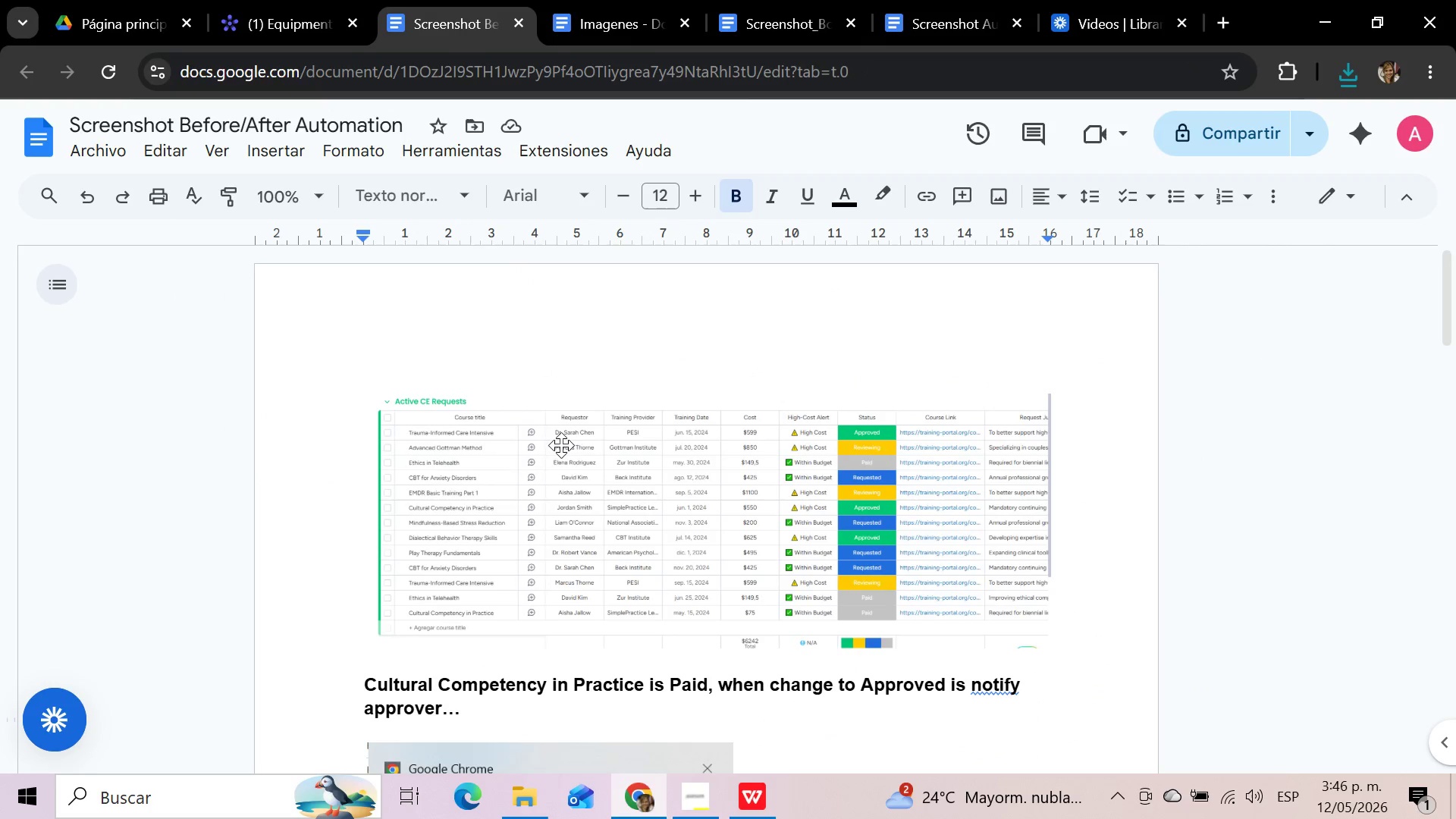 
left_click([562, 463])
 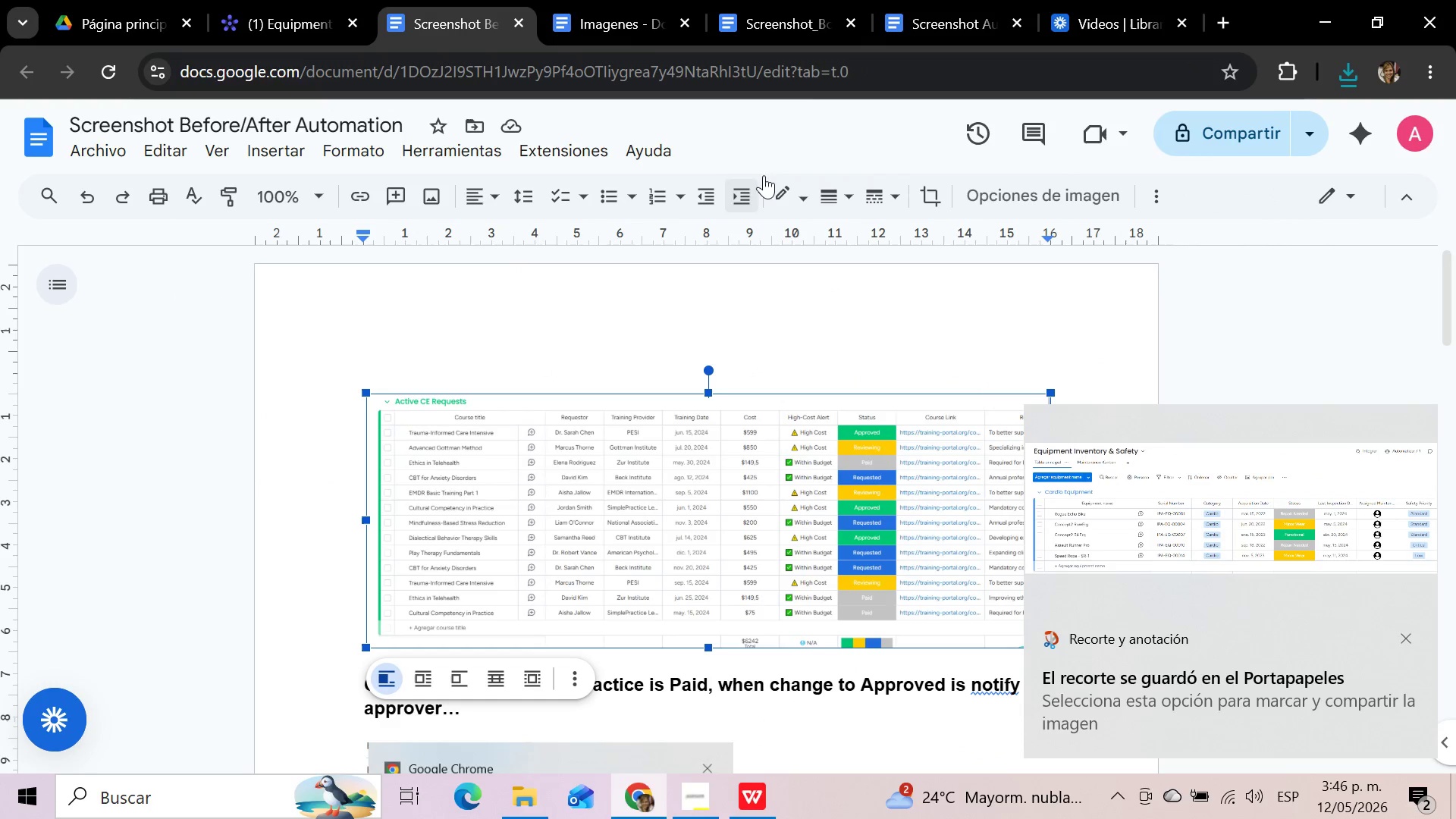 
left_click([789, 20])
 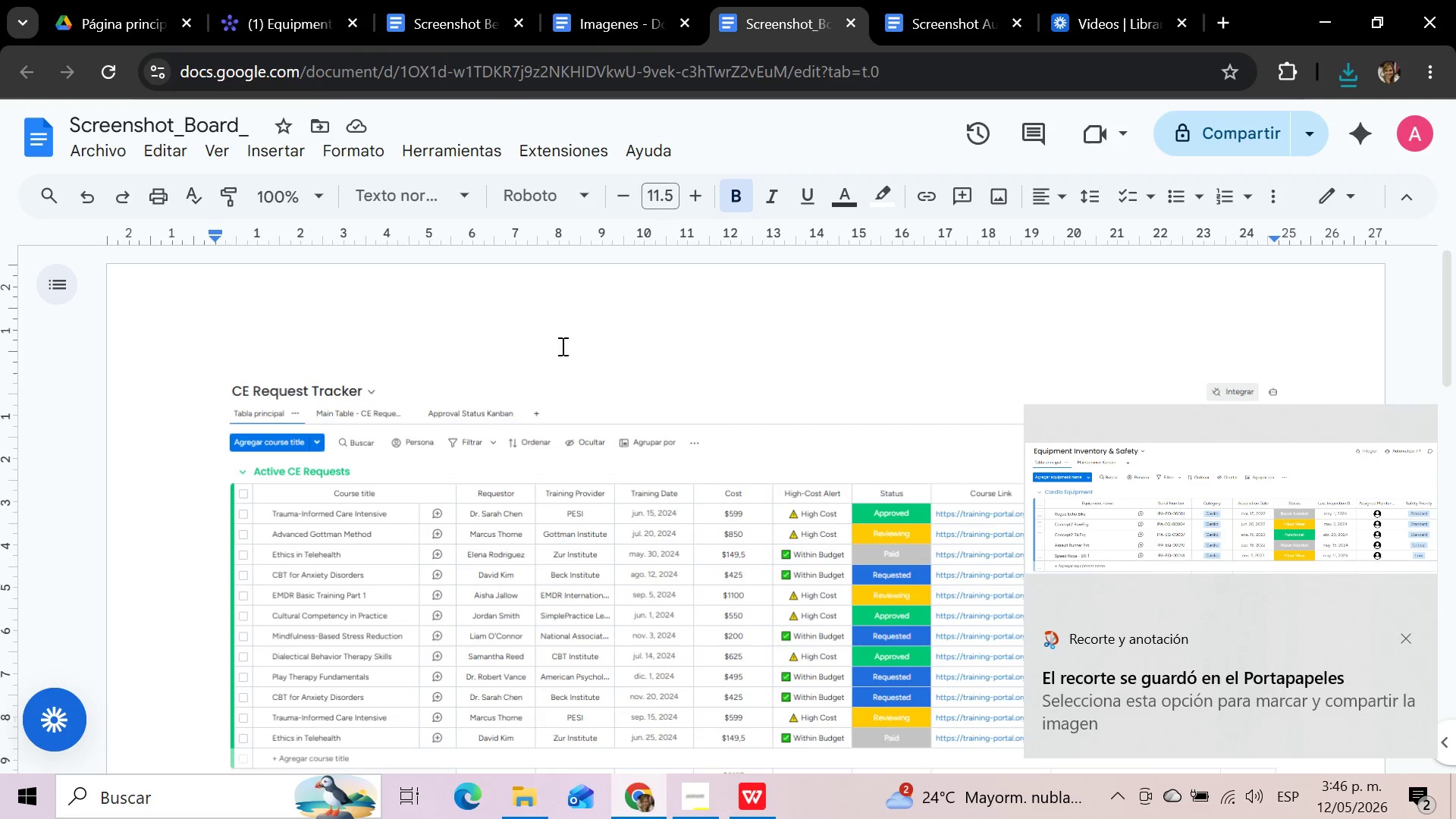 
left_click([475, 441])
 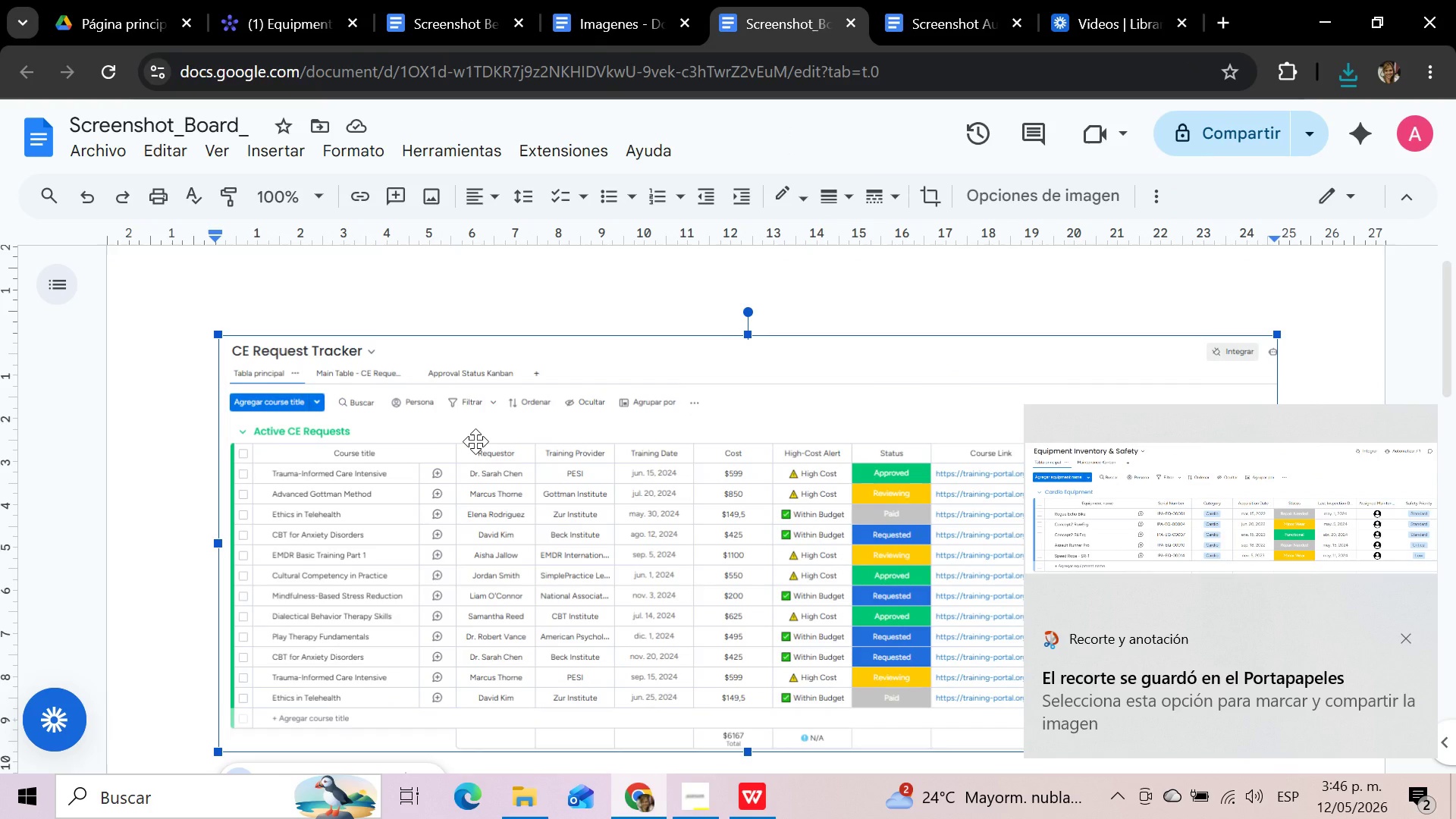 
key(Delete)
 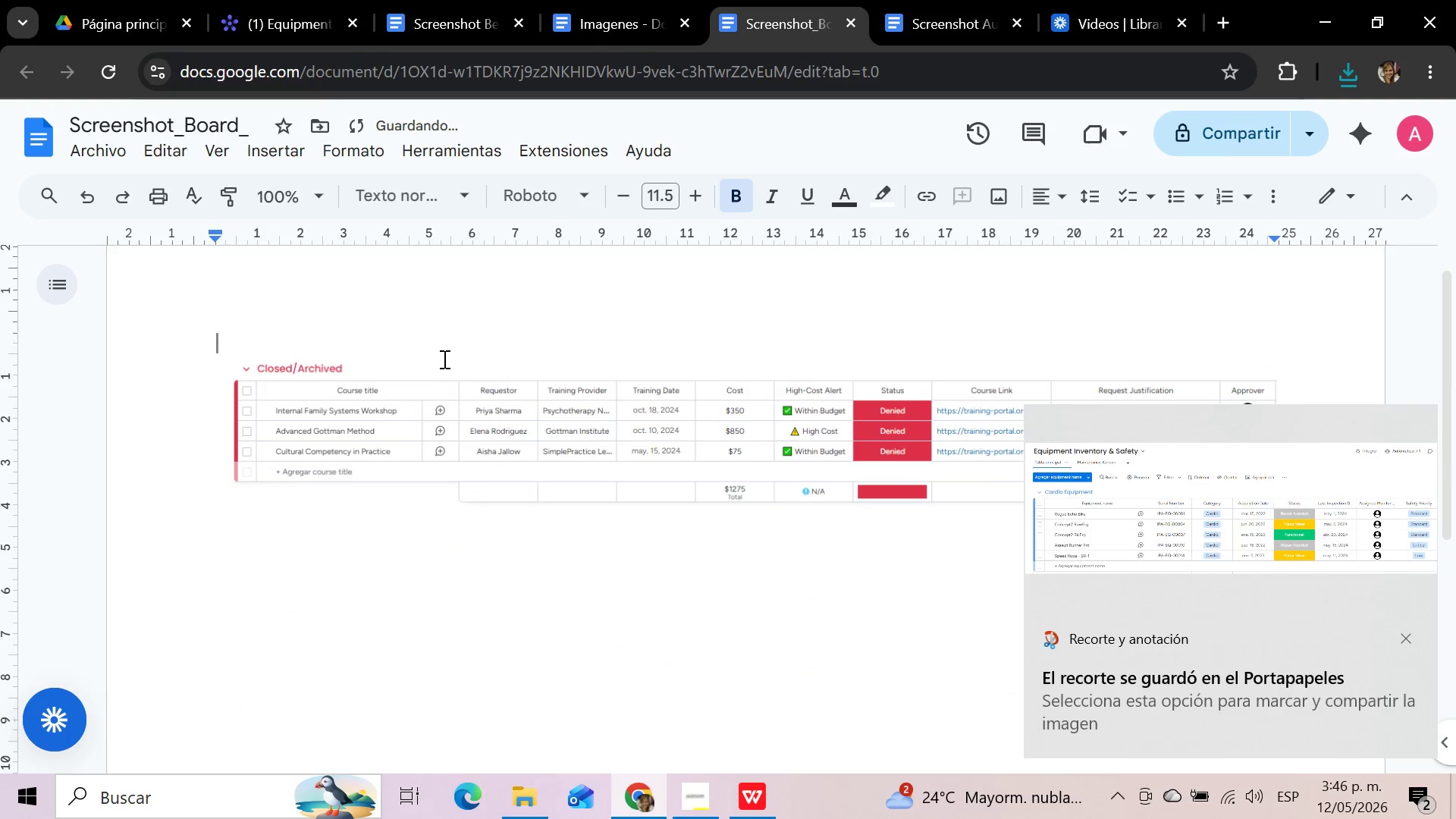 
left_click([438, 369])
 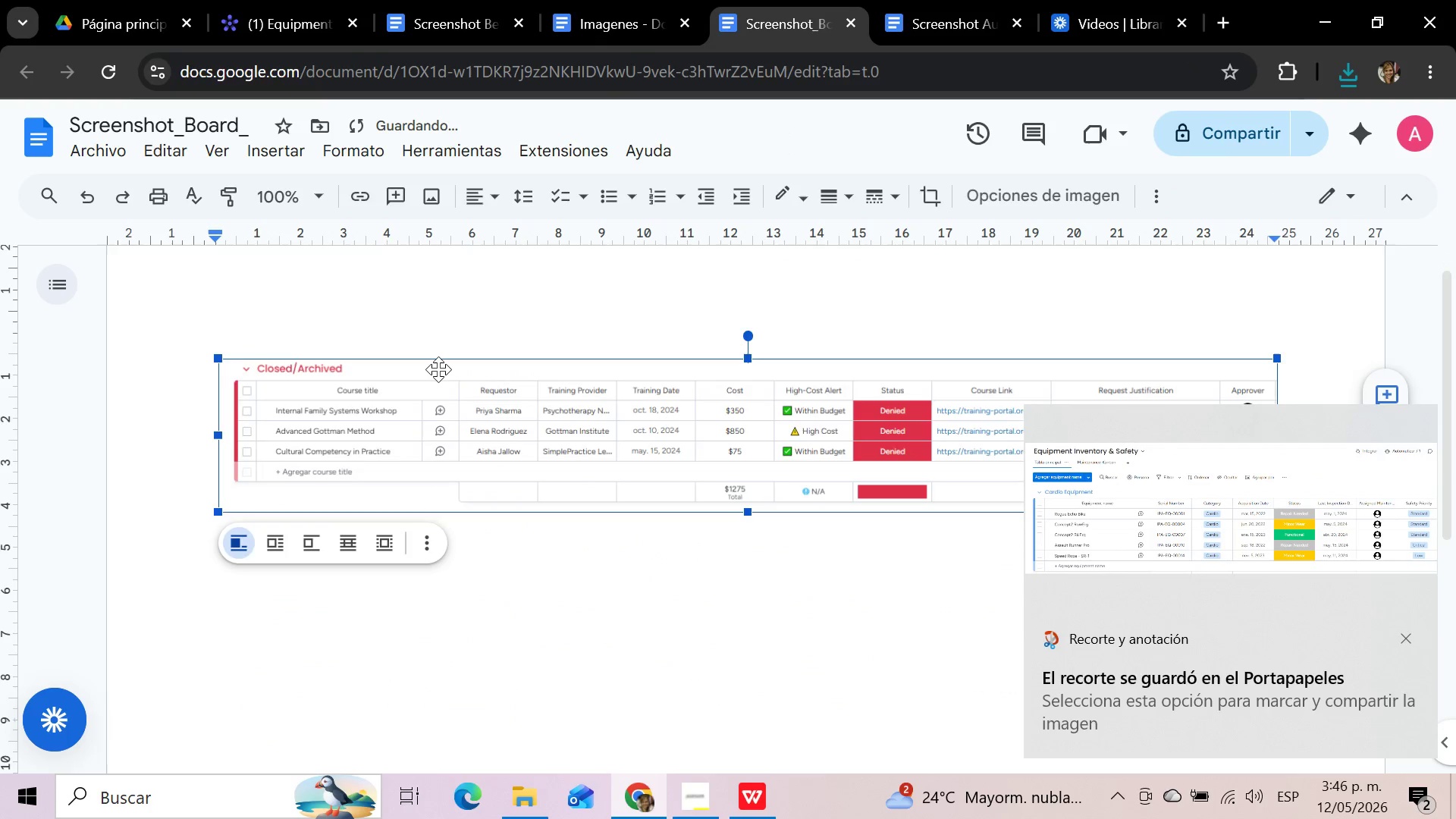 
key(Delete)
 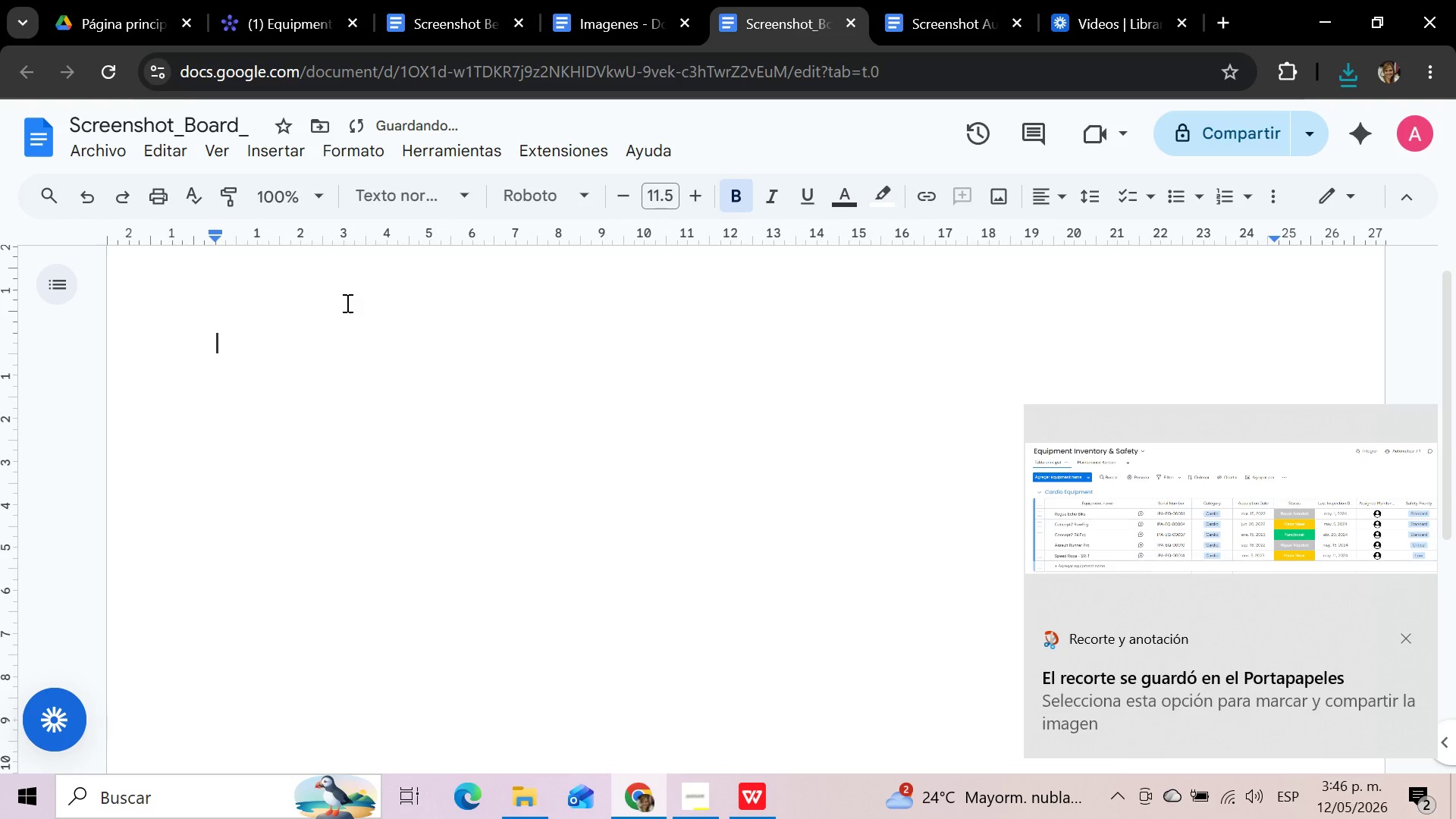 
double_click([331, 303])
 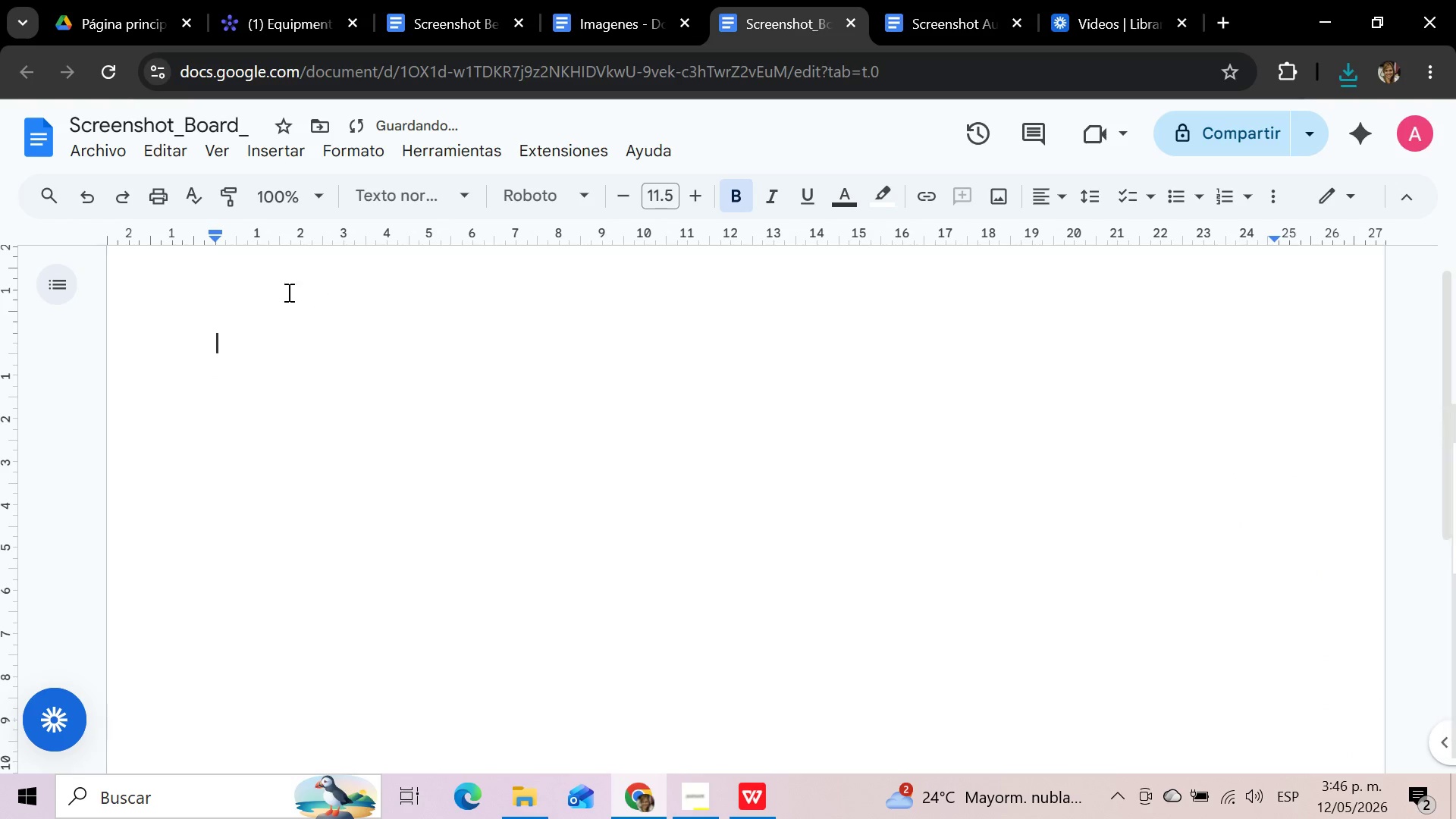 
triple_click([284, 290])
 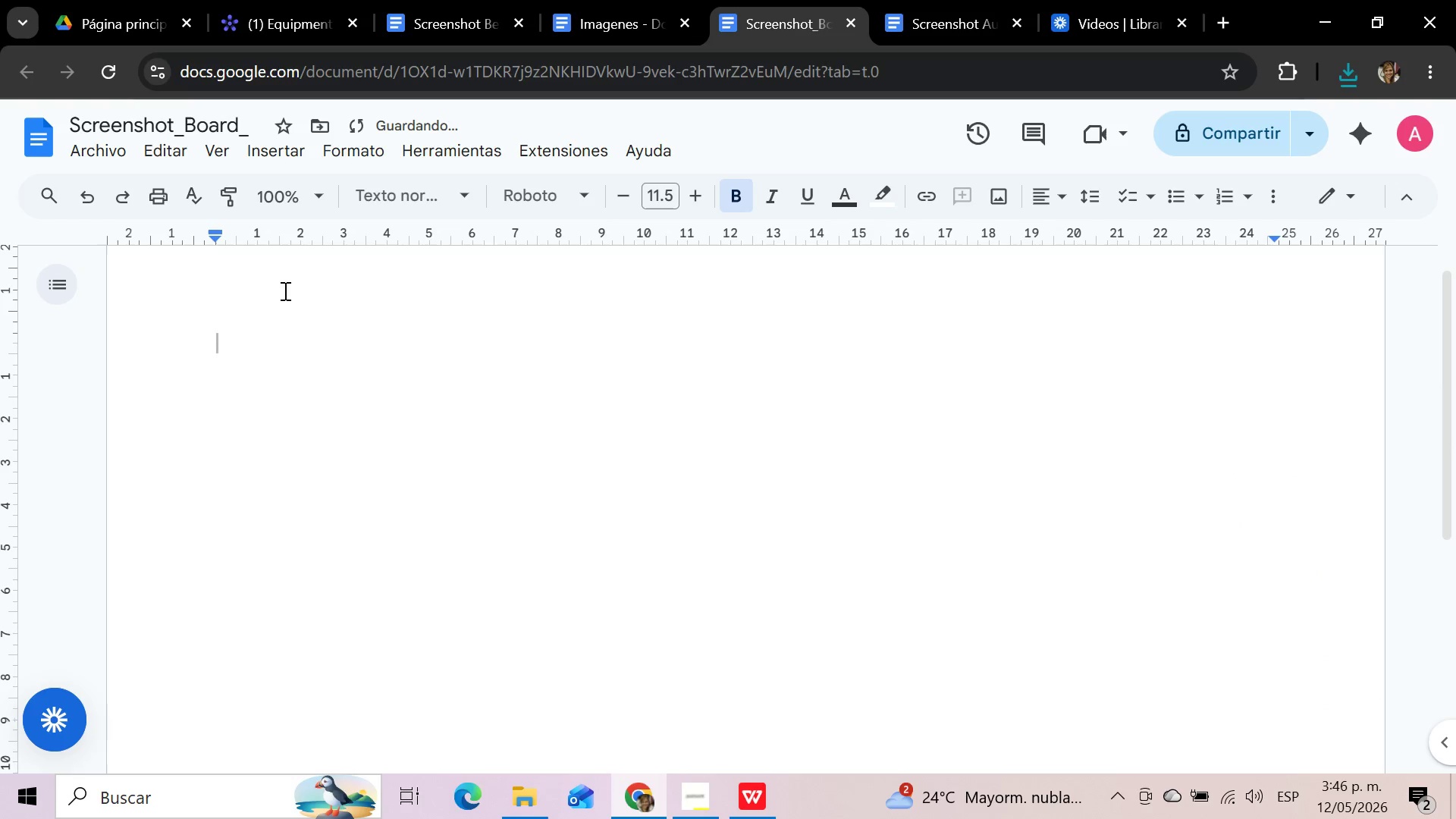 
left_click([284, 290])
 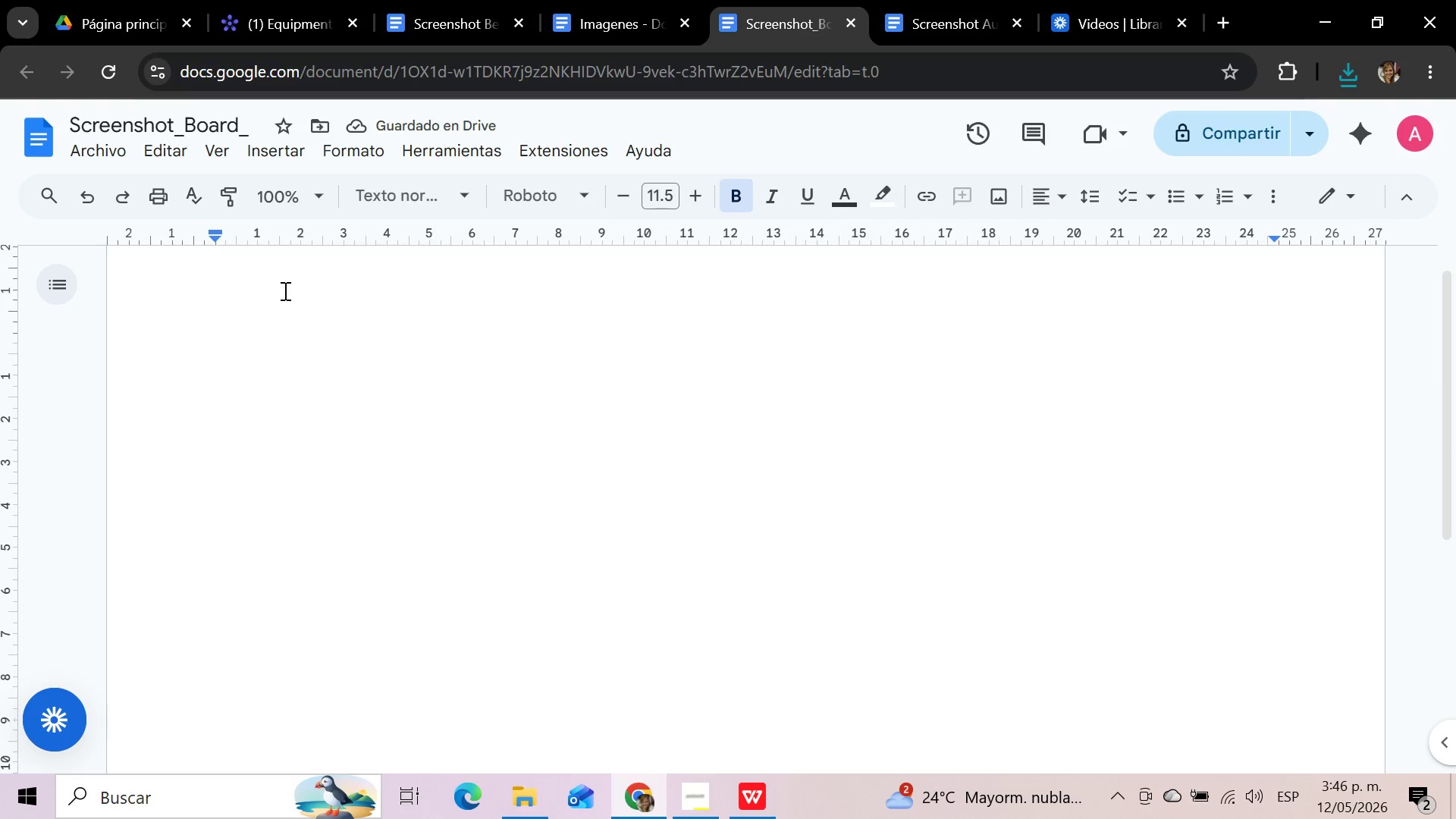 
key(Control+V)
 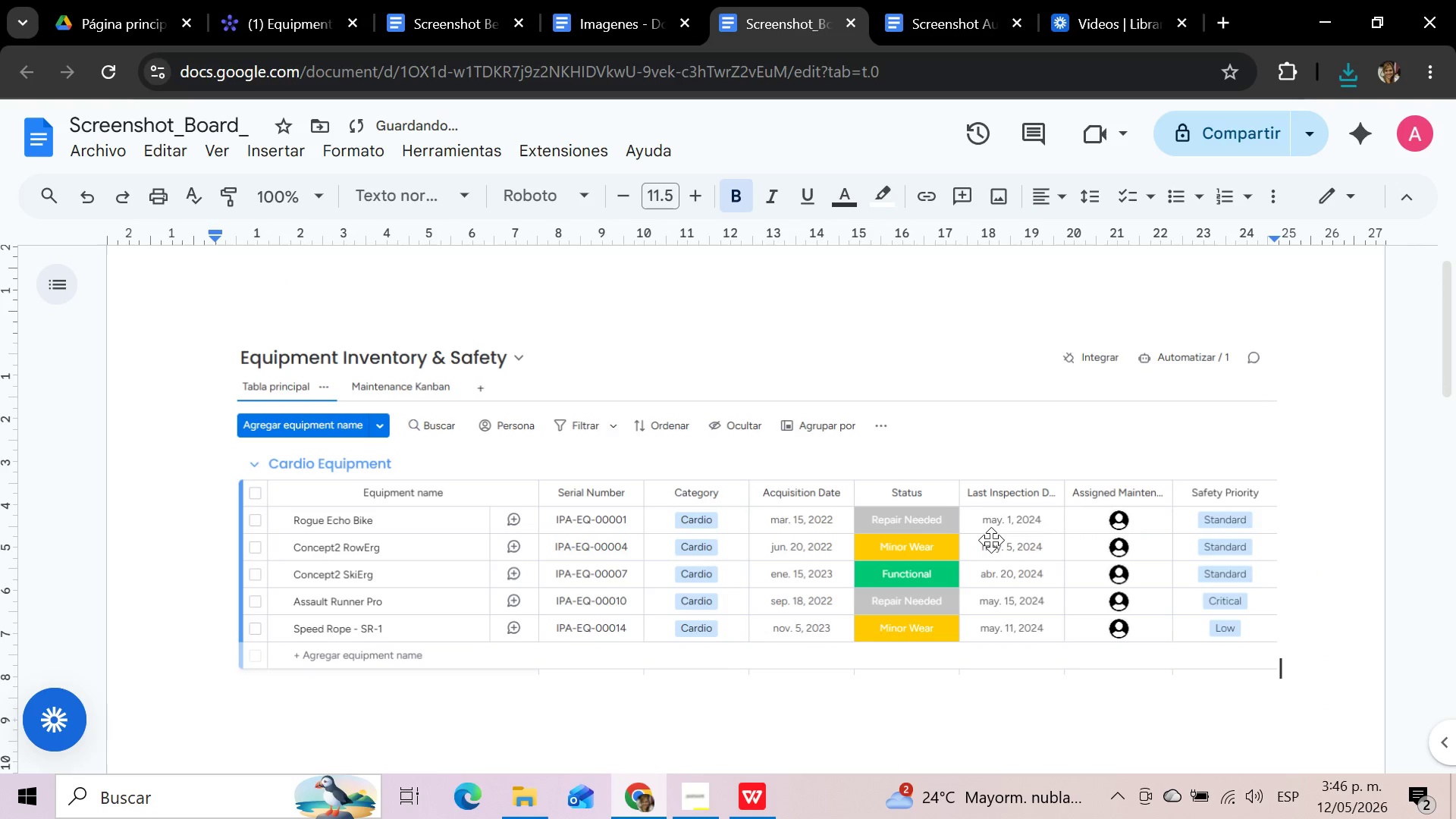 
key(Enter)
 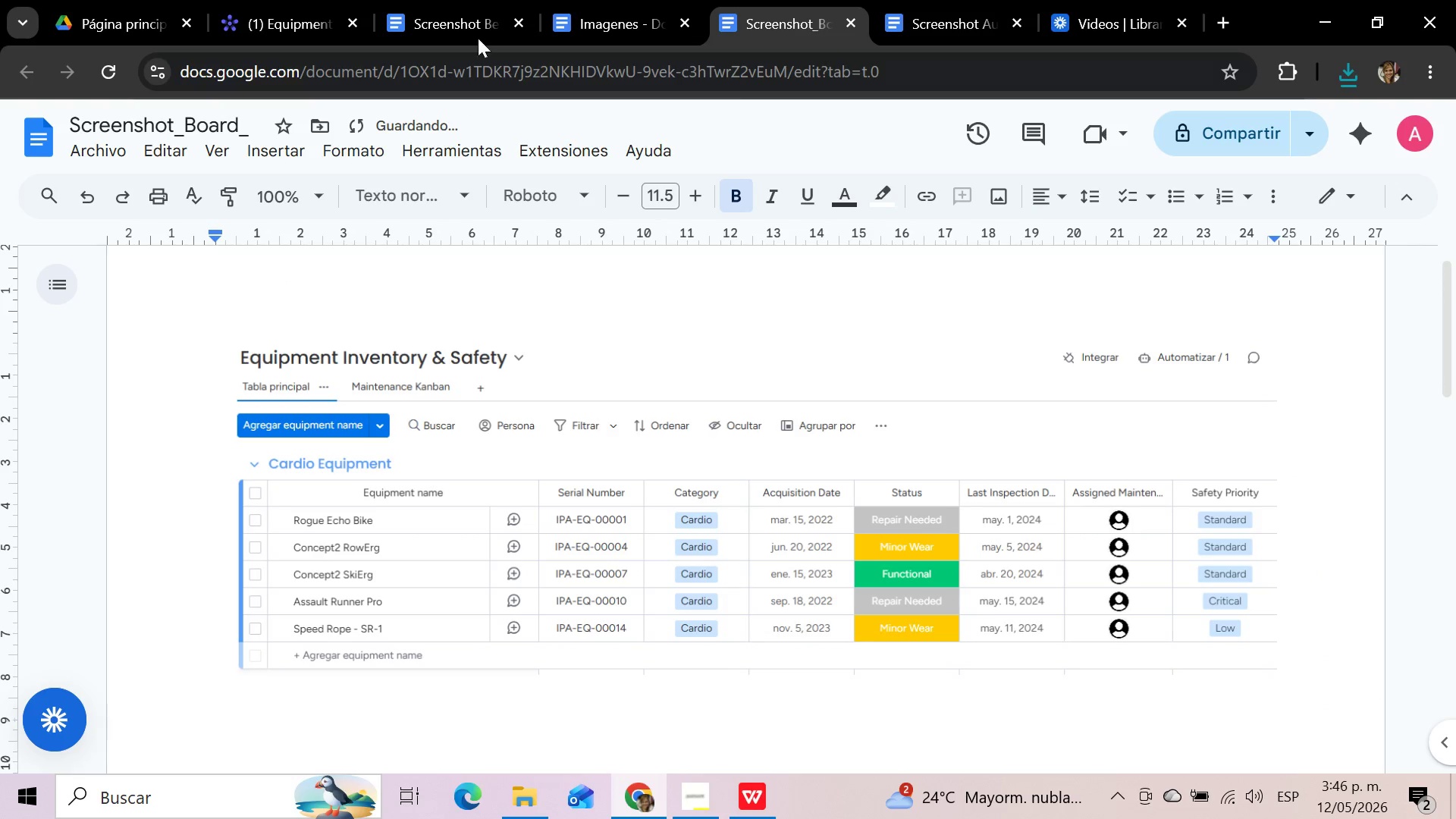 
left_click([298, 11])
 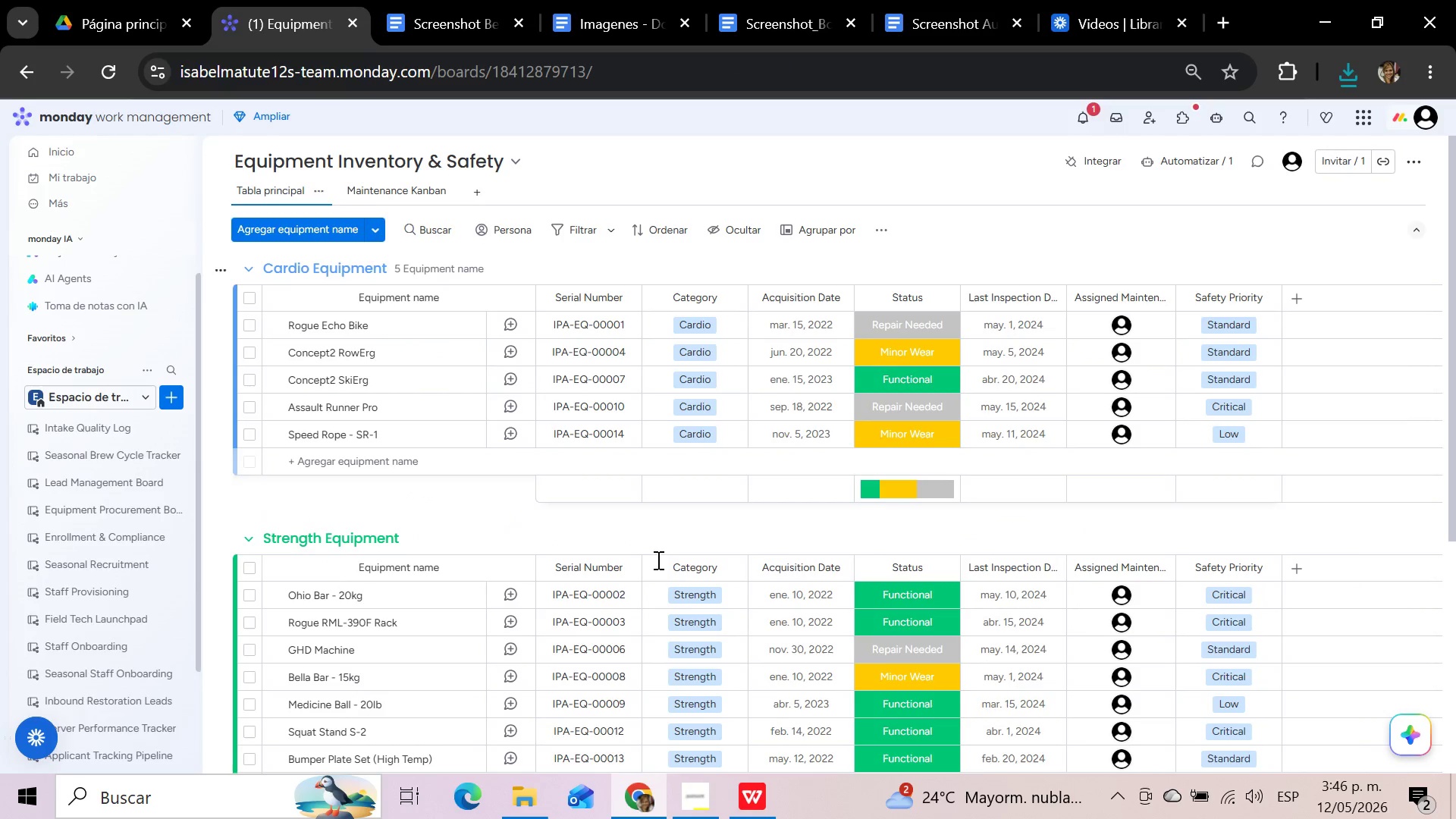 
scroll: coordinate [657, 560], scroll_direction: down, amount: 1.0
 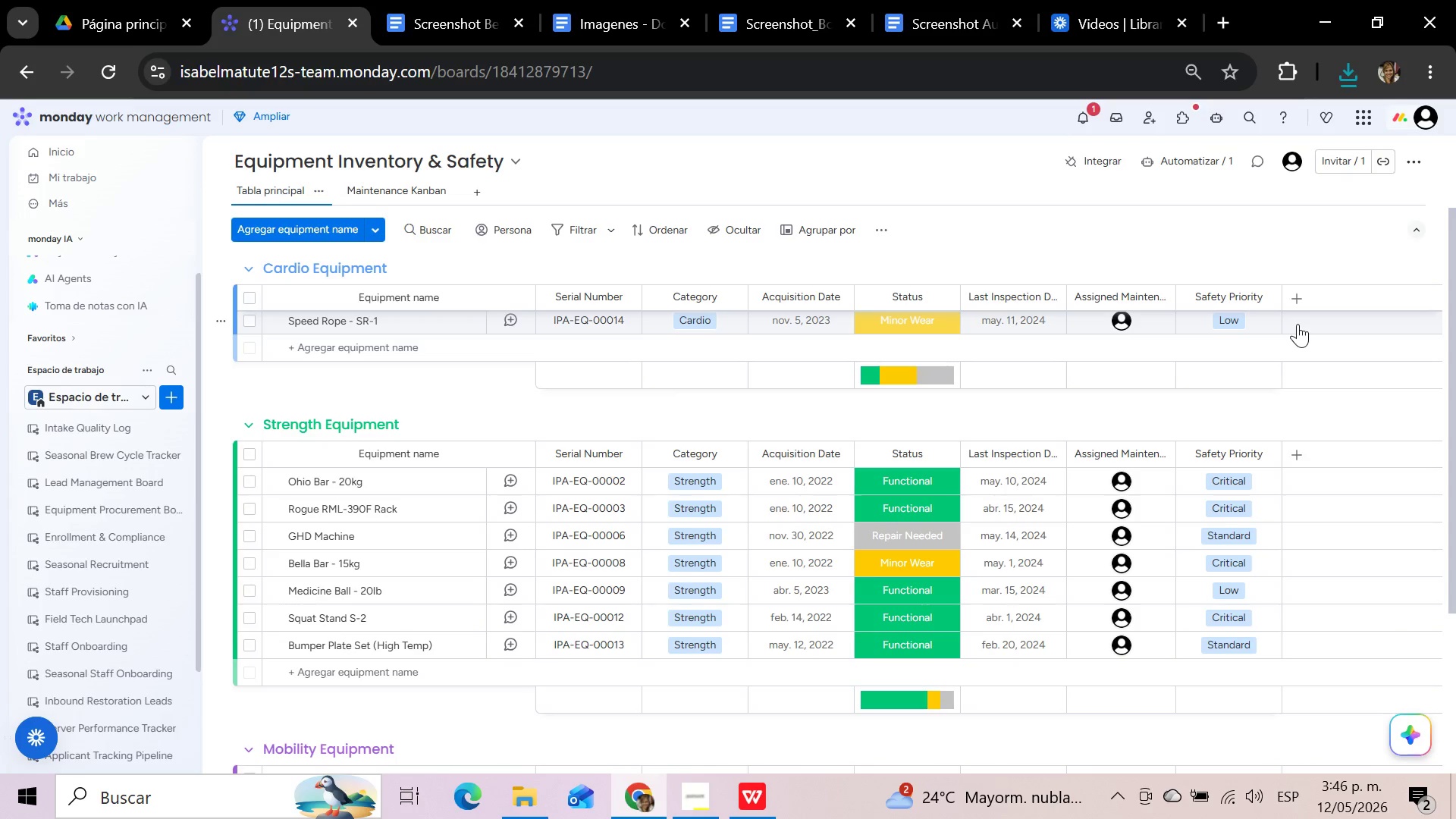 
key(Meta+Shift+S)
 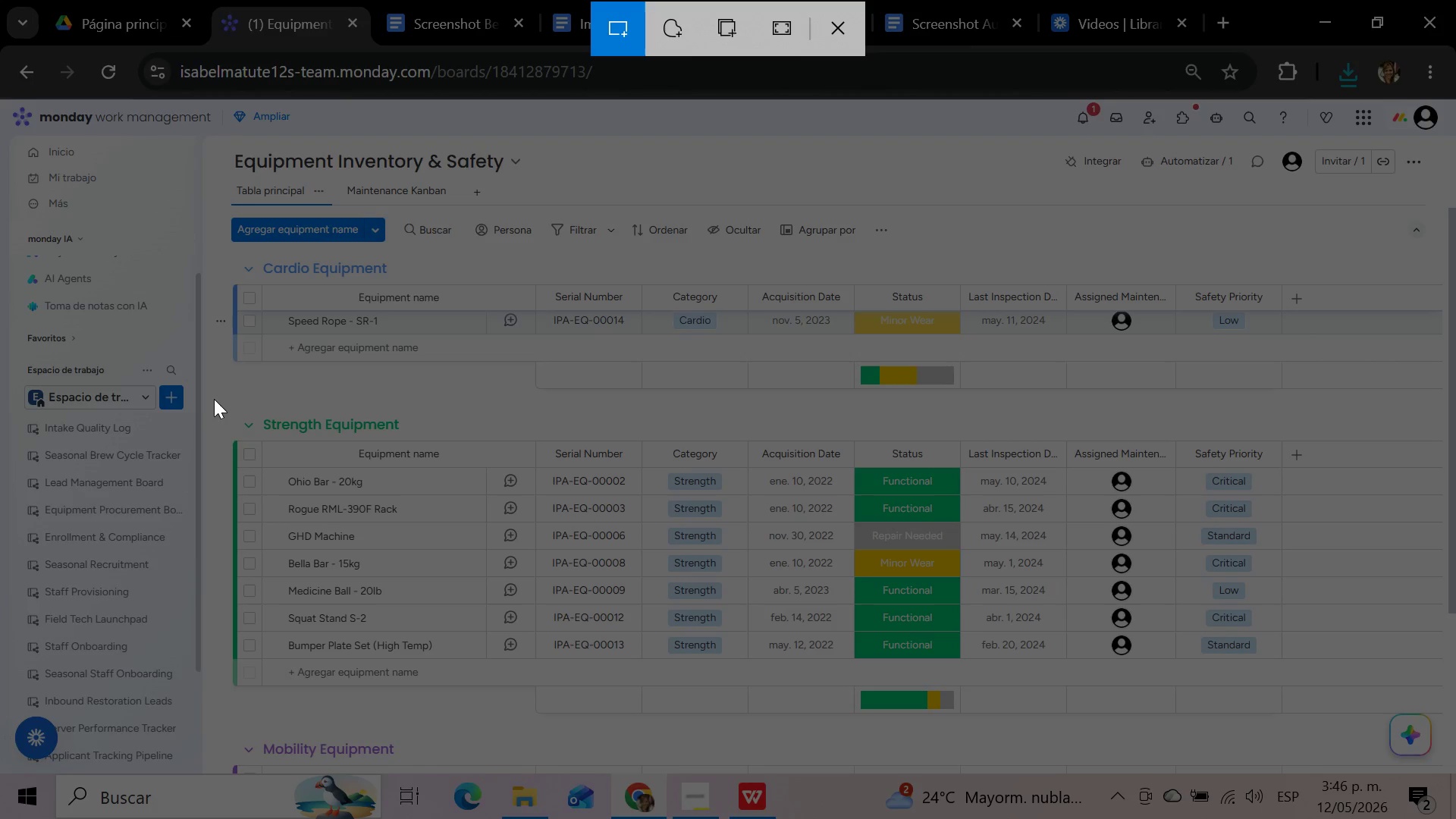 
wait(5.66)
 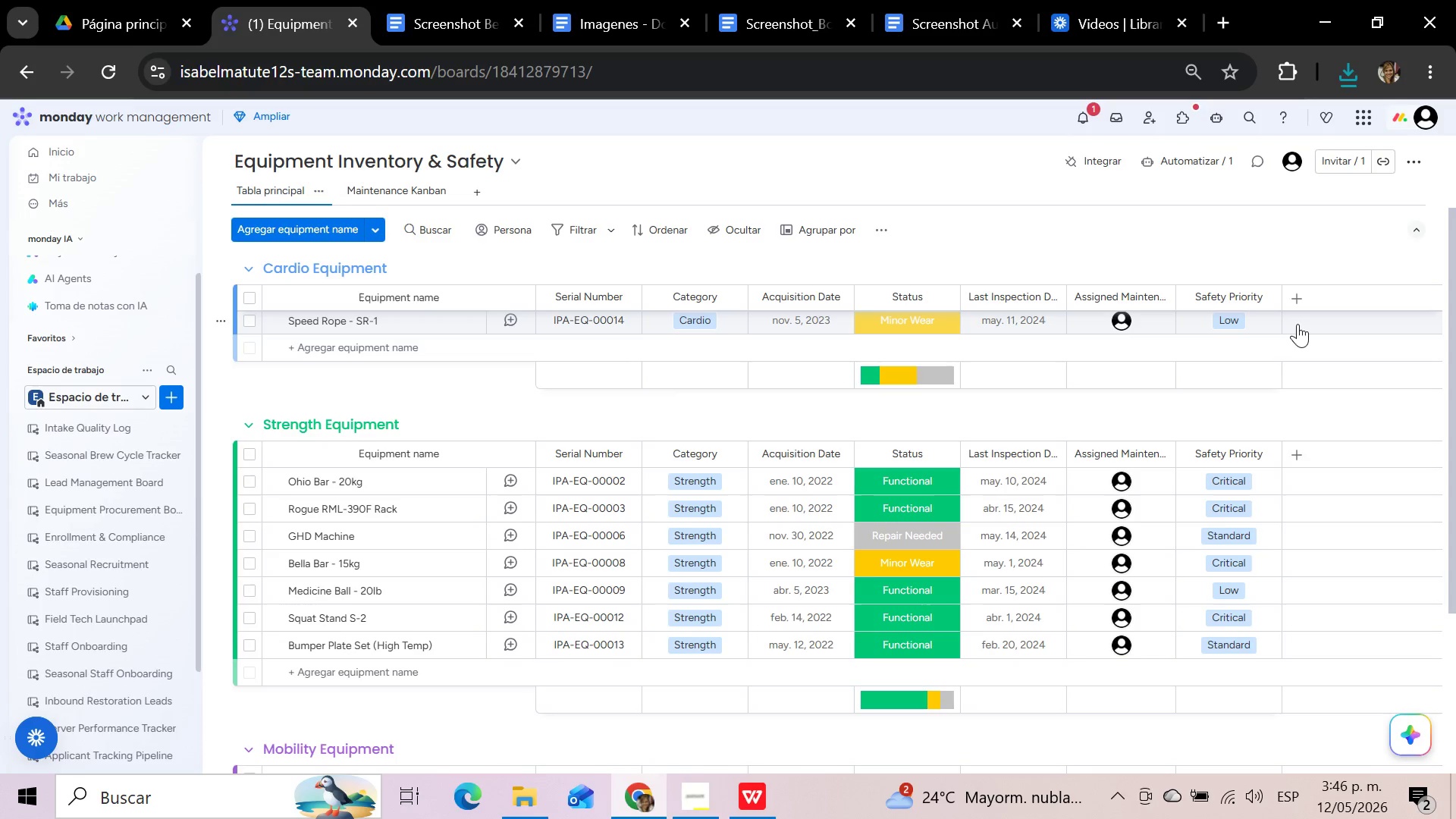 
left_click_drag(start_coordinate=[211, 404], to_coordinate=[1313, 726])
 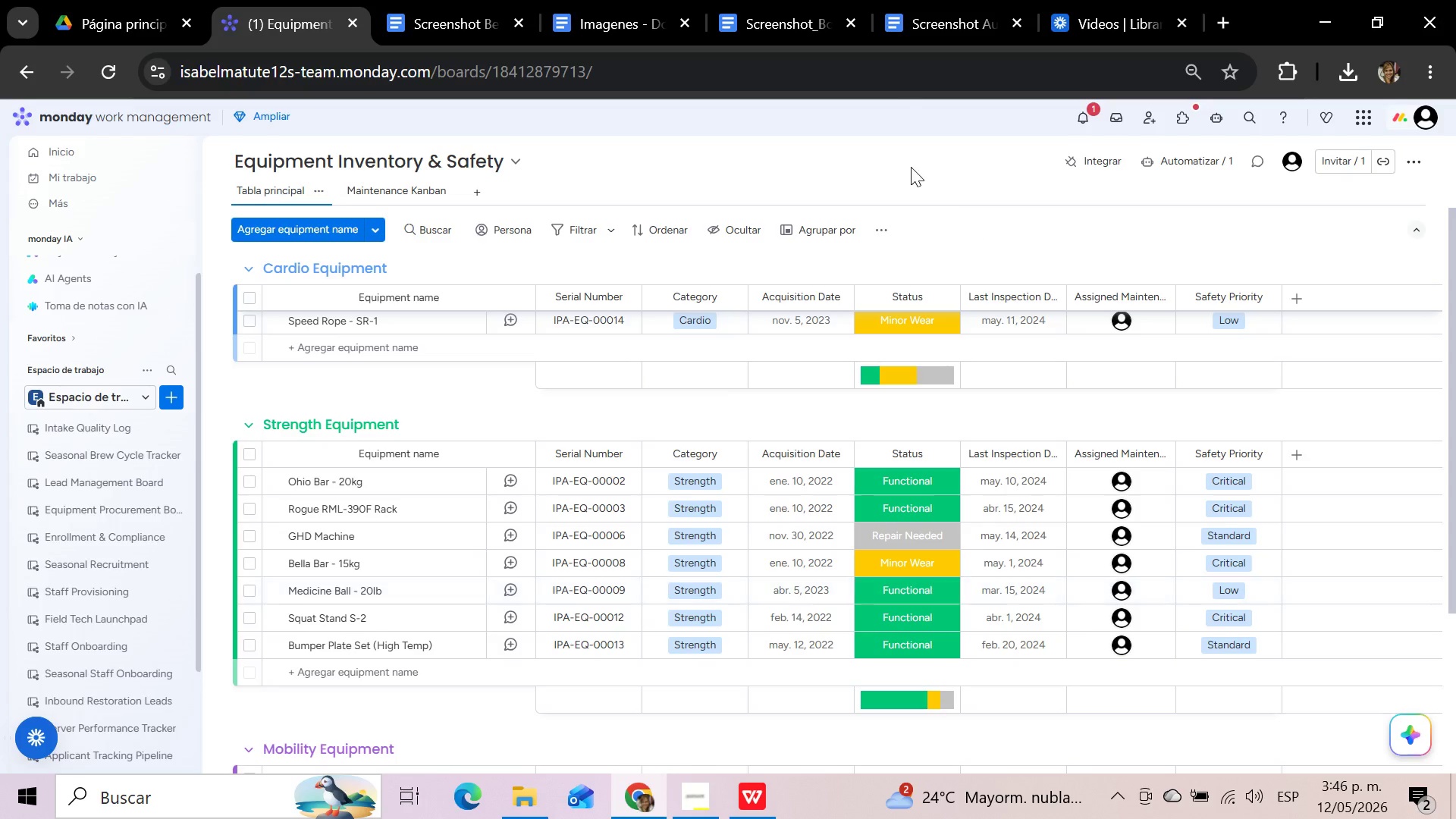 
left_click([901, 24])
 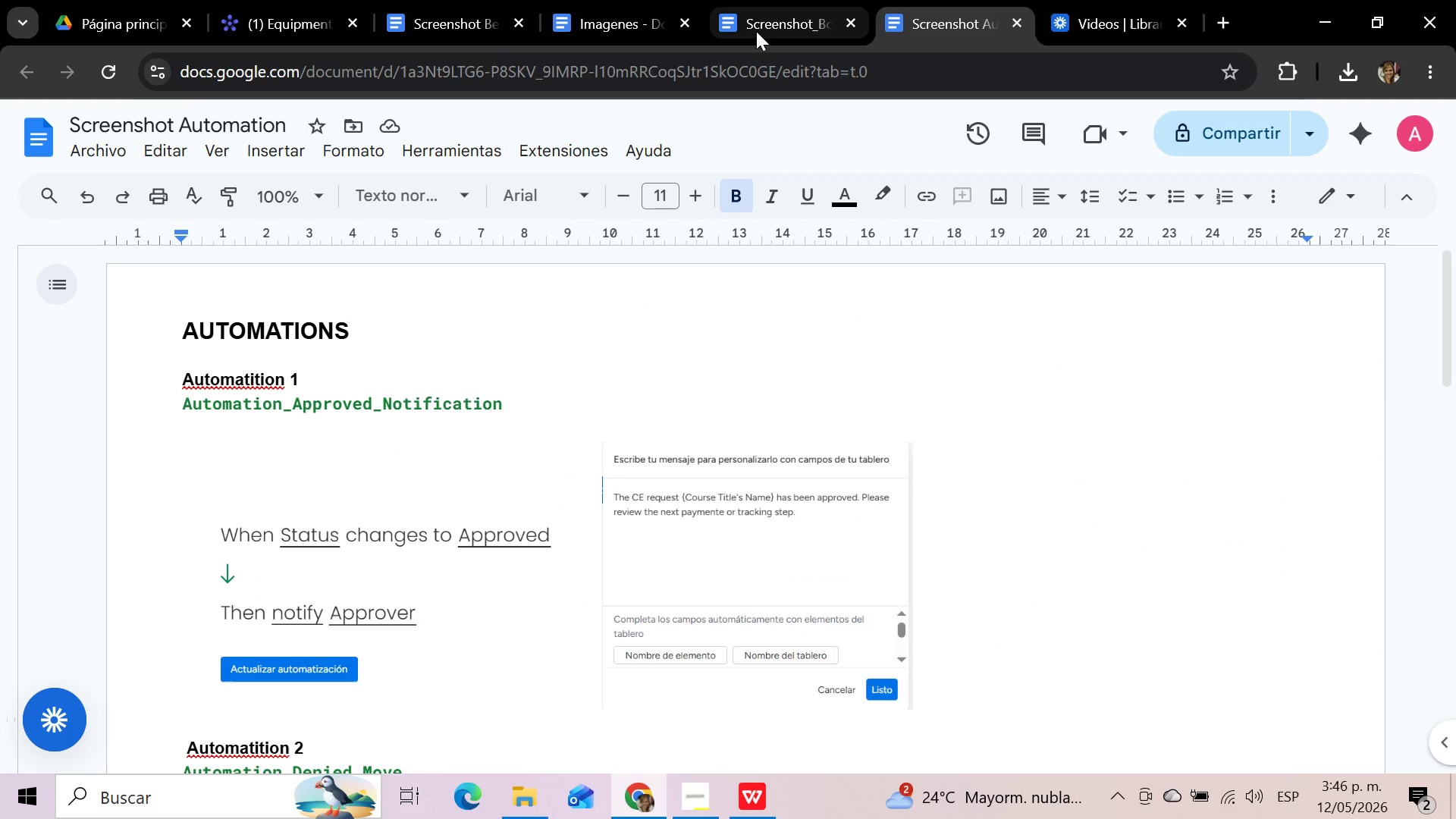 
left_click([755, 20])
 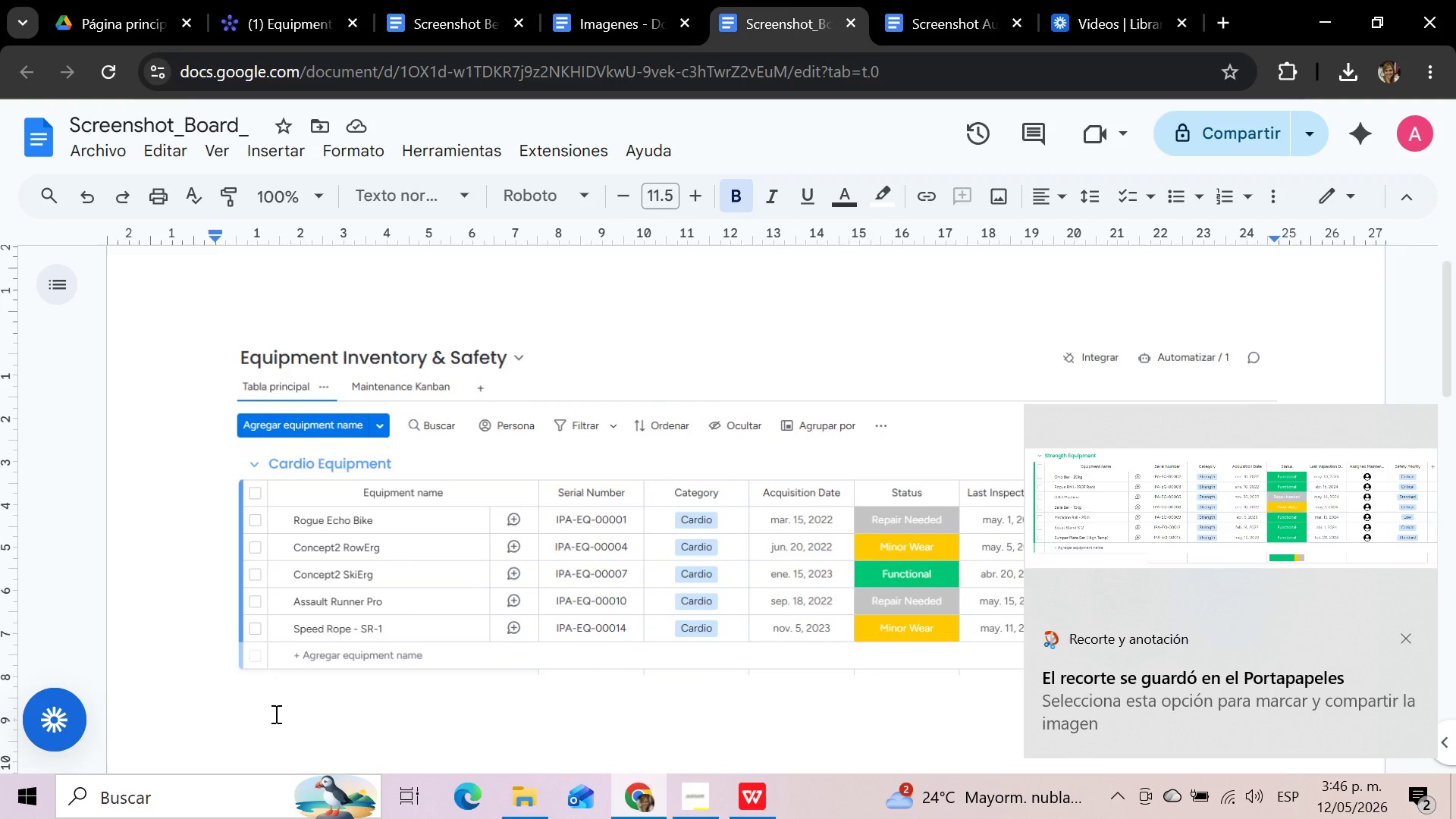 
key(Control+V)
 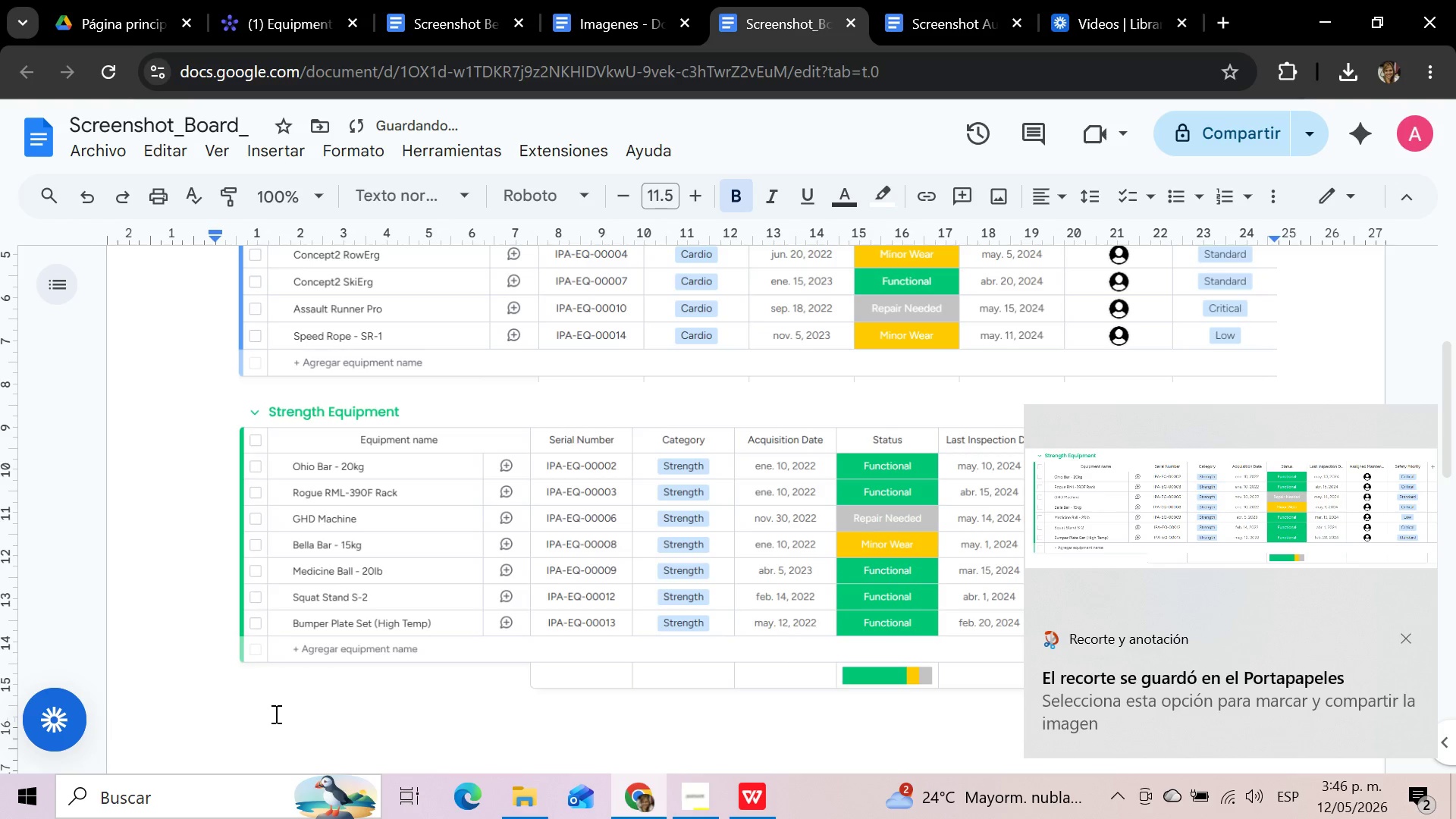 
key(Enter)
 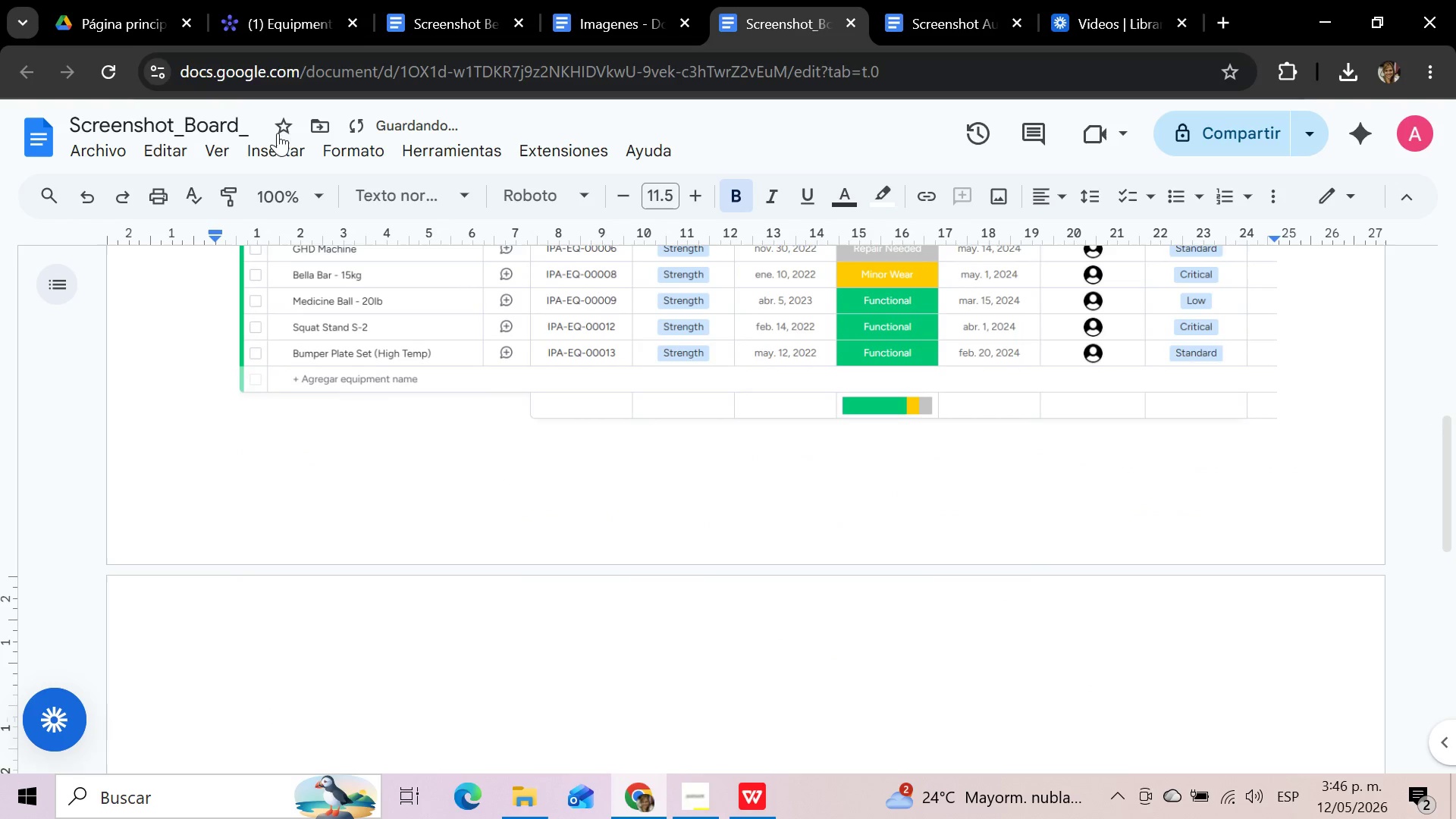 
left_click([285, 1])
 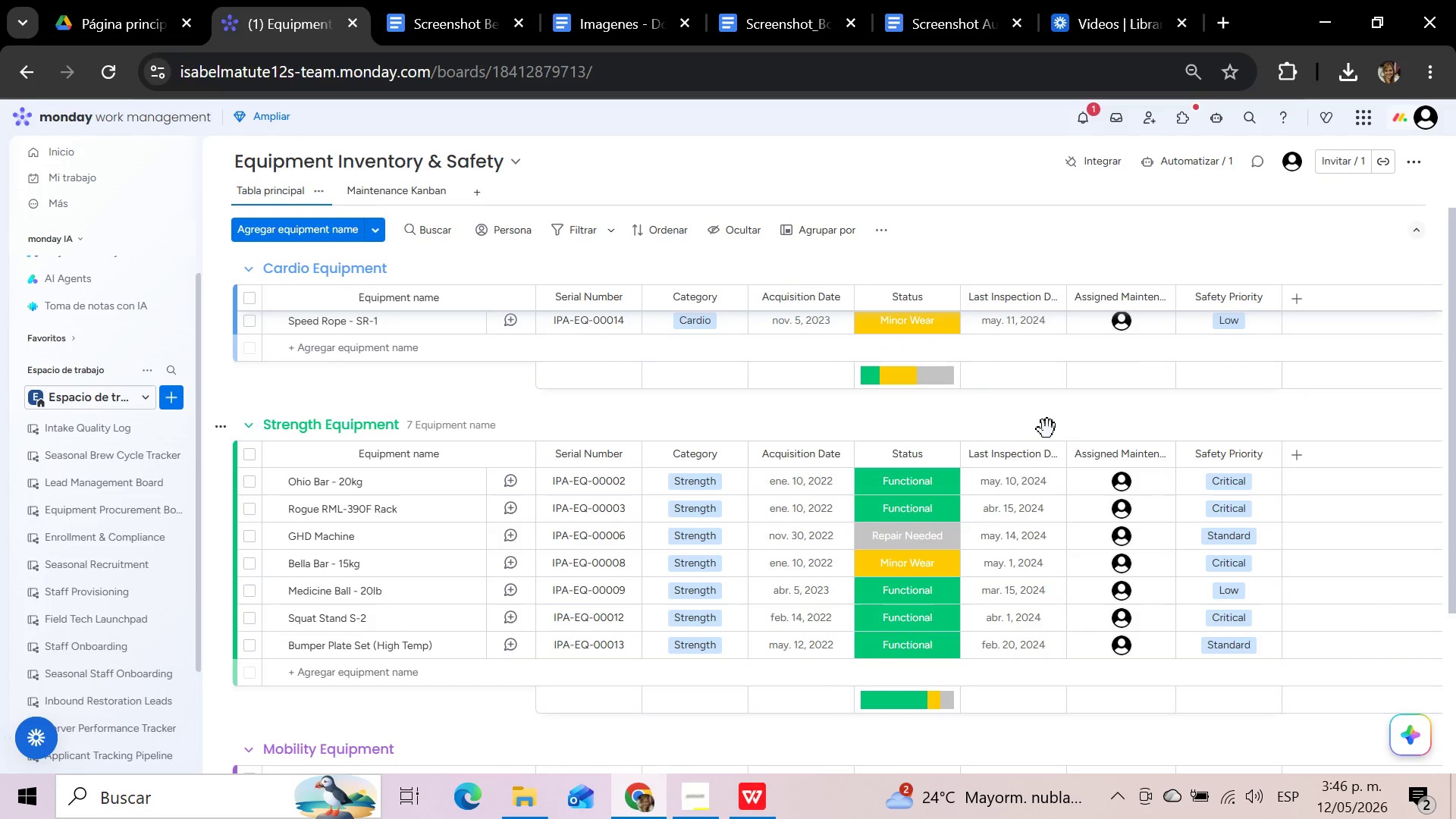 
scroll: coordinate [1048, 429], scroll_direction: down, amount: 3.0
 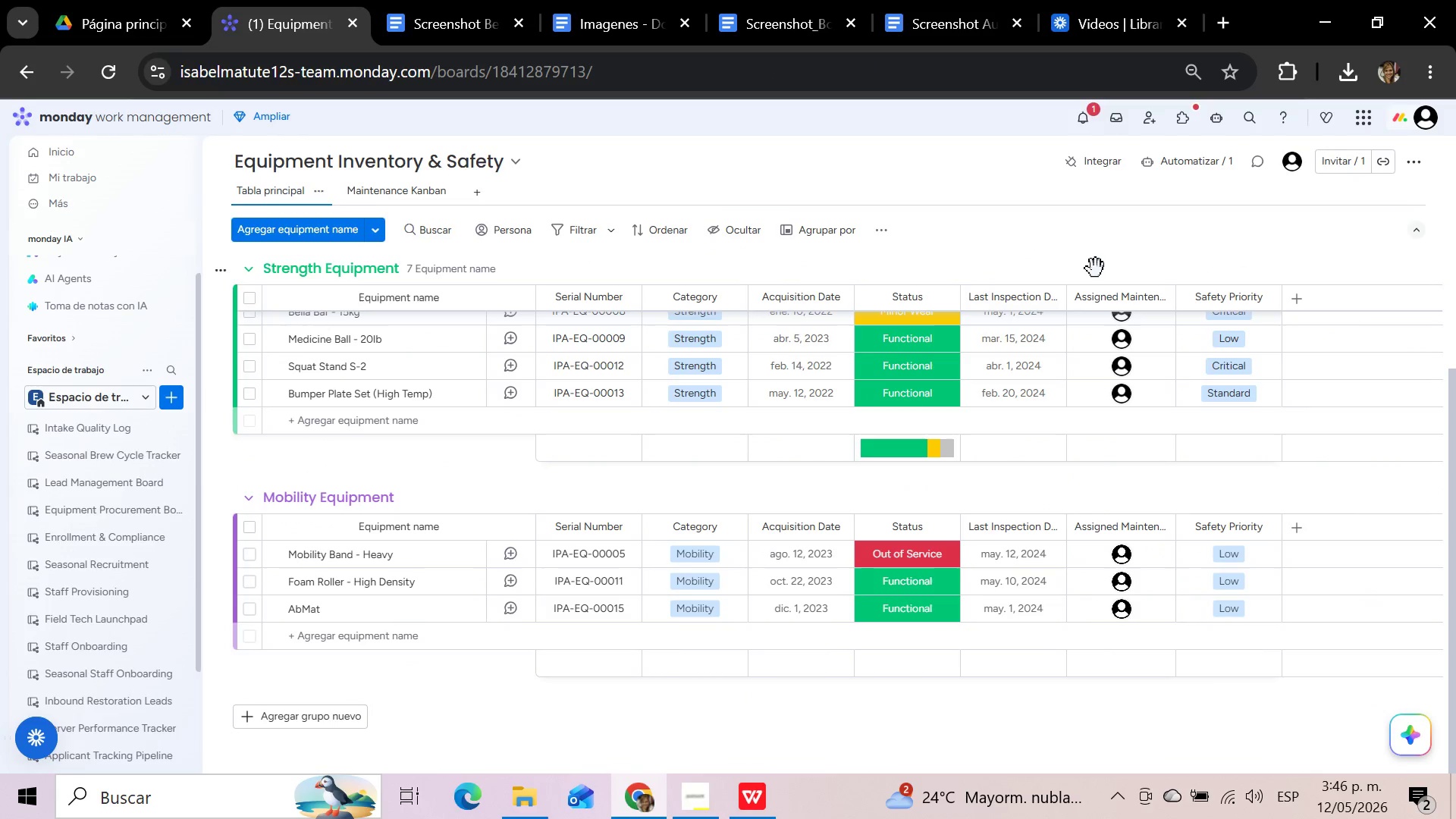 
key(Meta+Shift+S)
 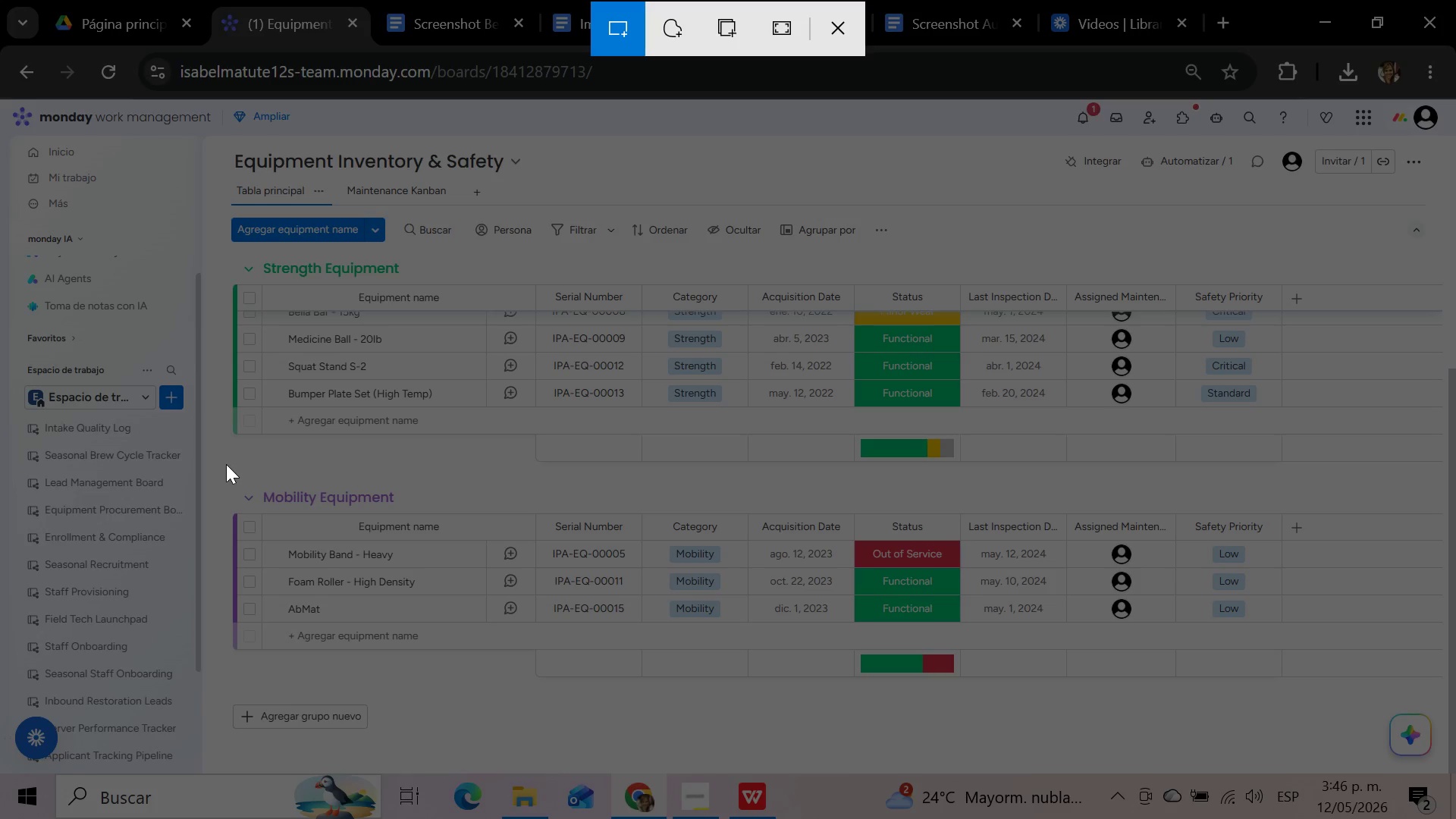 
left_click_drag(start_coordinate=[216, 466], to_coordinate=[1321, 686])
 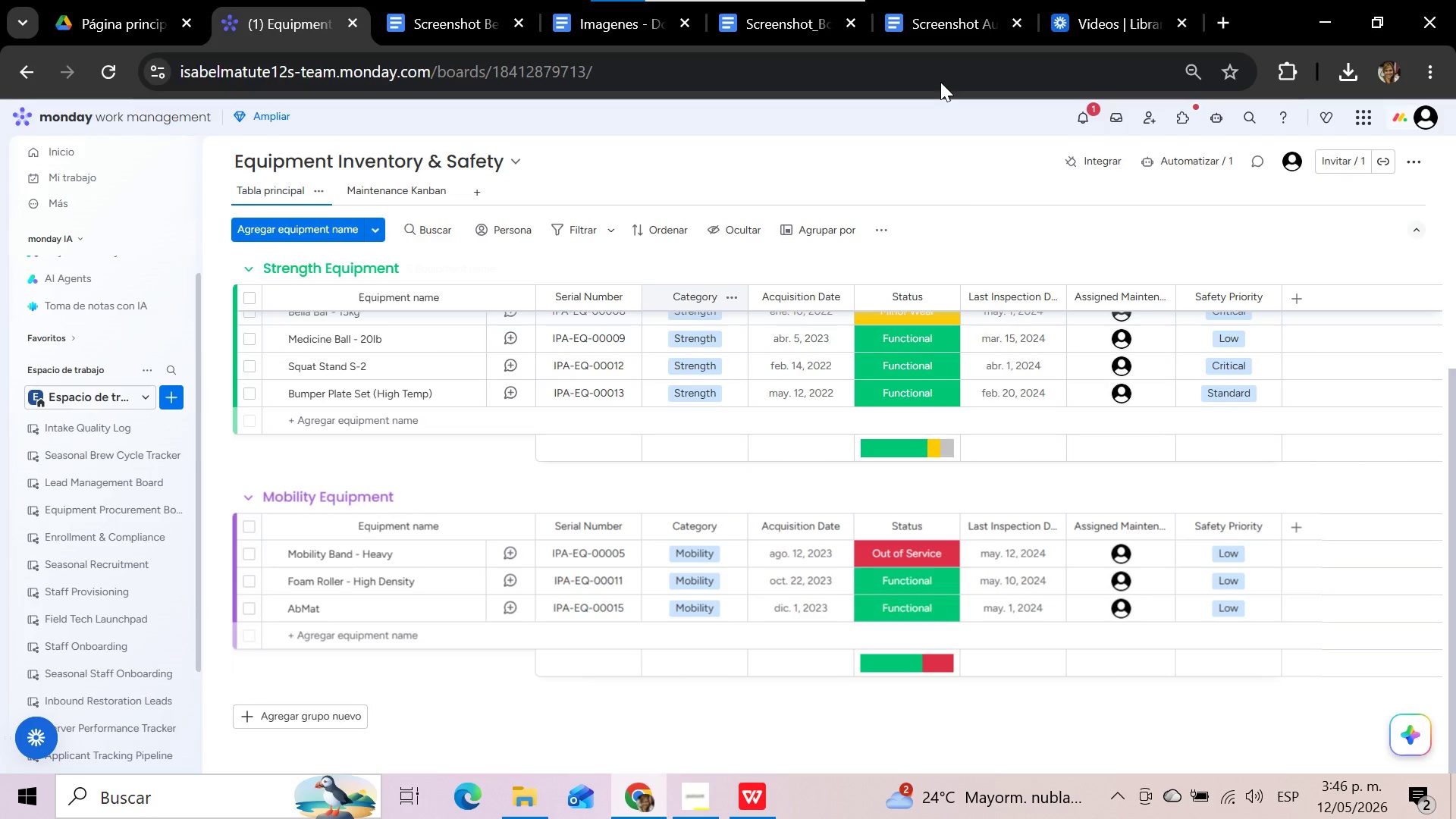 
left_click([927, 21])
 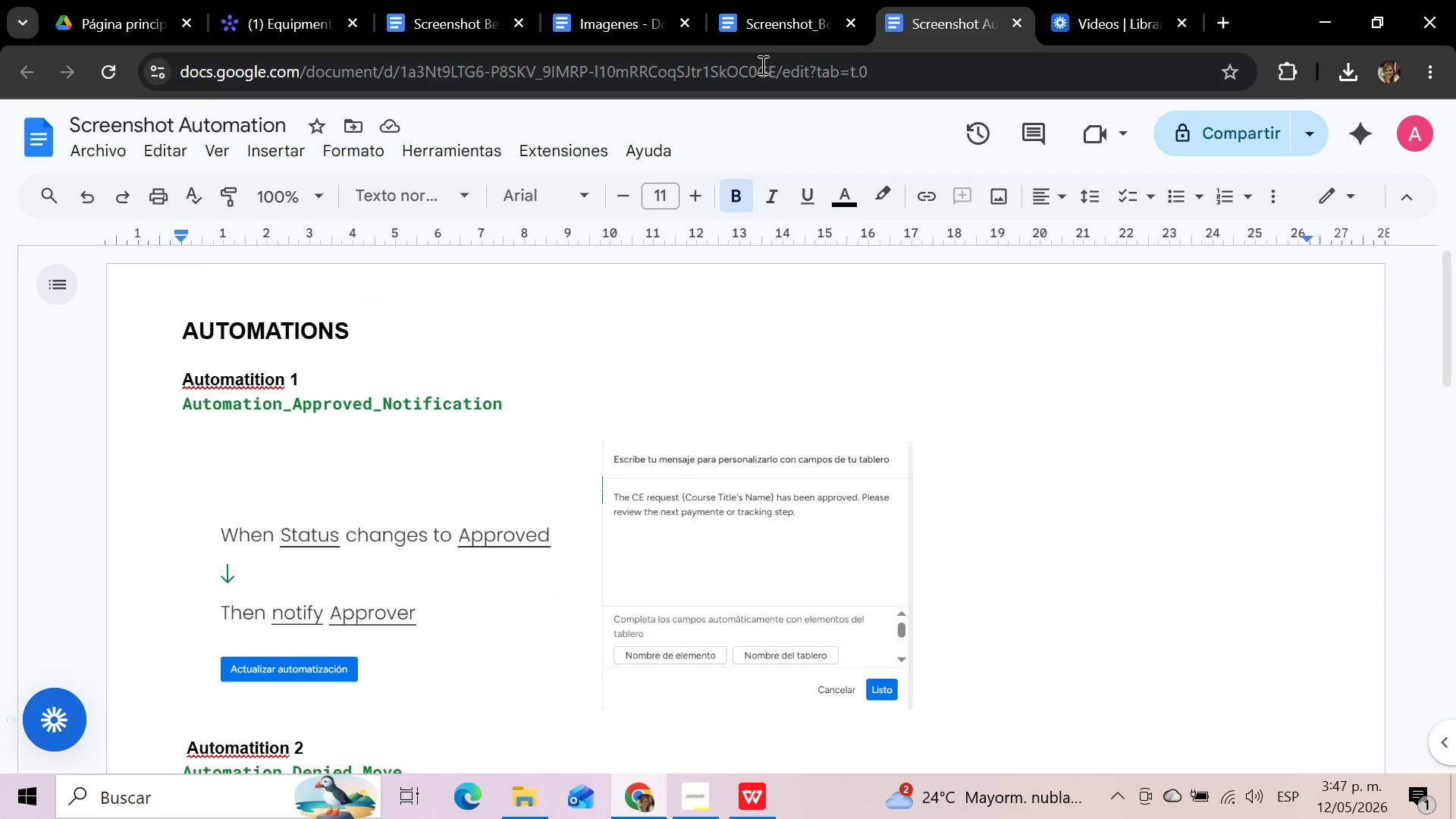 
left_click([778, 21])
 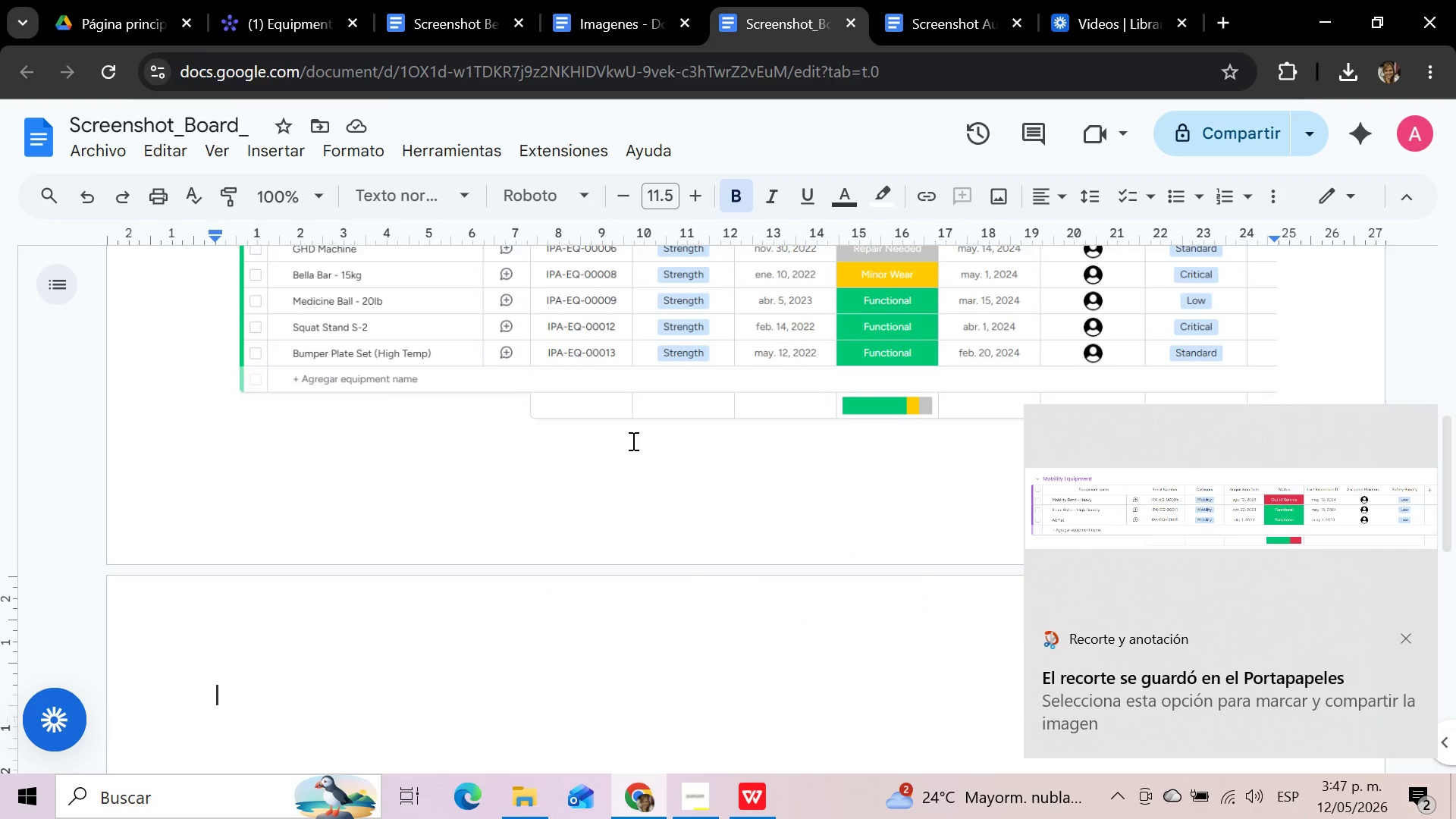 
key(Control+V)
 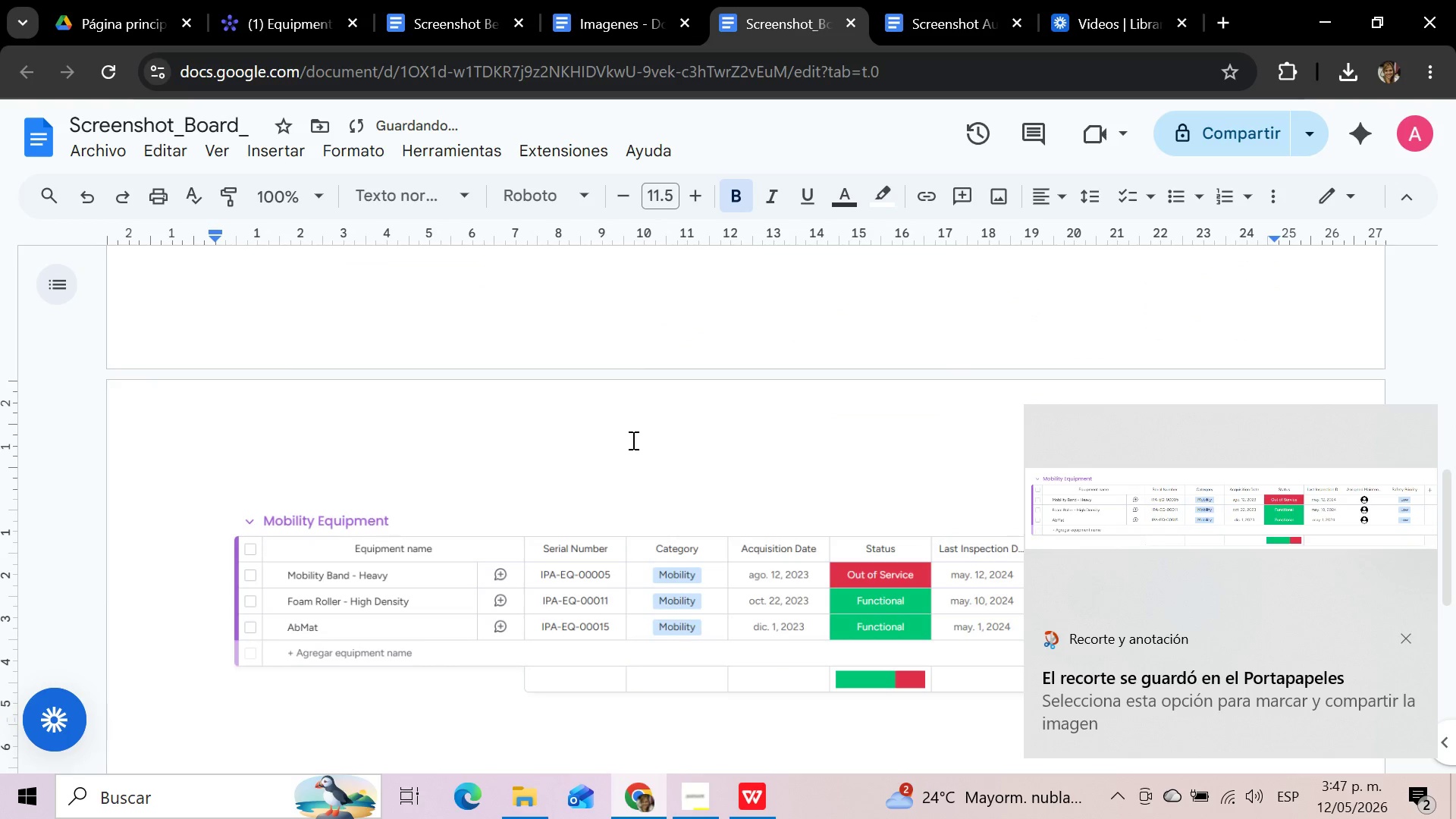 
scroll: coordinate [632, 440], scroll_direction: up, amount: 14.0
 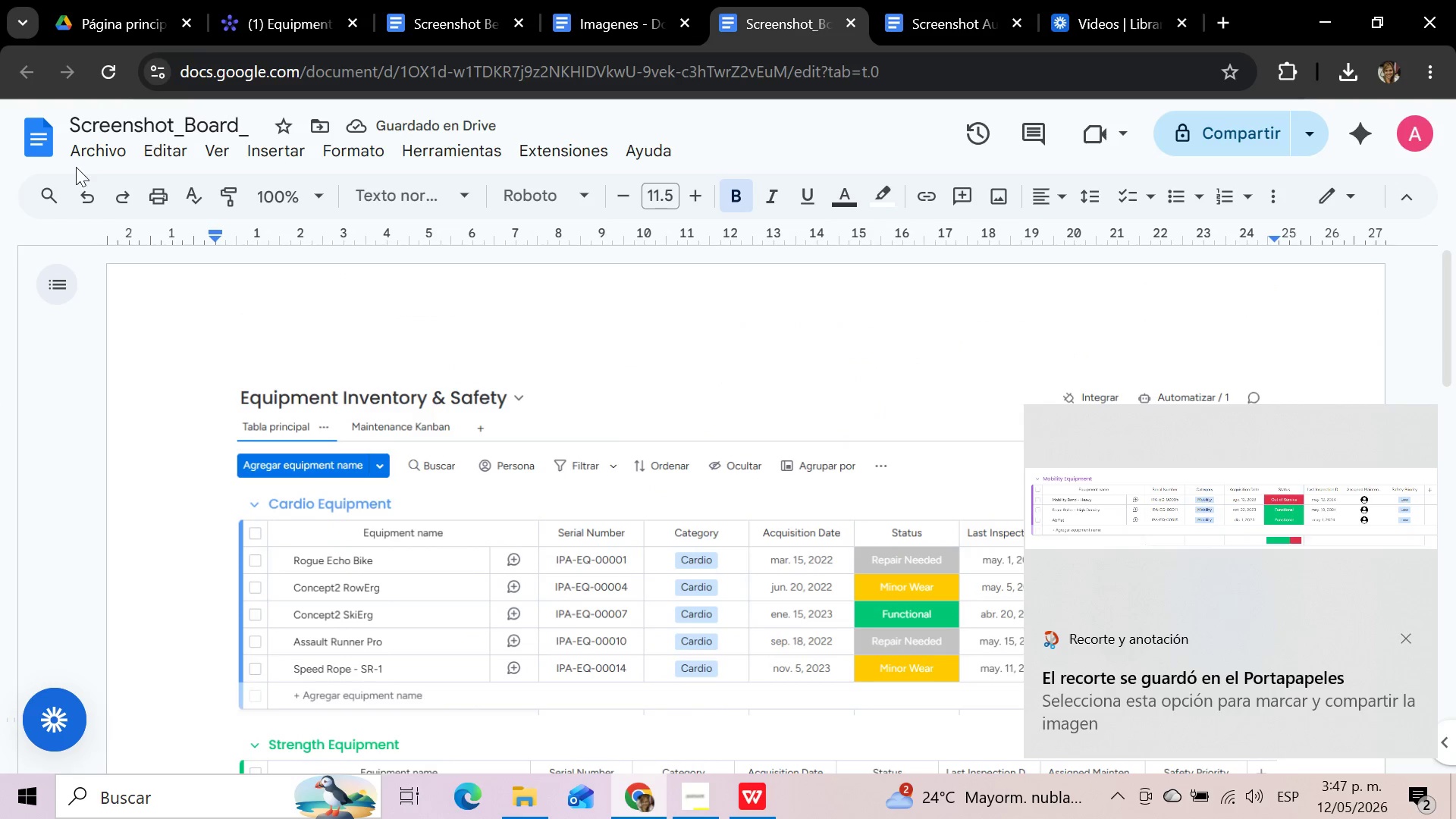 
left_click([93, 158])
 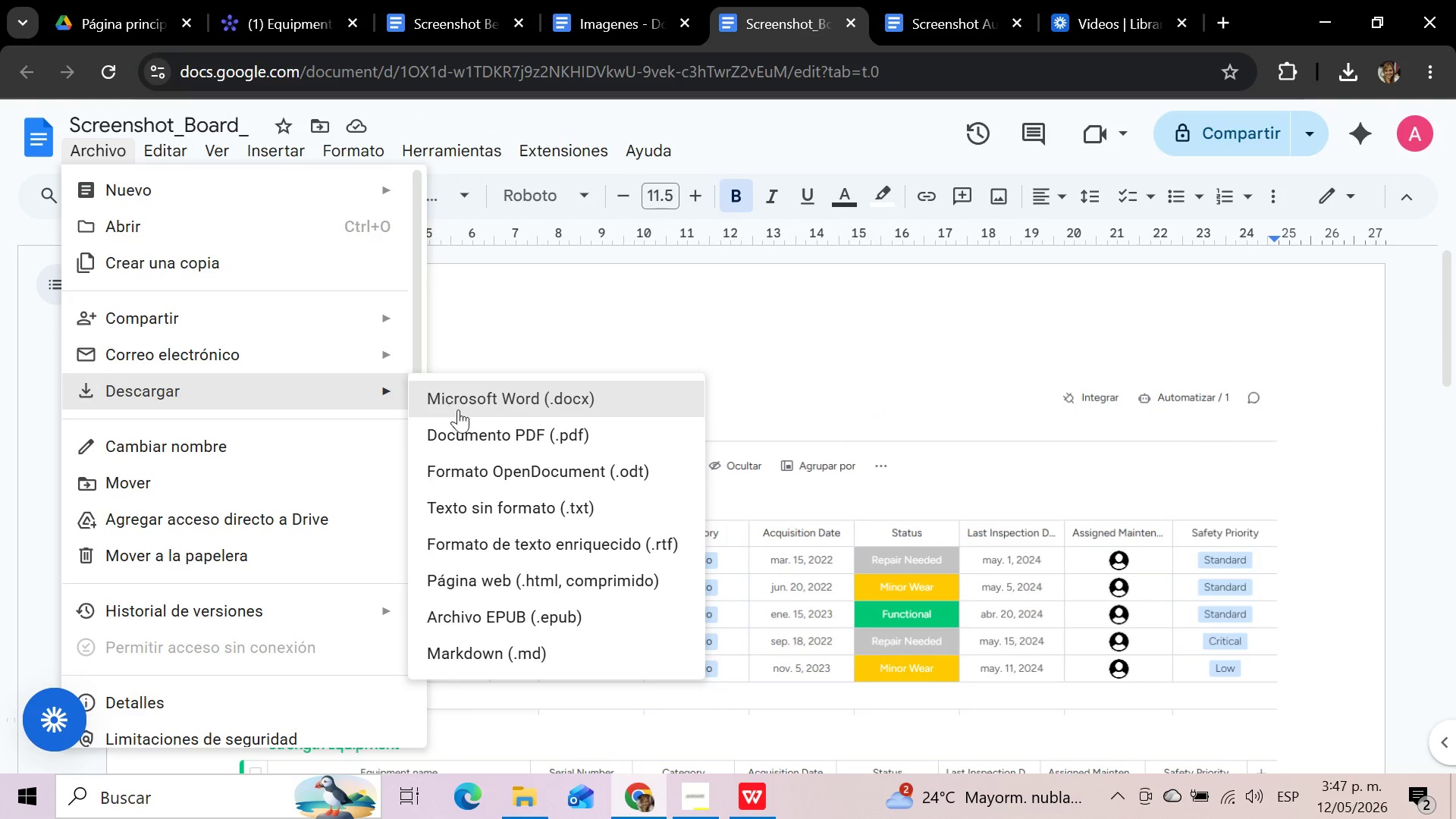 
left_click([473, 431])
 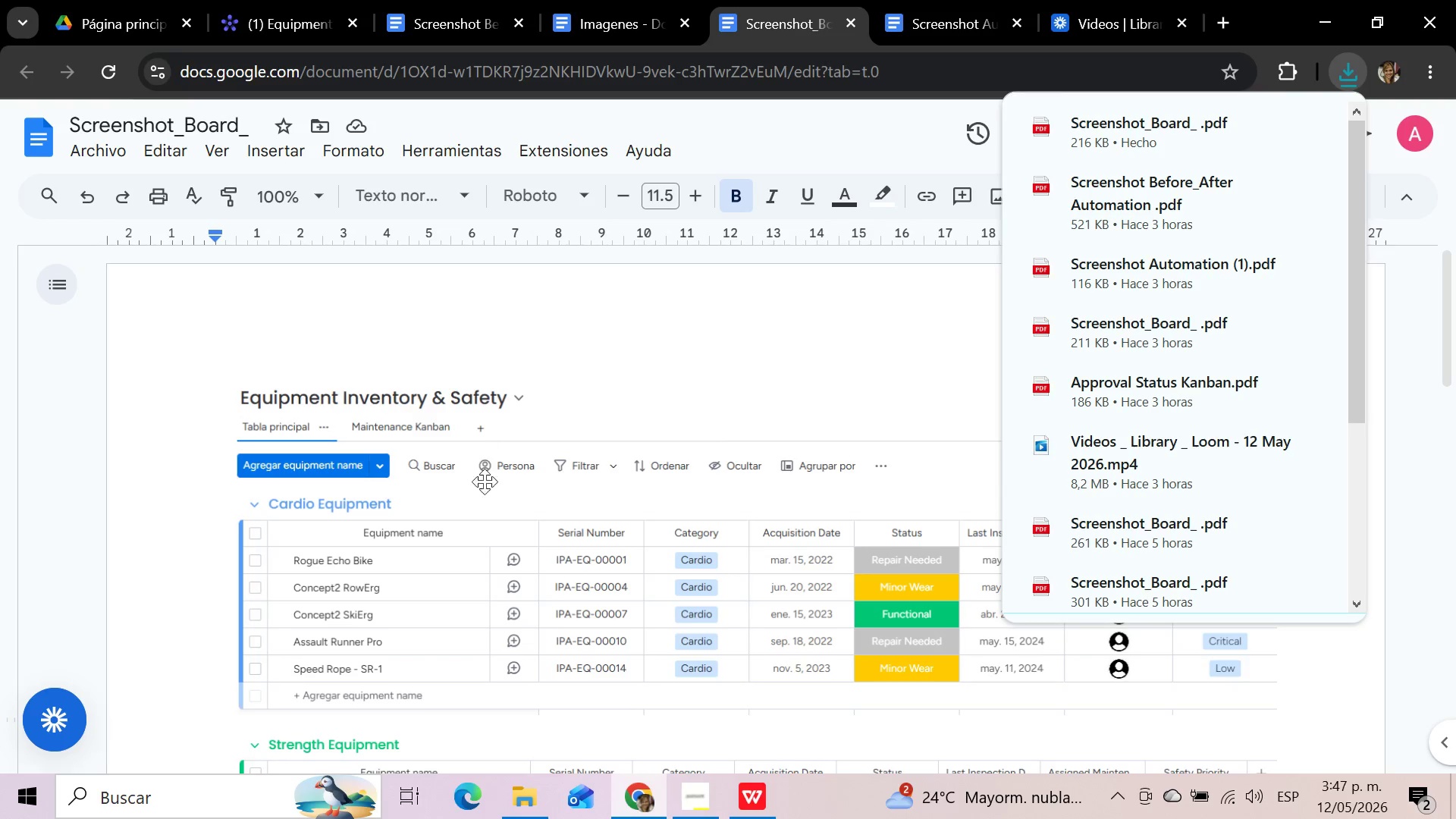 
left_click([525, 802])
 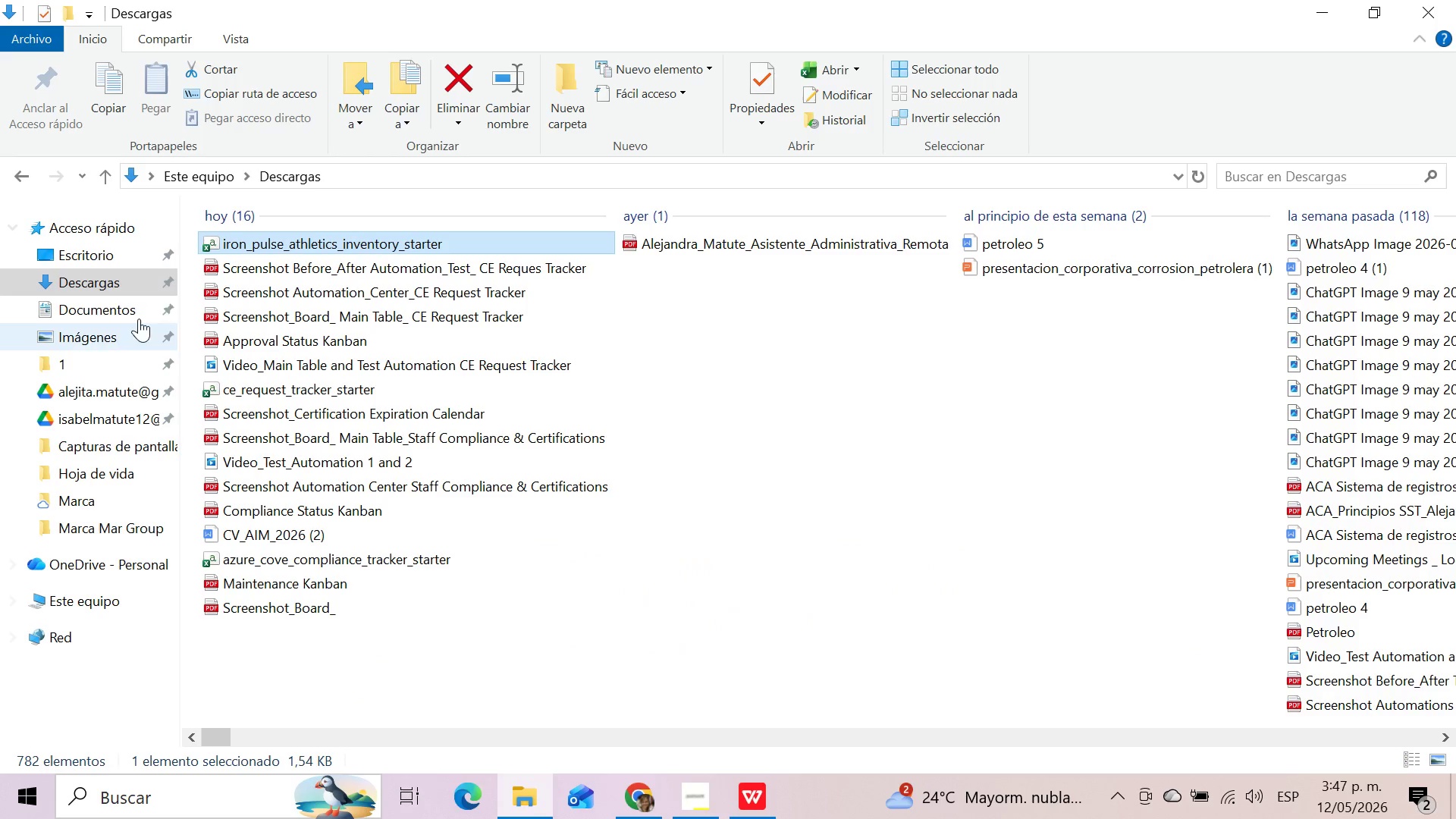 
left_click([89, 290])
 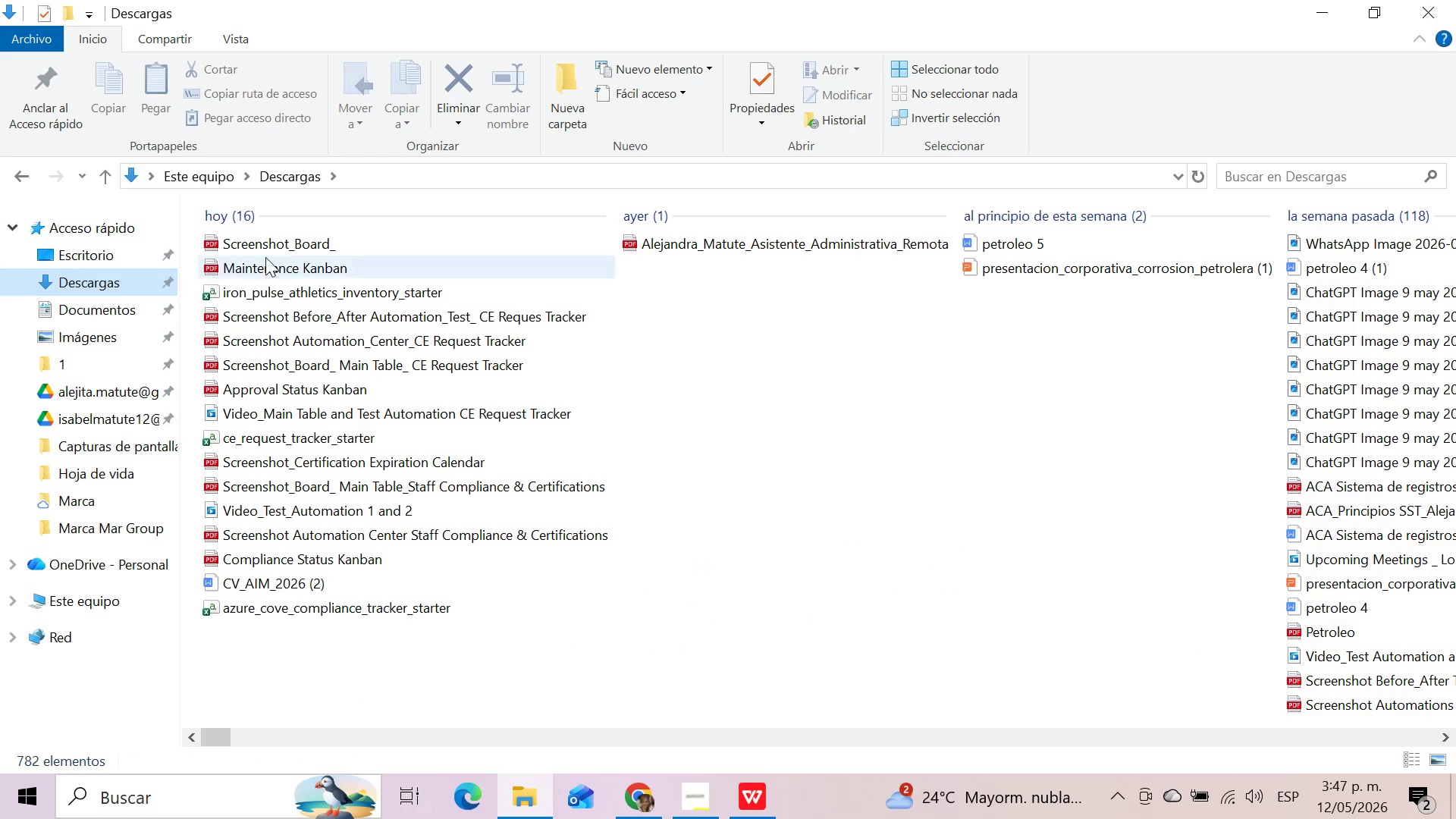 
left_click([274, 246])
 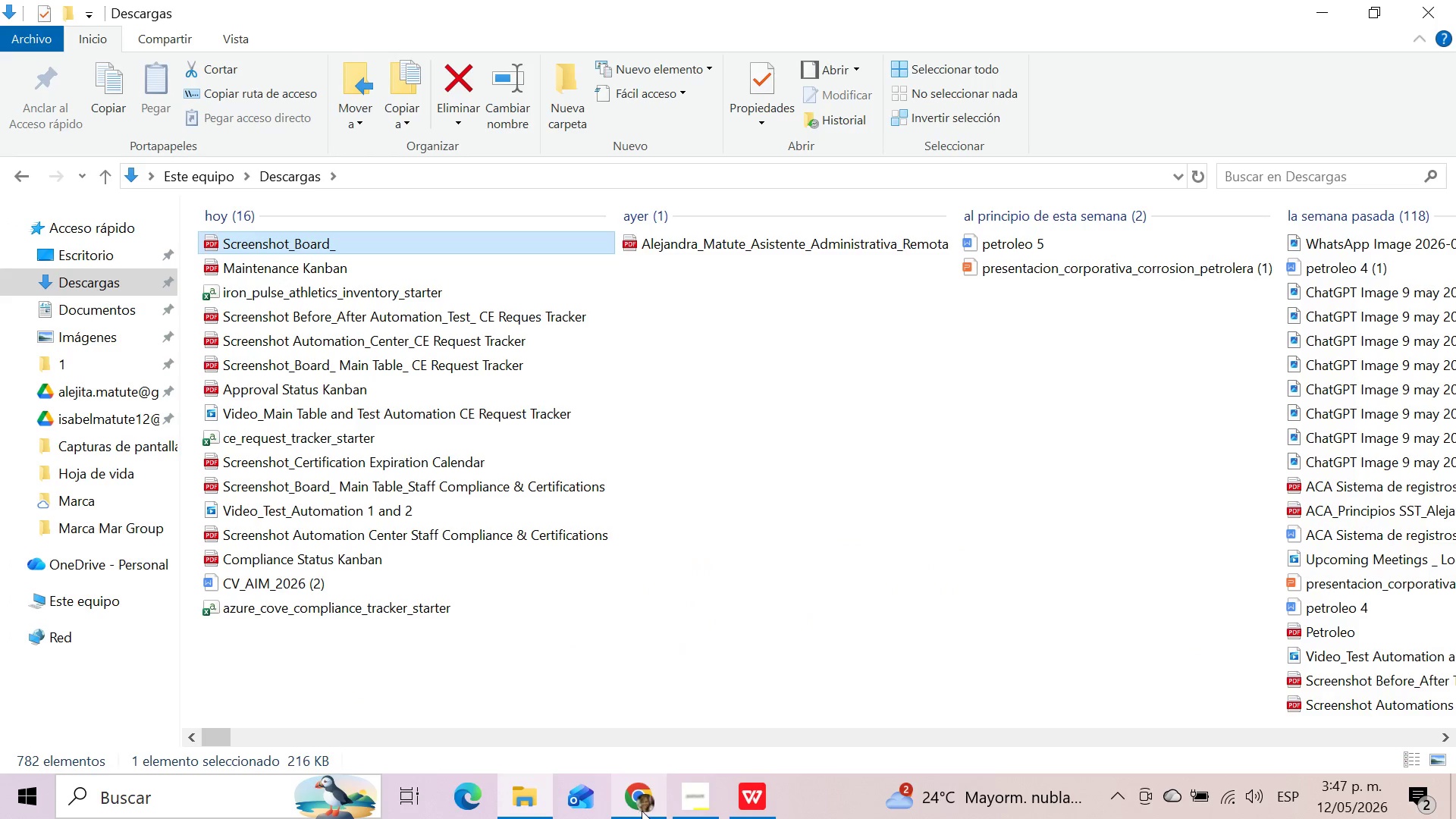 
left_click([645, 808])
 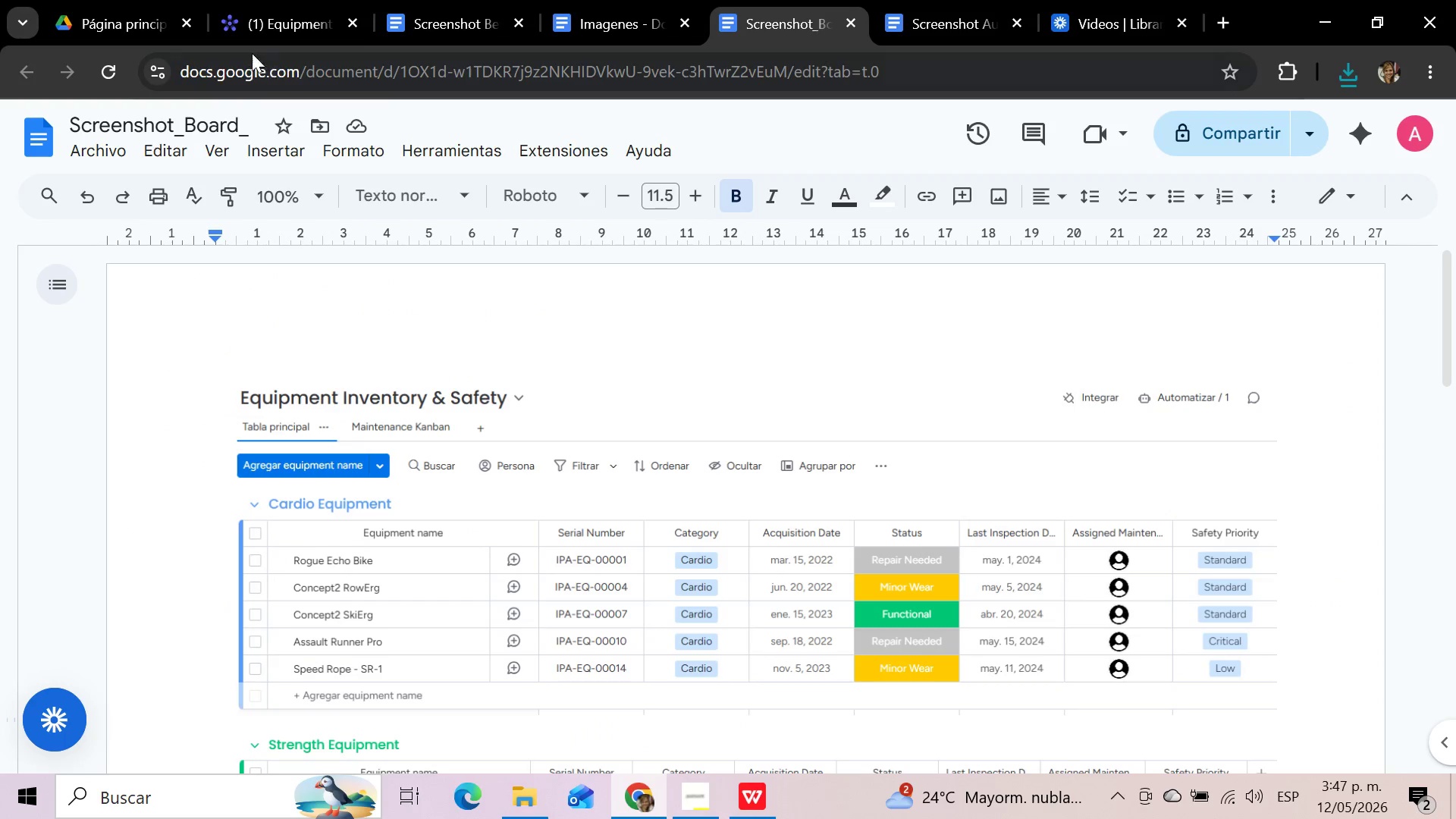 
left_click([248, 10])
 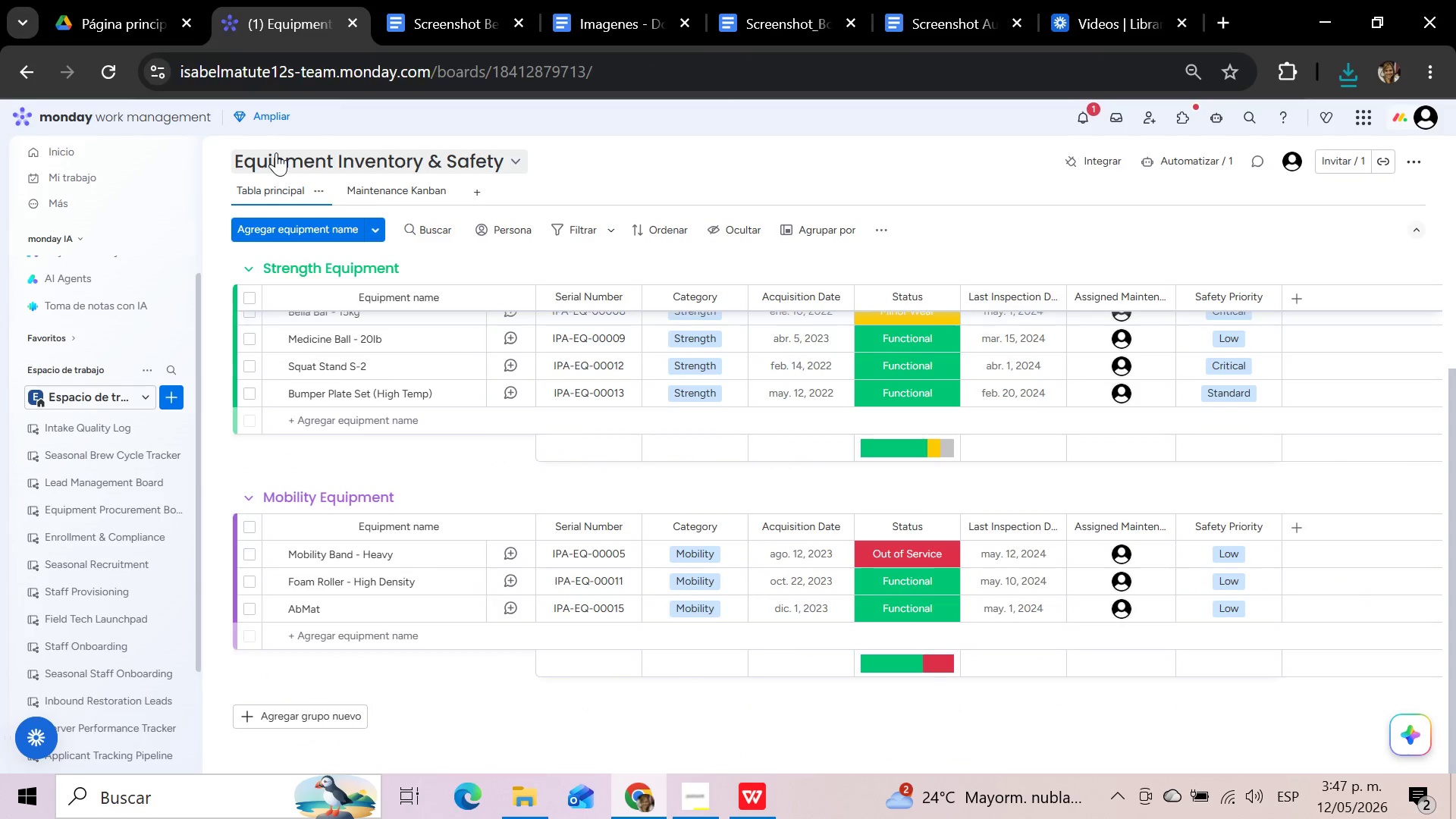 
left_click([276, 152])
 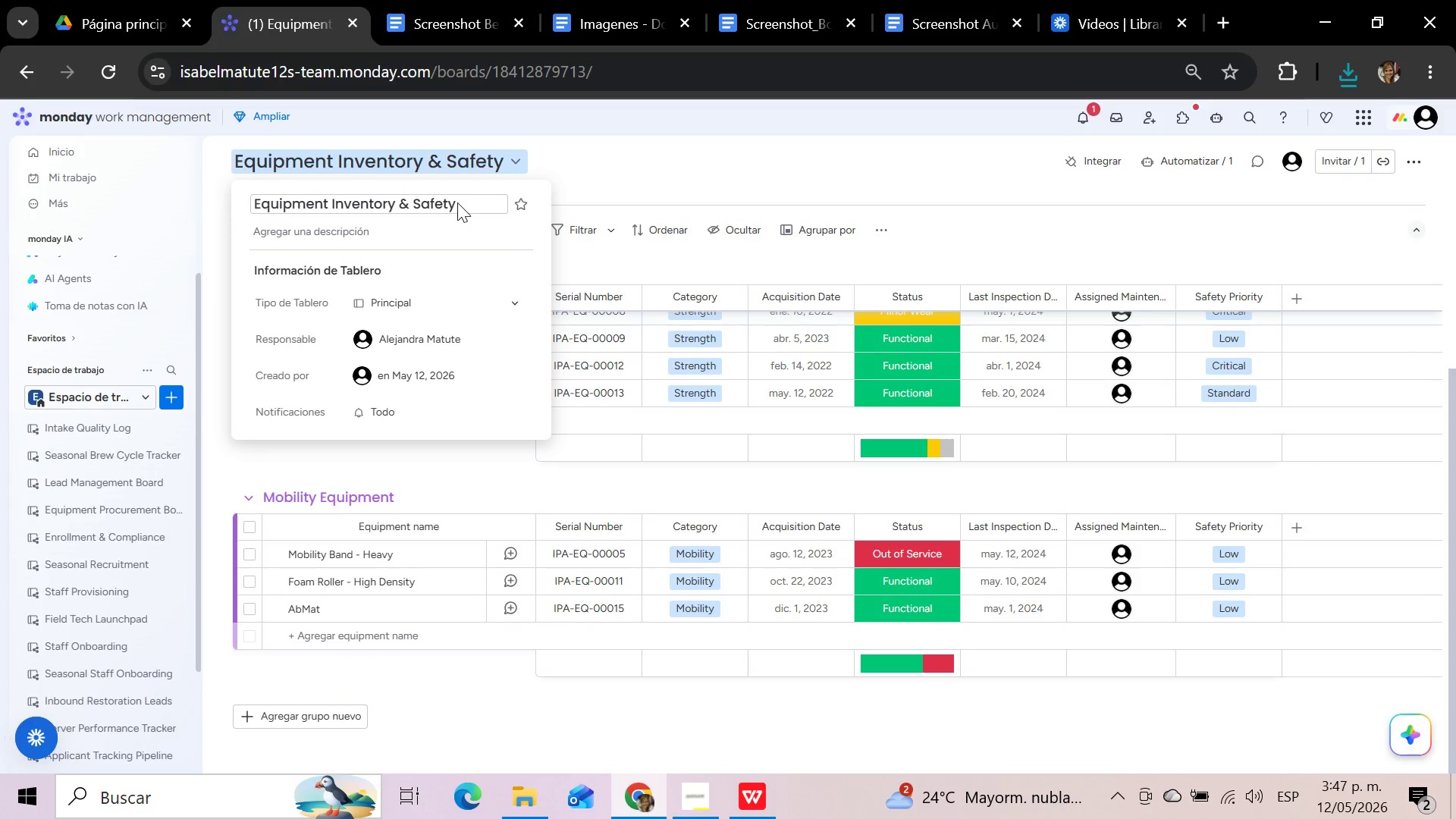 
left_click([453, 204])
 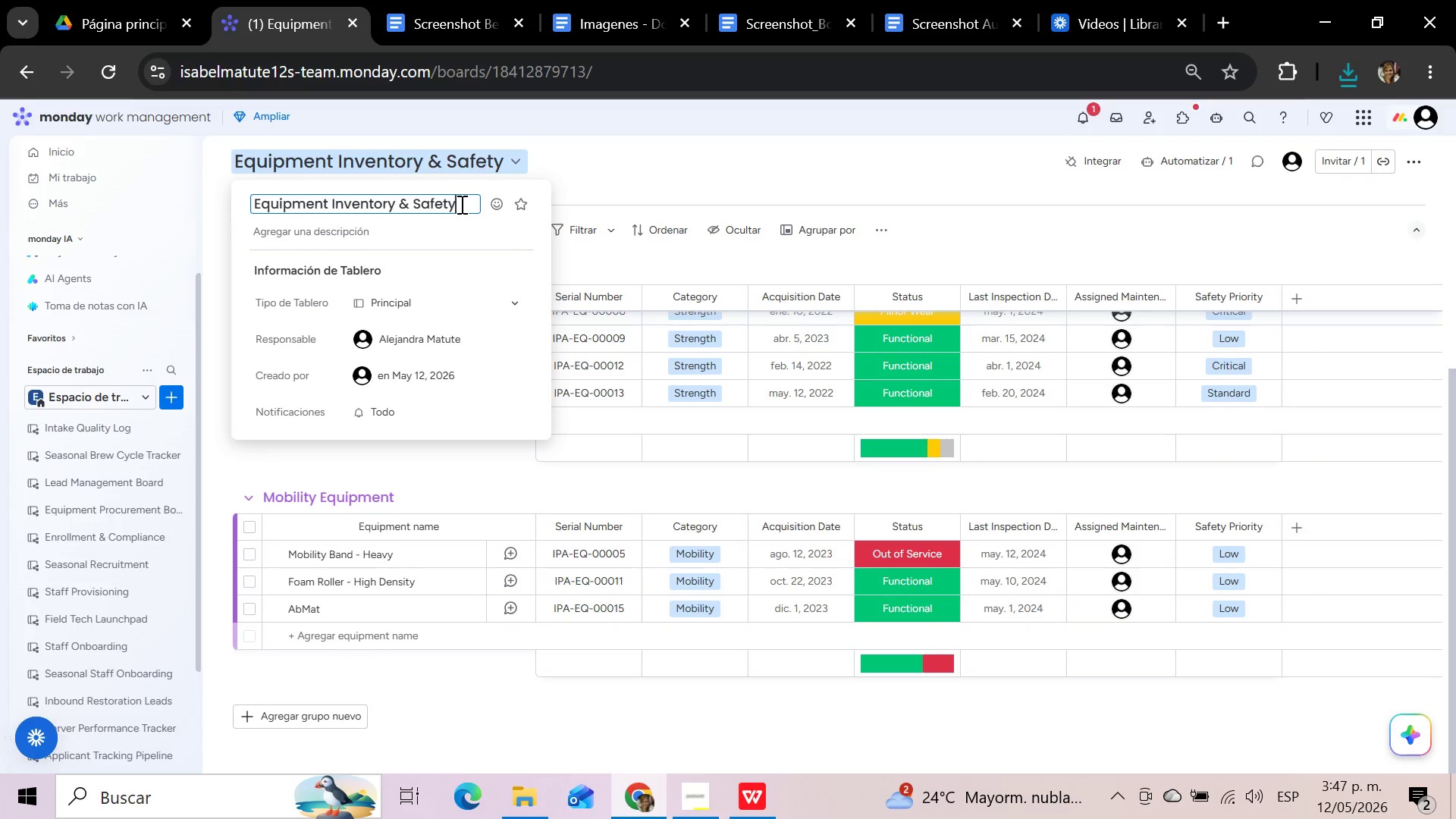 
left_click_drag(start_coordinate=[460, 204], to_coordinate=[247, 209])
 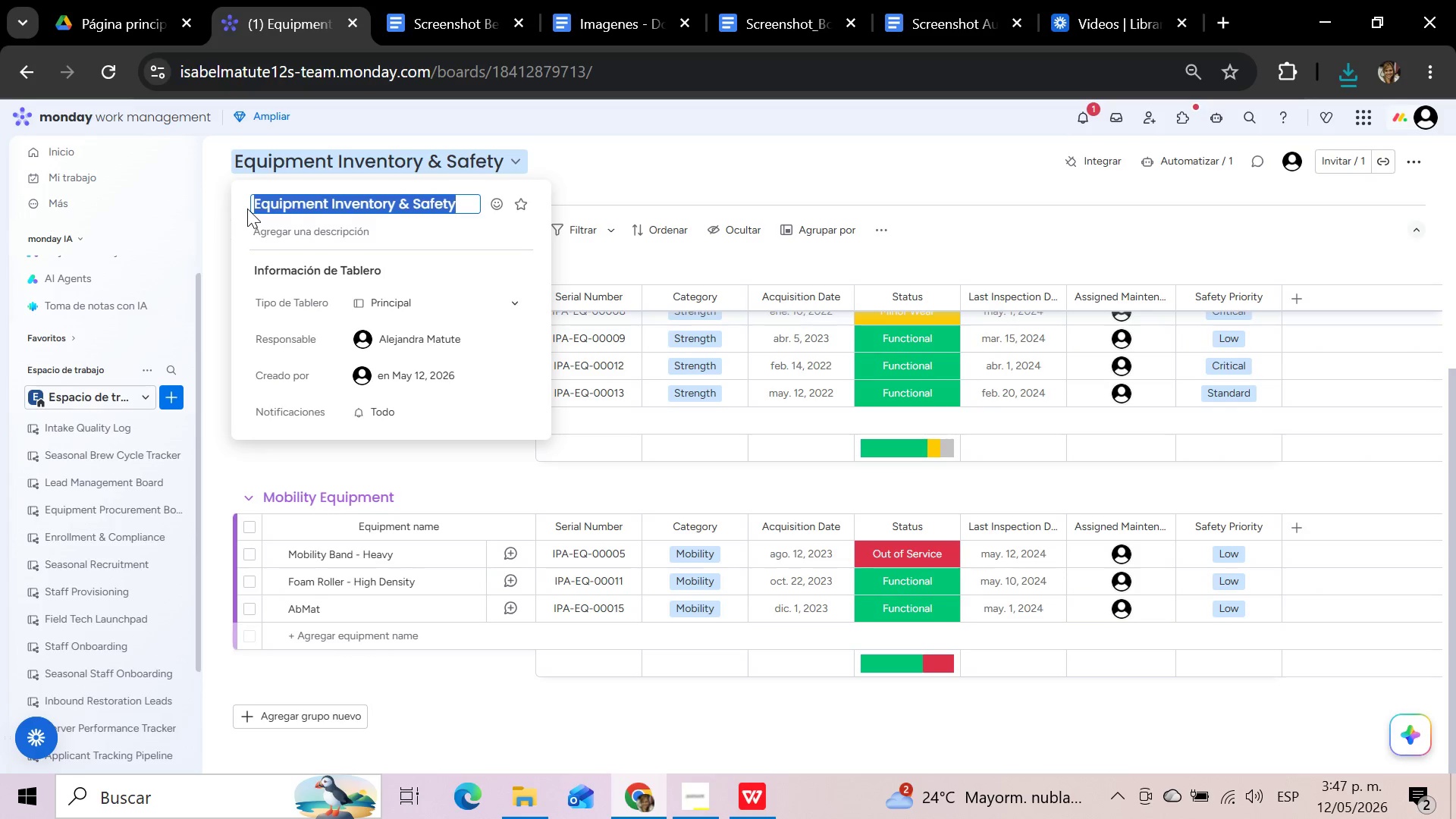 
hold_key(key=ControlLeft, duration=0.7)
 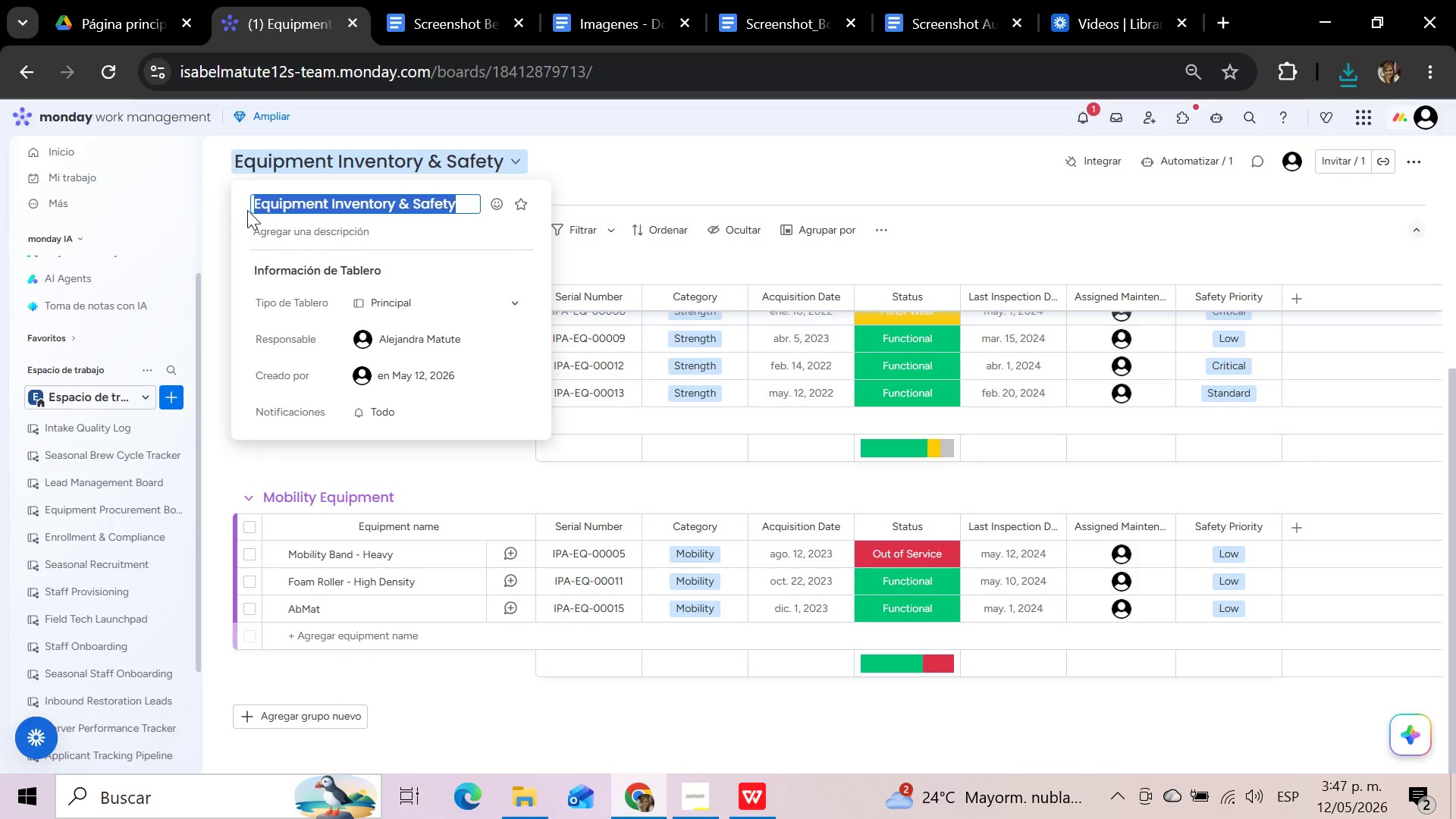 
hold_key(key=C, duration=0.31)
 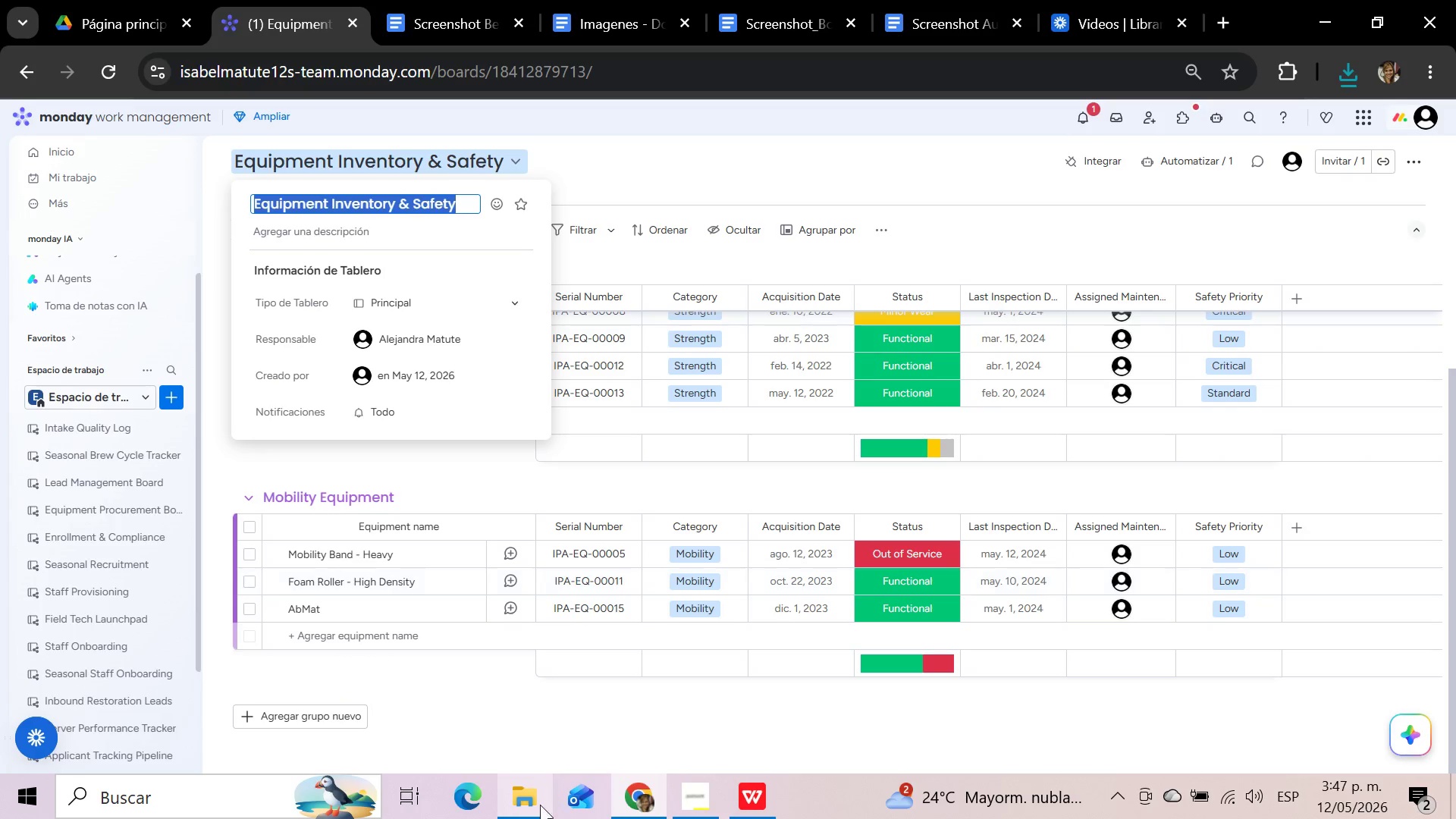 
left_click([536, 812])
 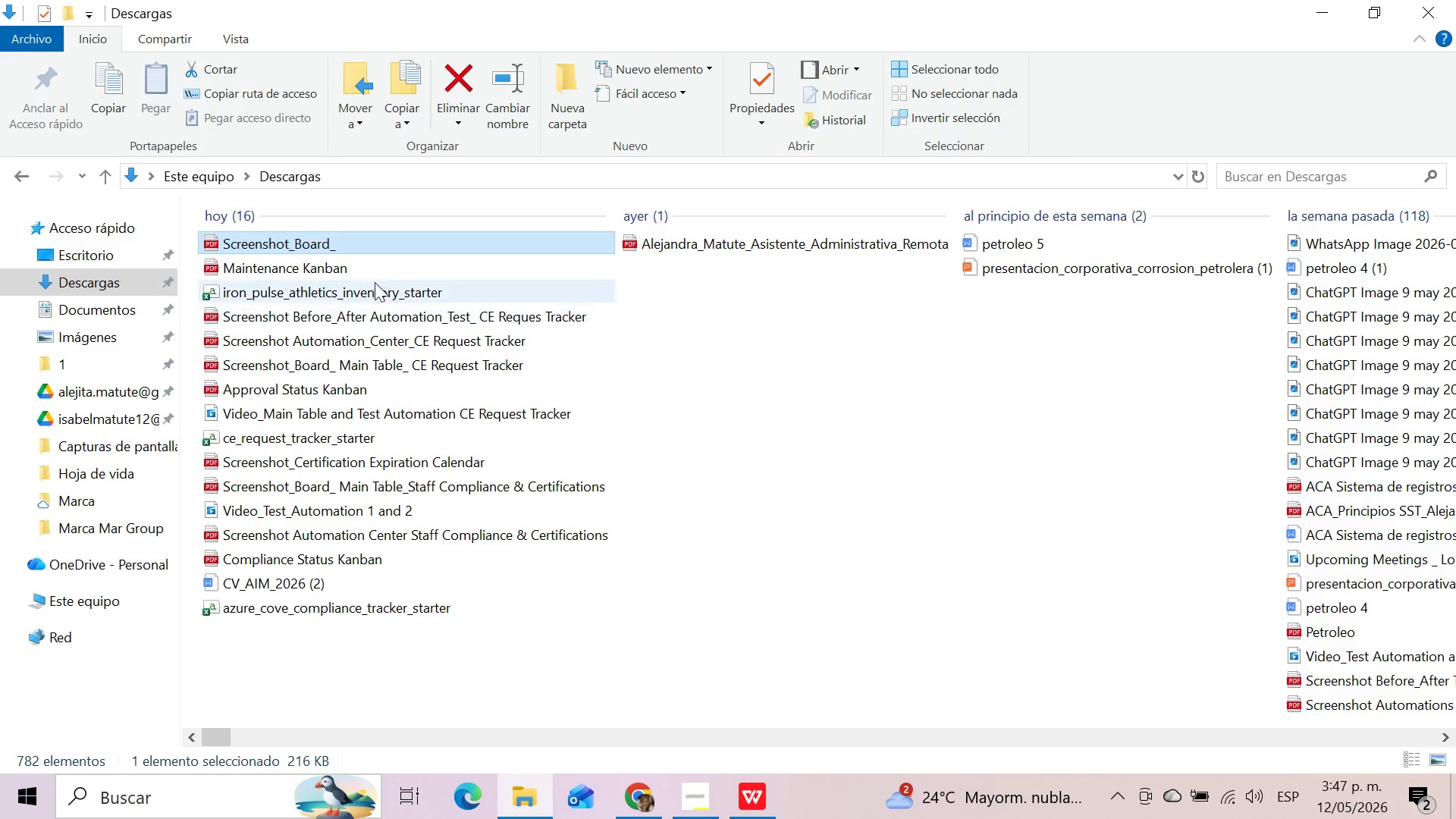 
left_click([356, 245])
 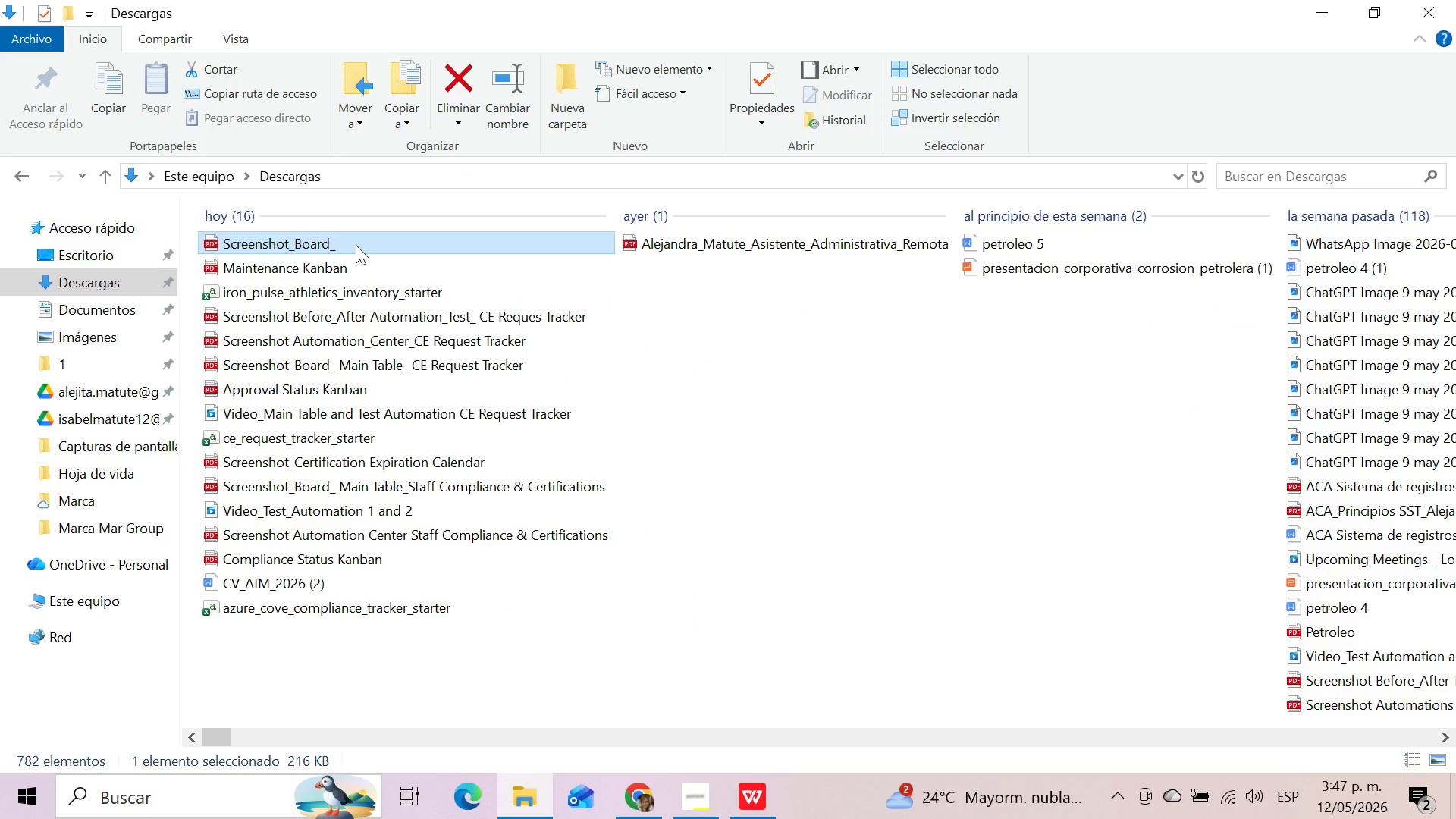 
key(F2)
 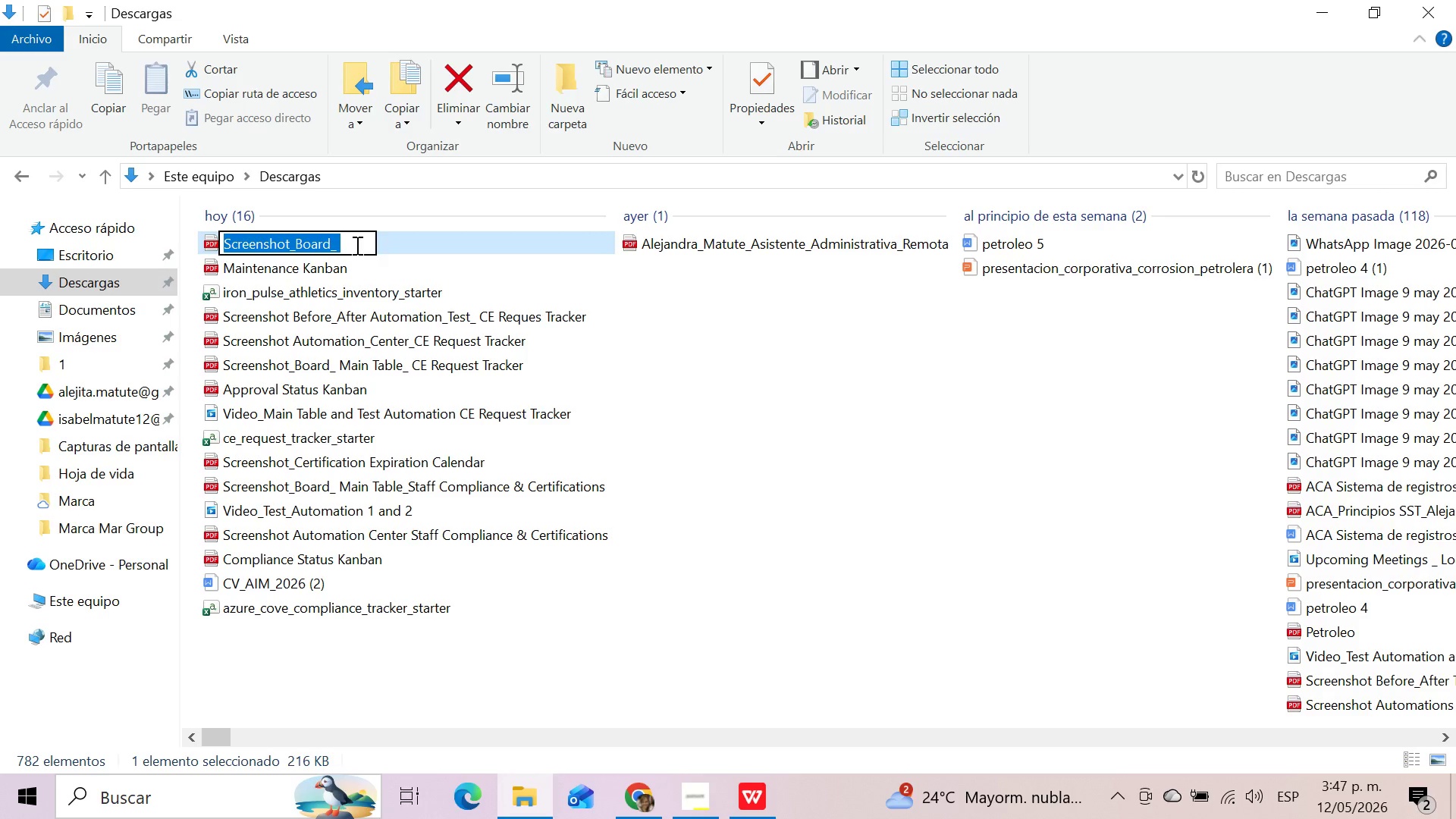 
left_click([356, 245])
 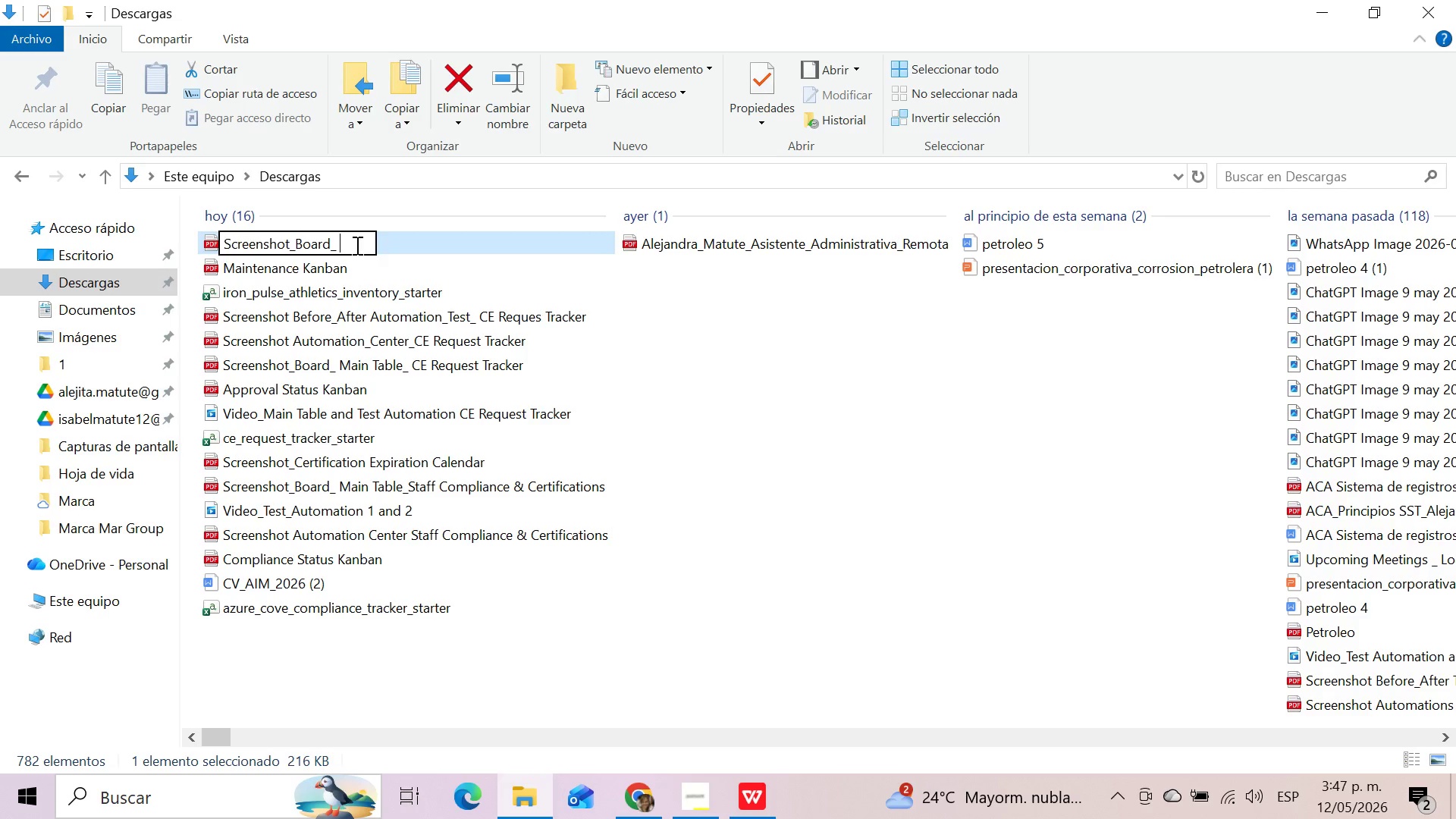 
type(Main Table_ )
 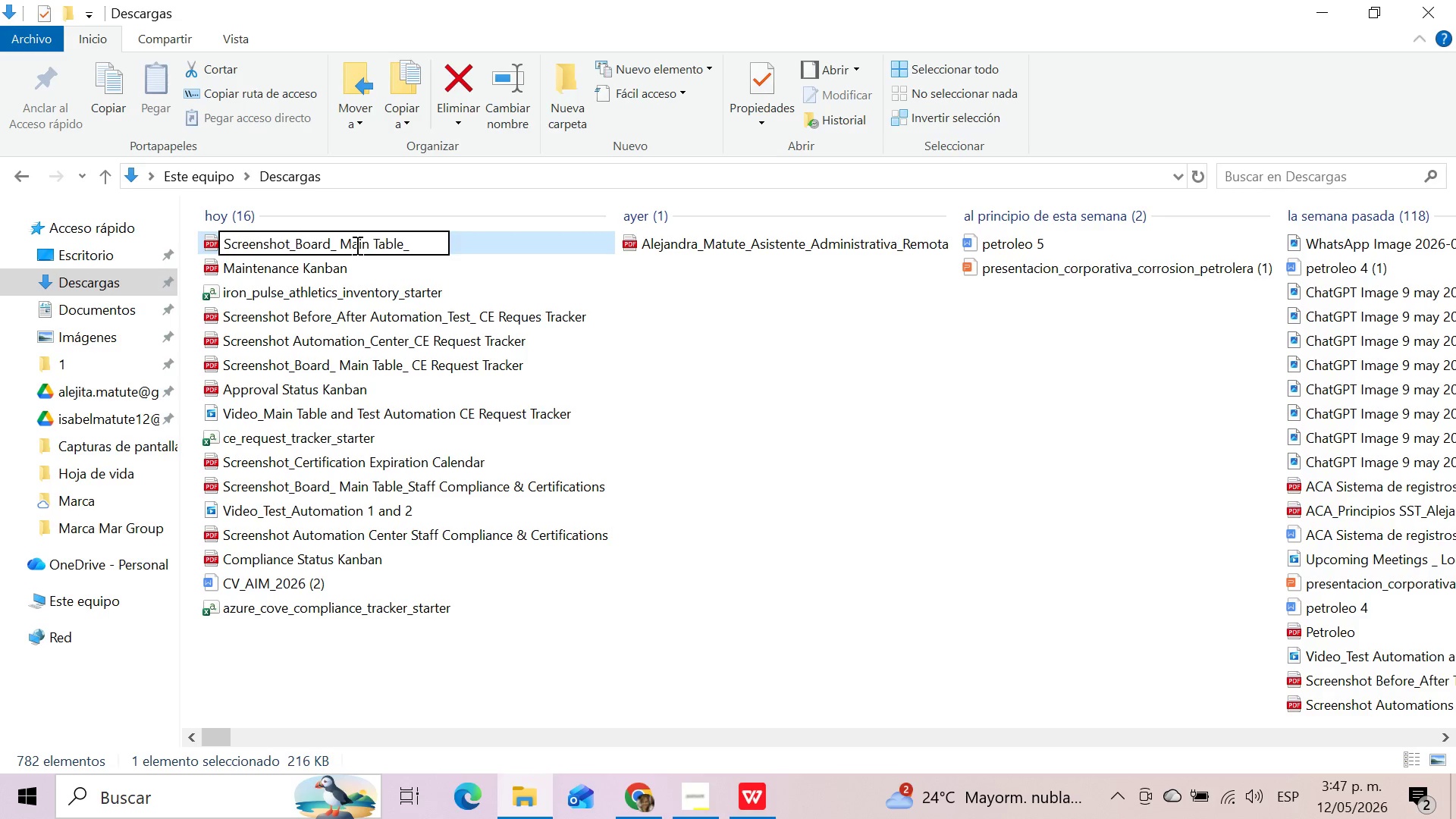 
key(Control+V)
 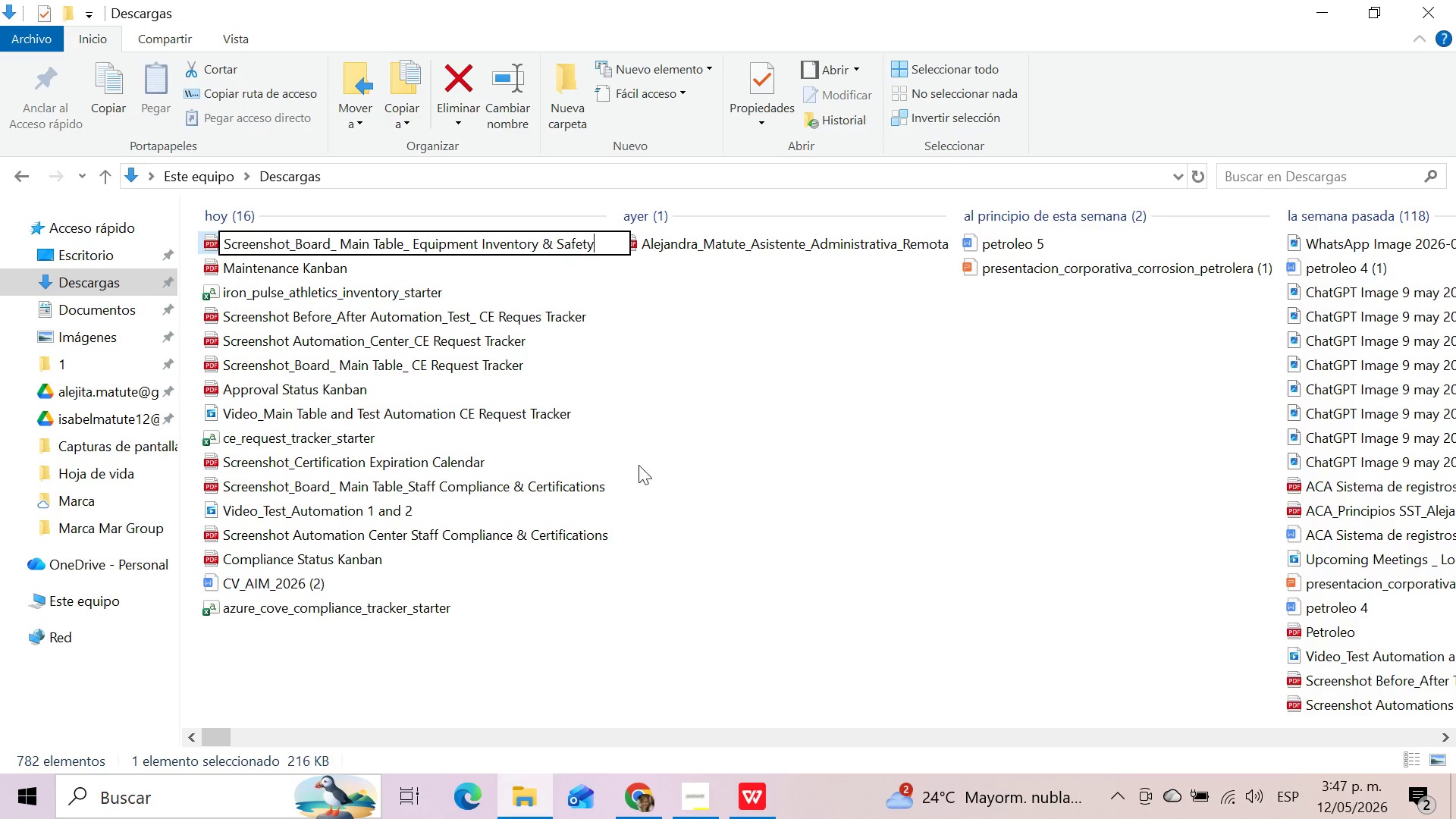 
left_click([532, 715])
 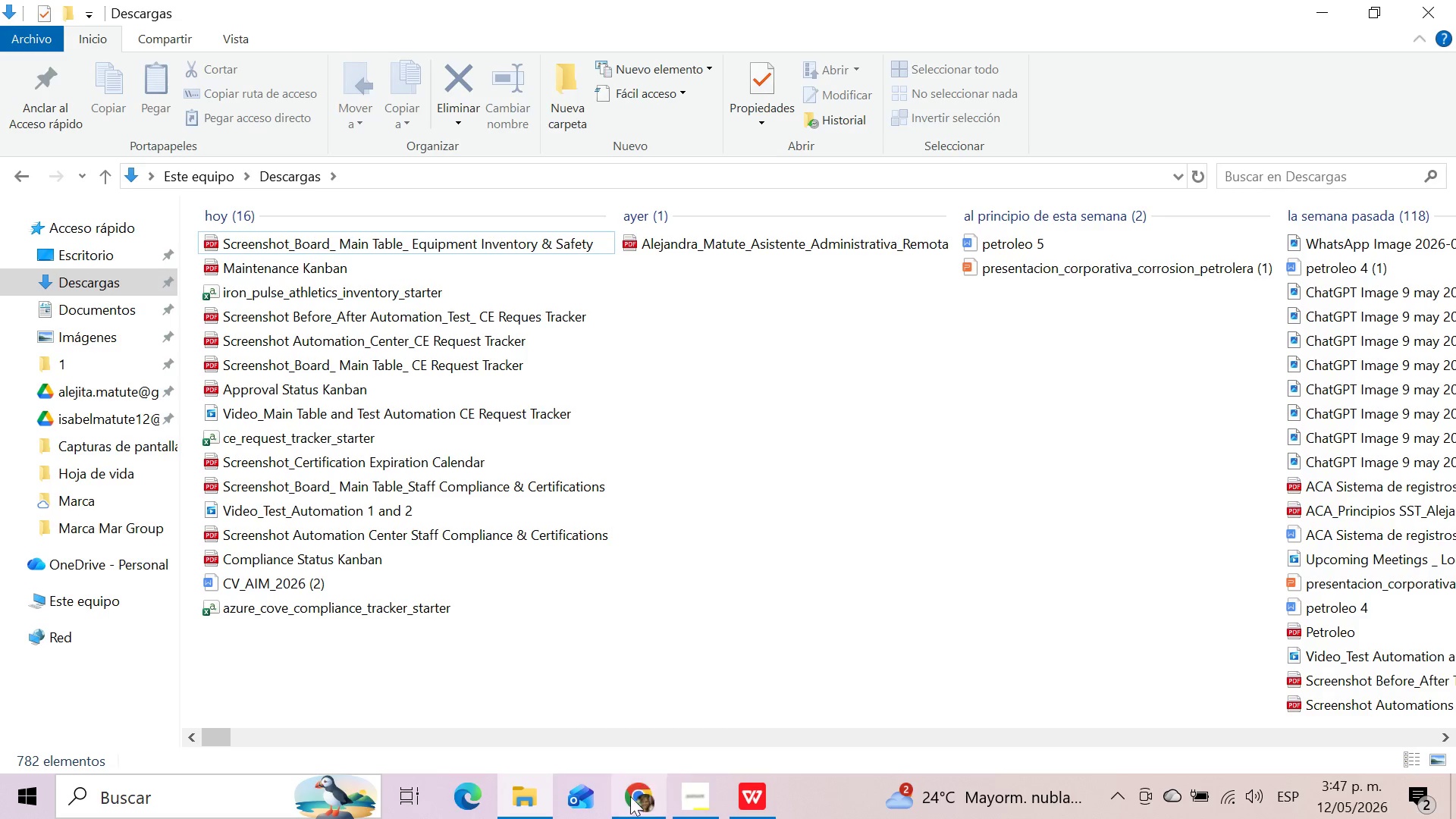 
wait(5.7)
 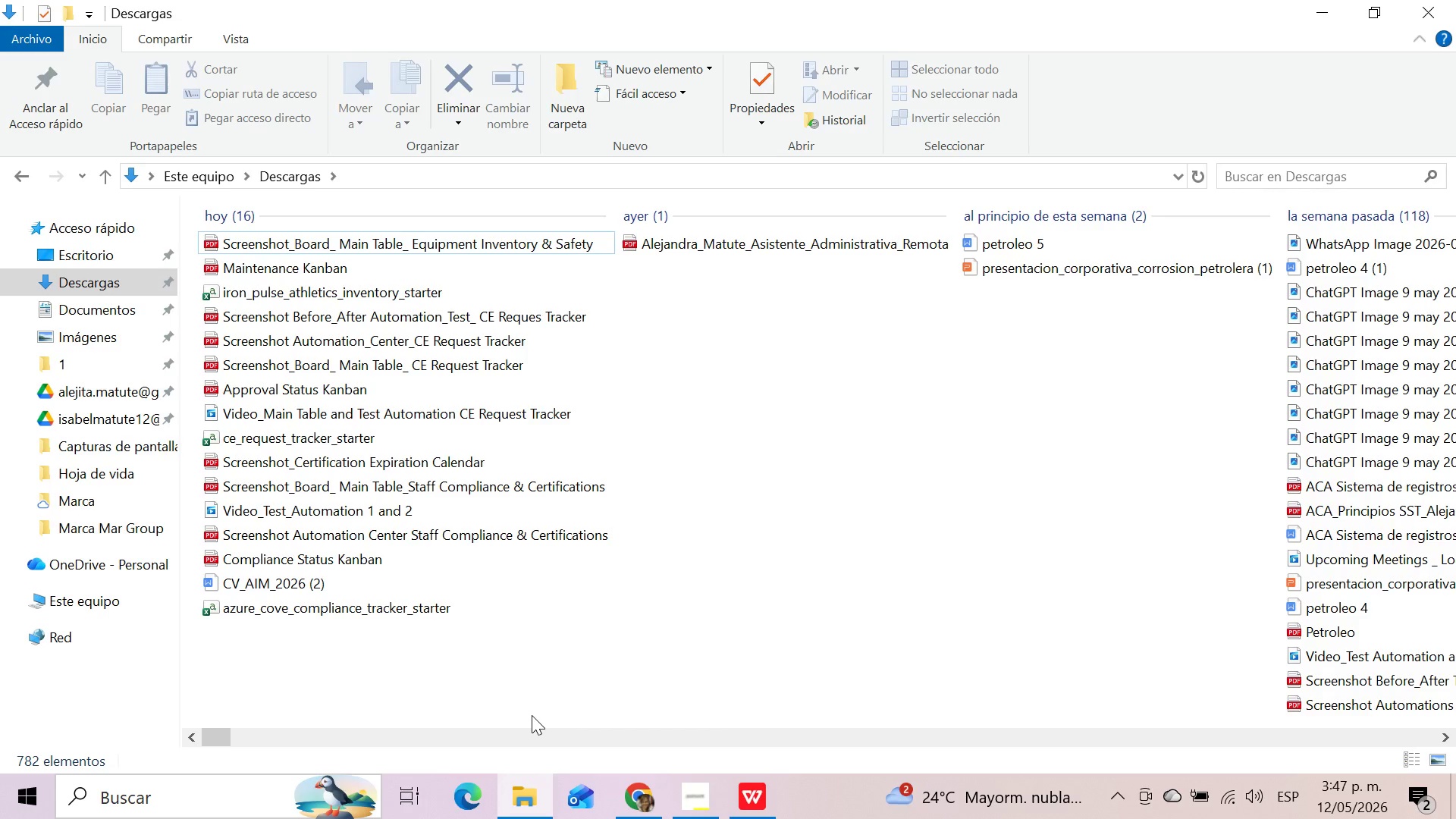 
left_click([634, 717])
 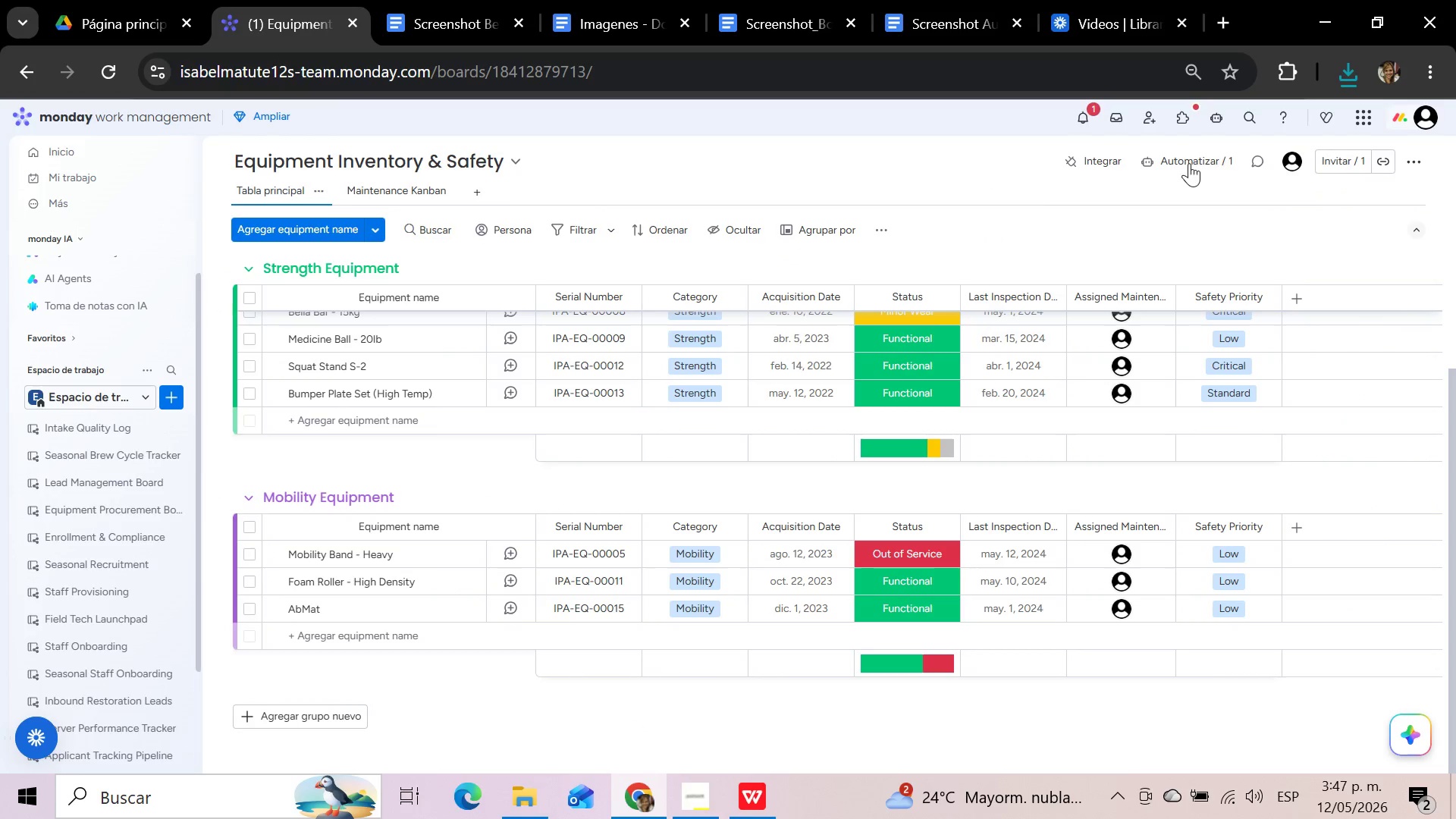 
left_click([1204, 162])
 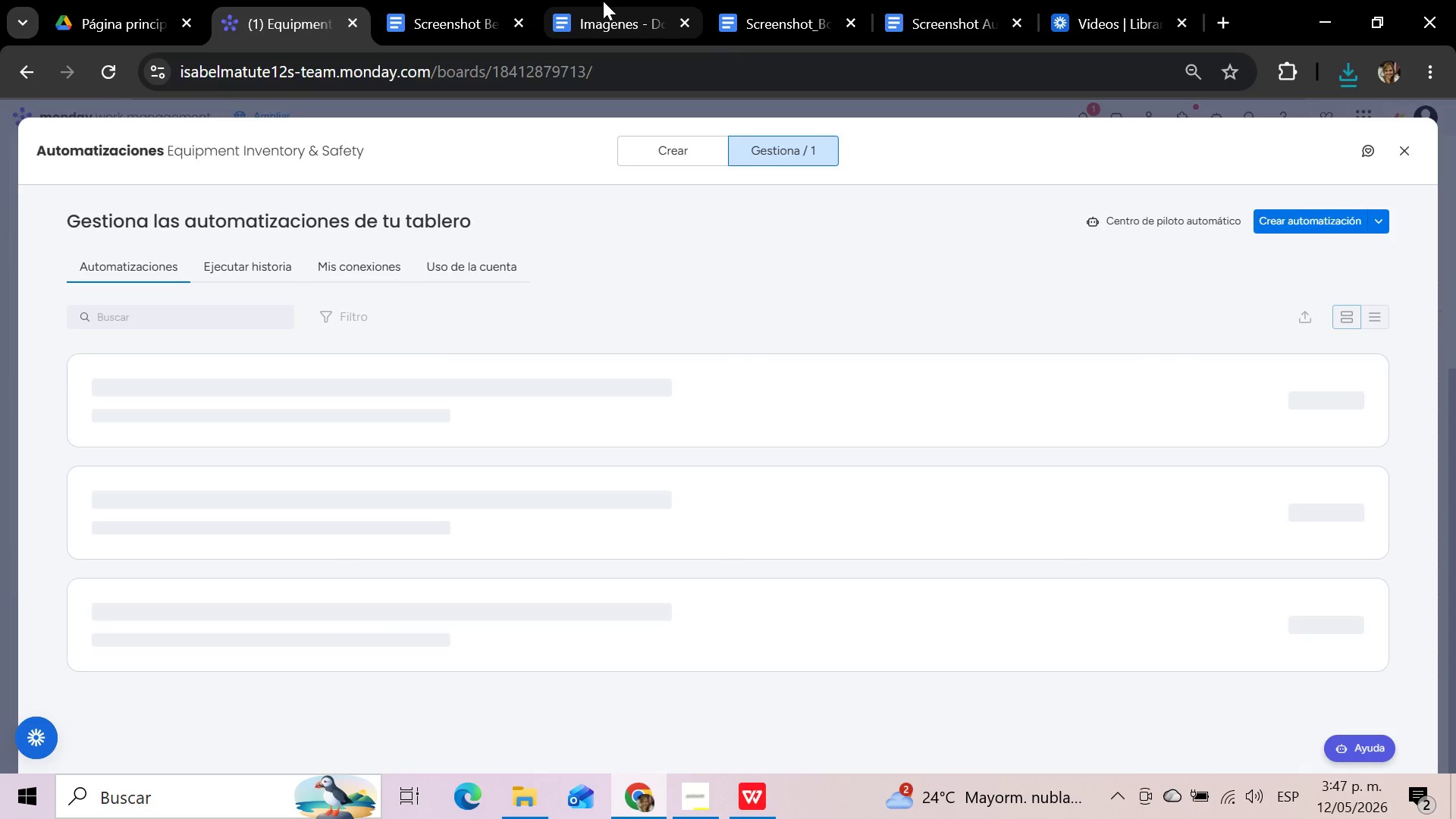 
left_click([795, 2])
 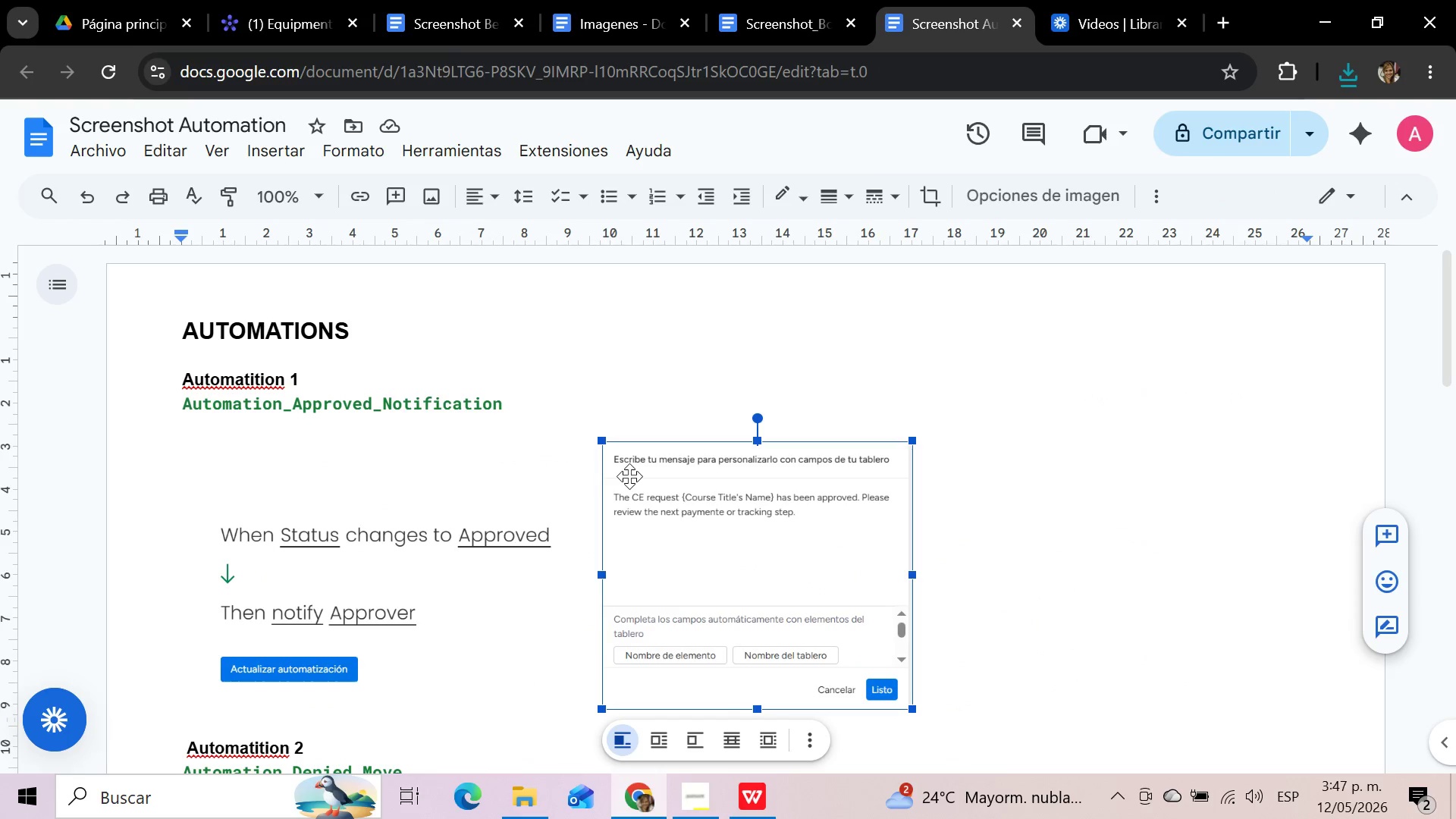 
wait(5.88)
 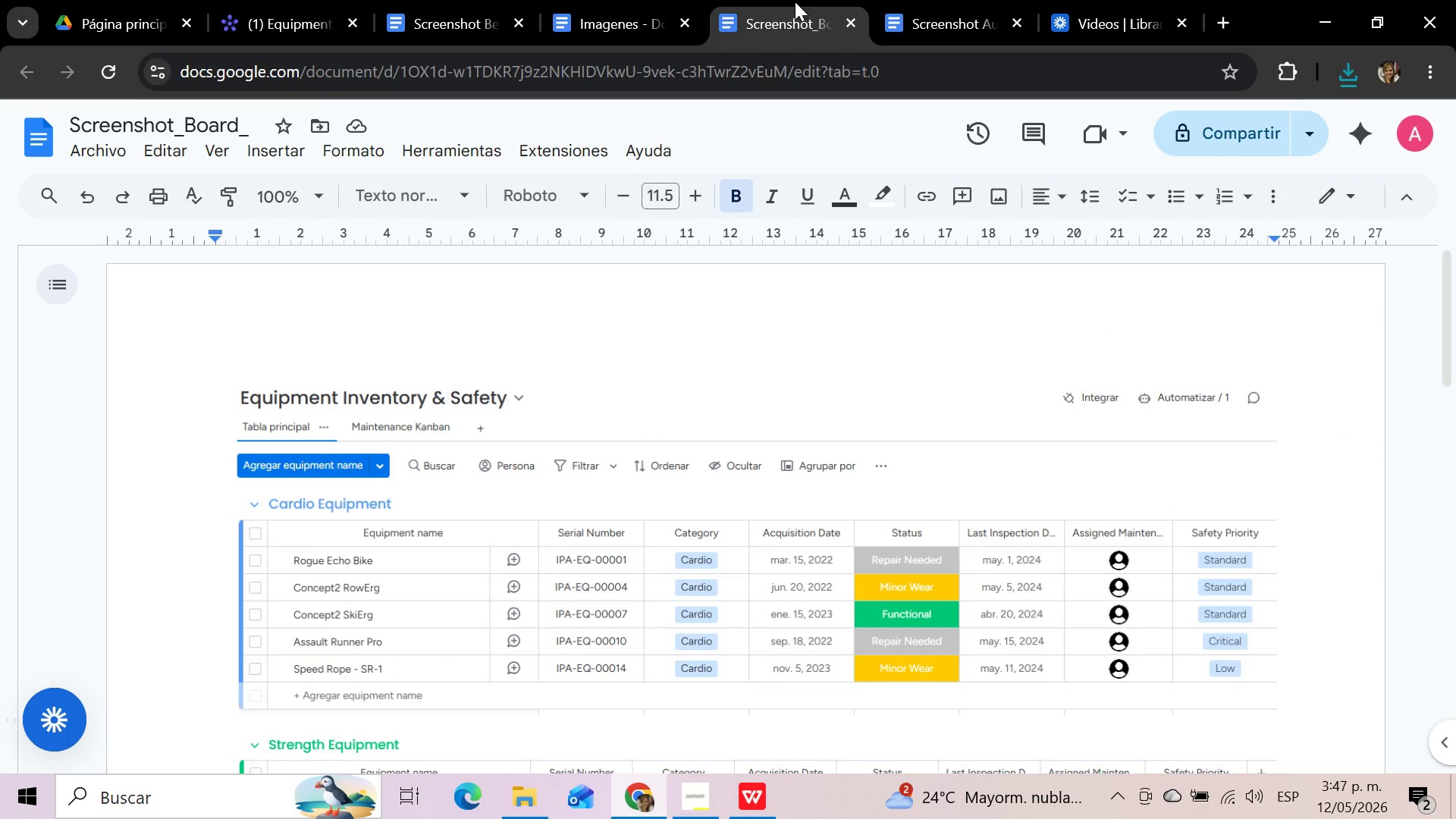 
key(Delete)
 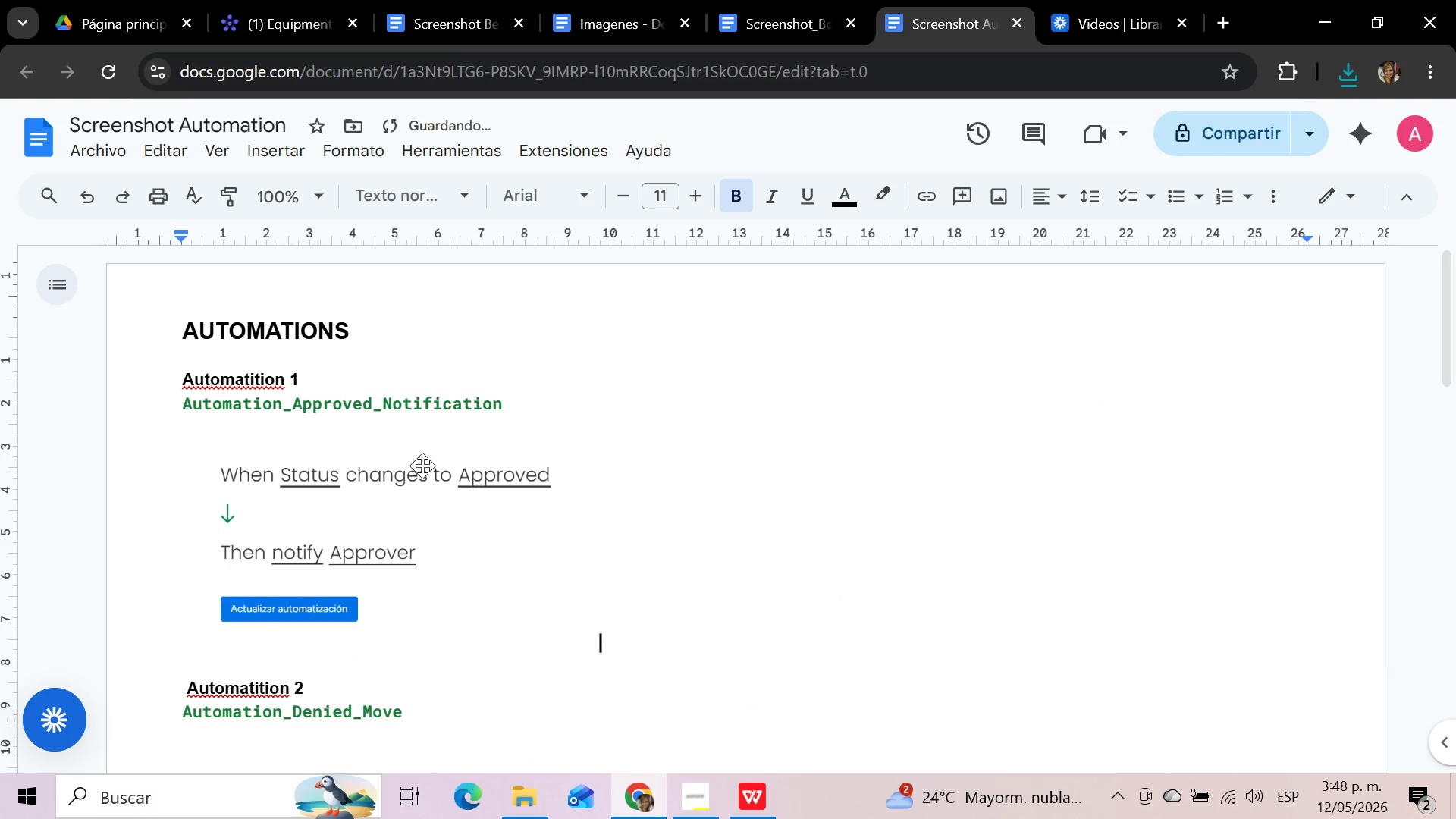 
left_click([422, 466])
 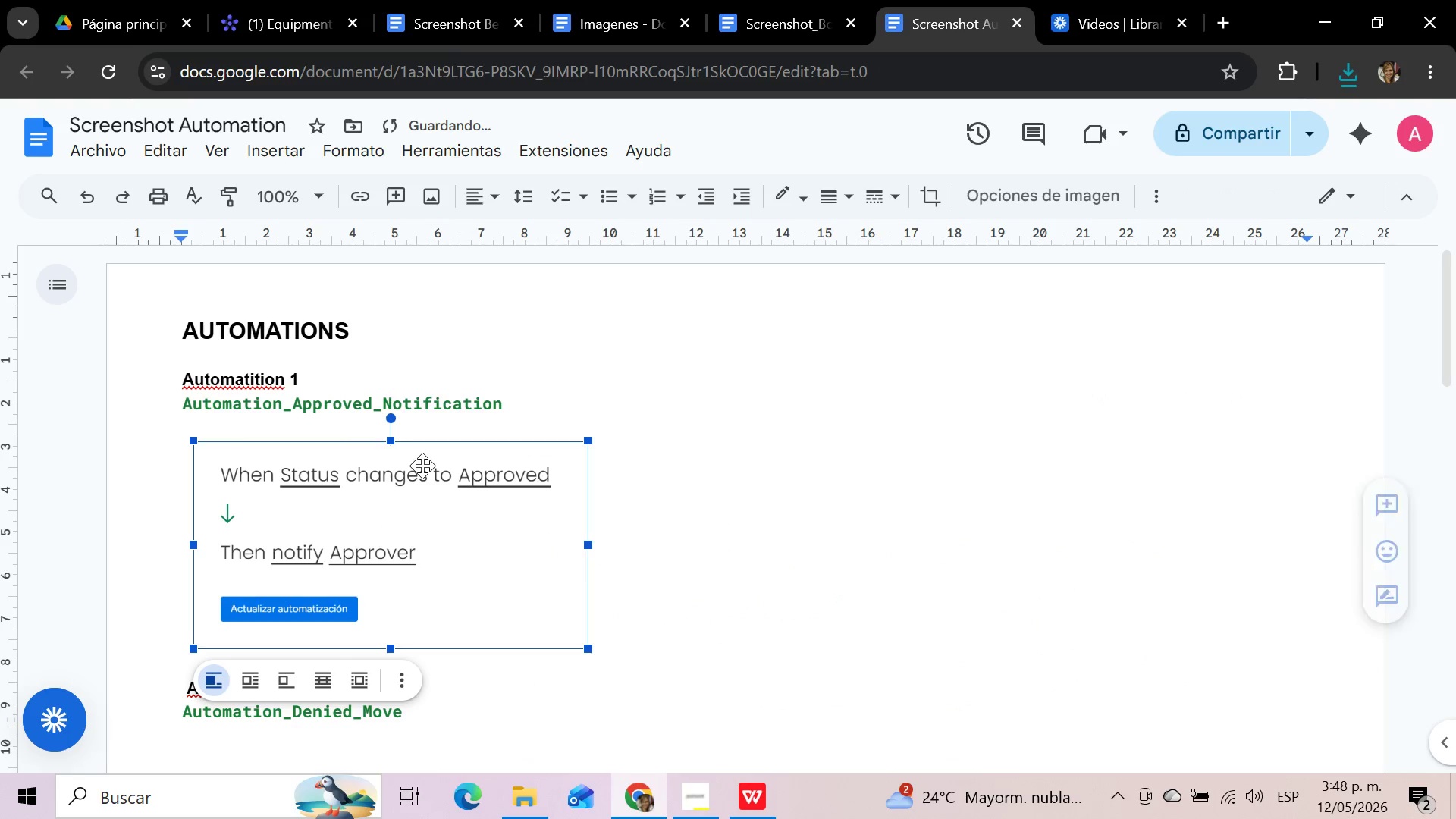 
key(Delete)
 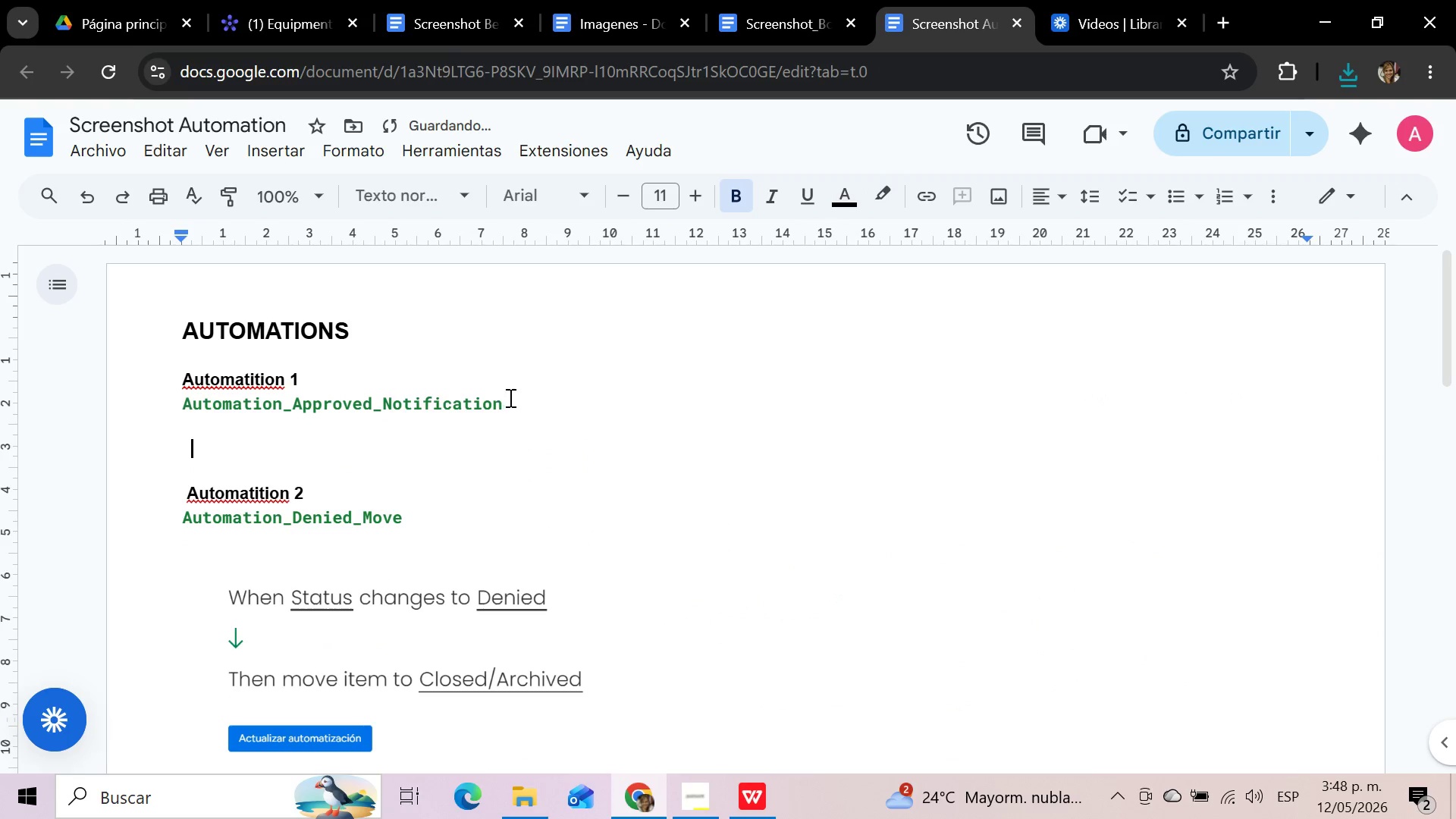 
left_click_drag(start_coordinate=[514, 397], to_coordinate=[152, 410])
 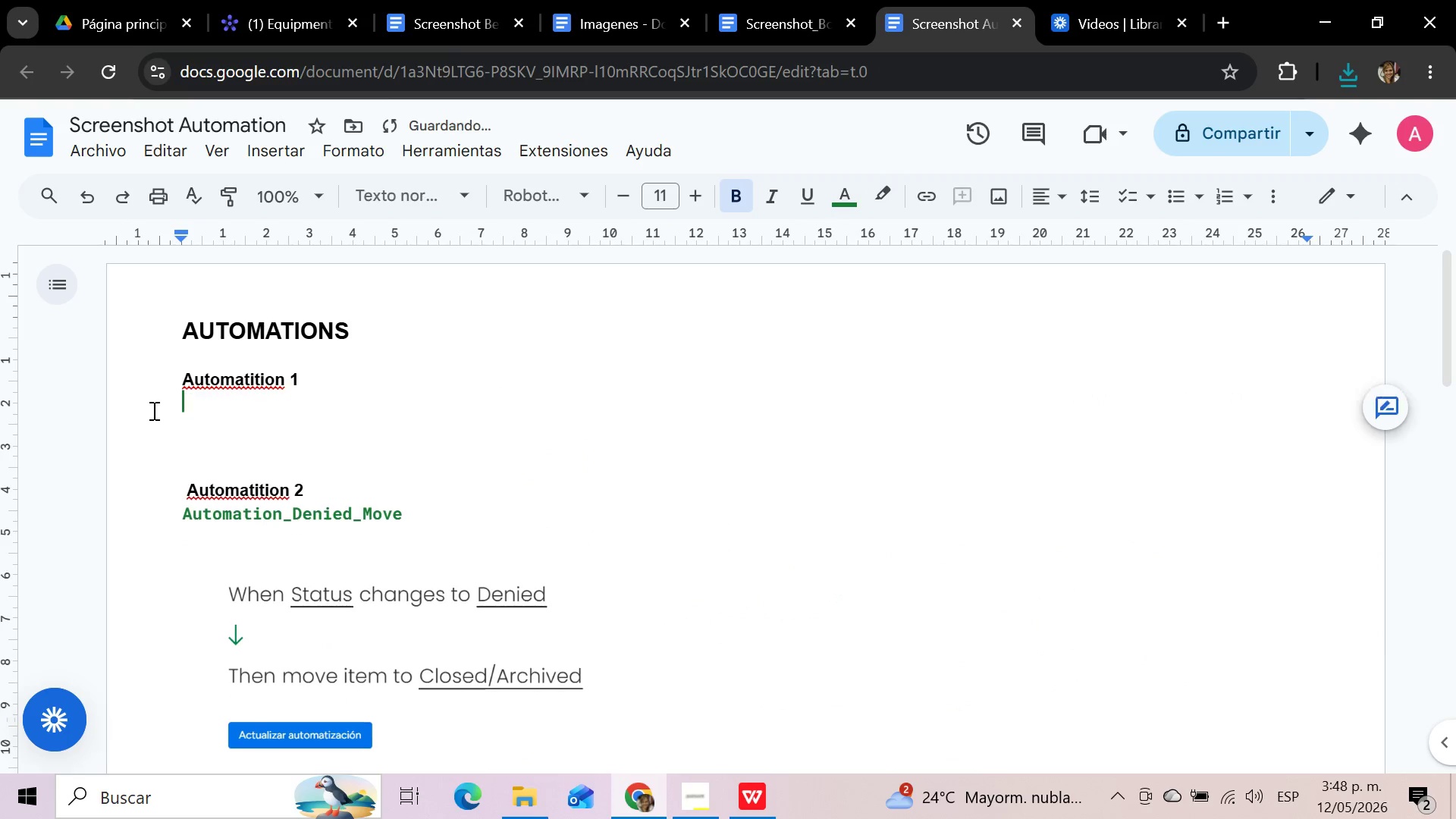 
key(Delete)
 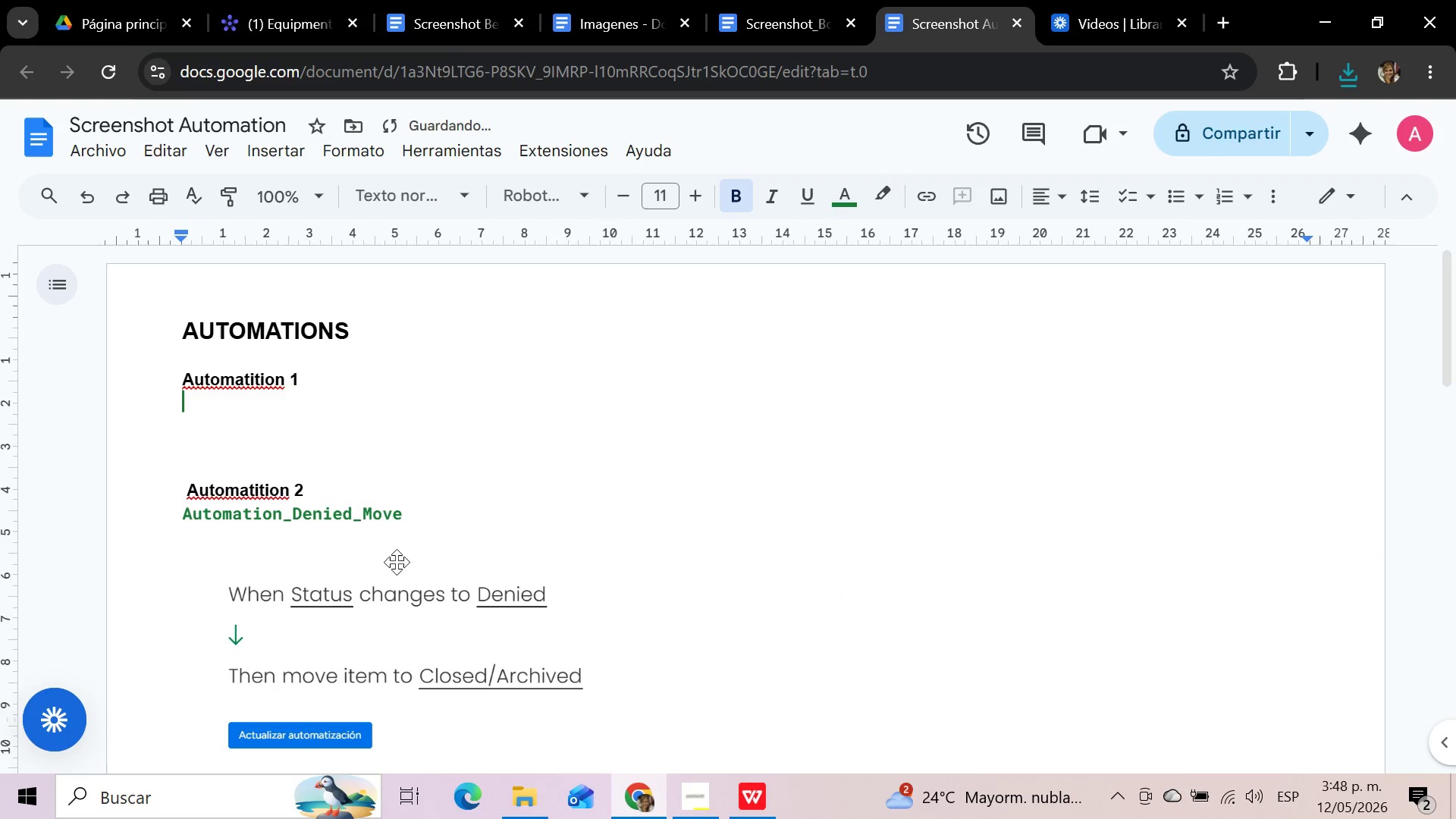 
left_click([396, 574])
 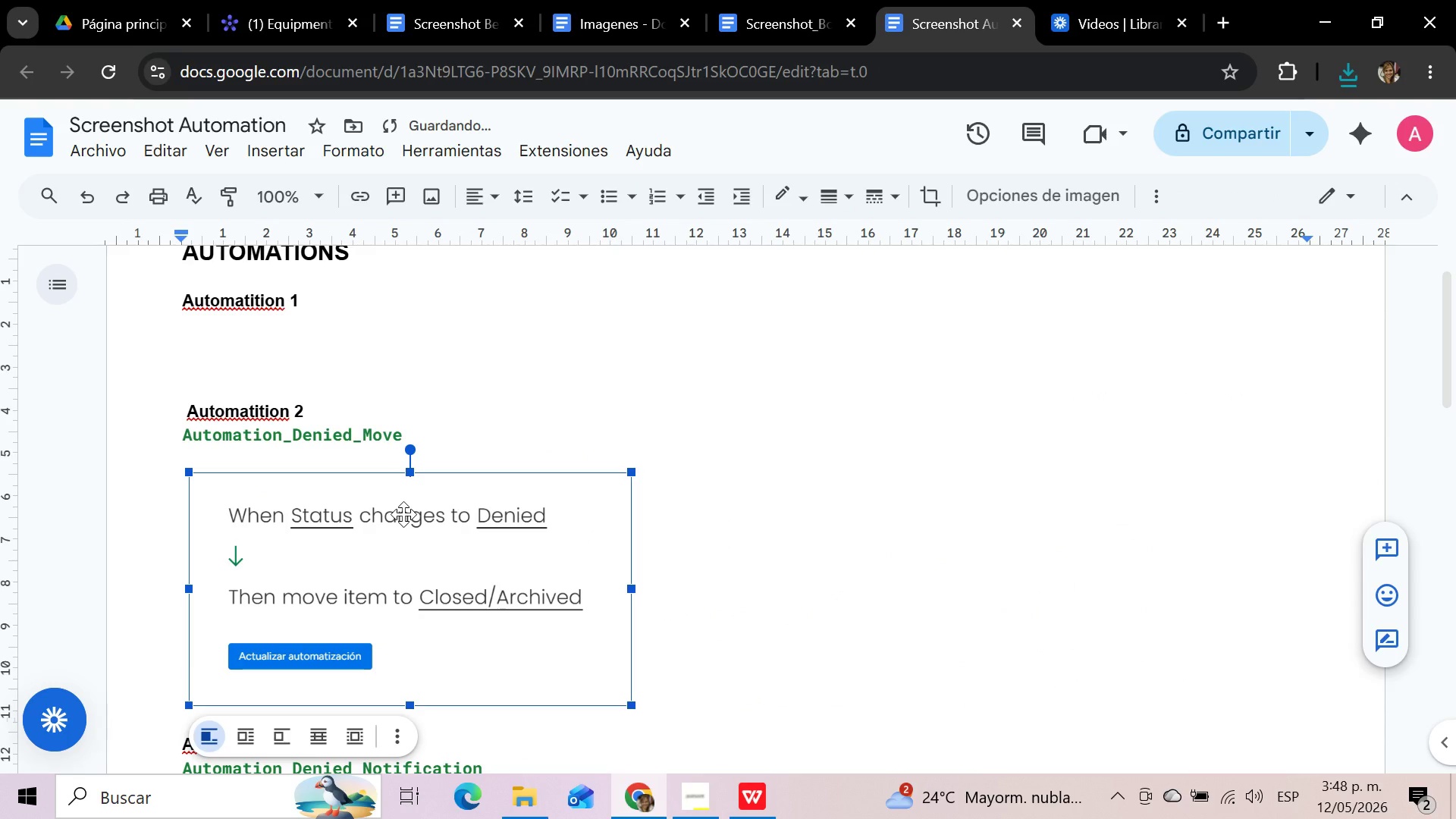 
key(Delete)
 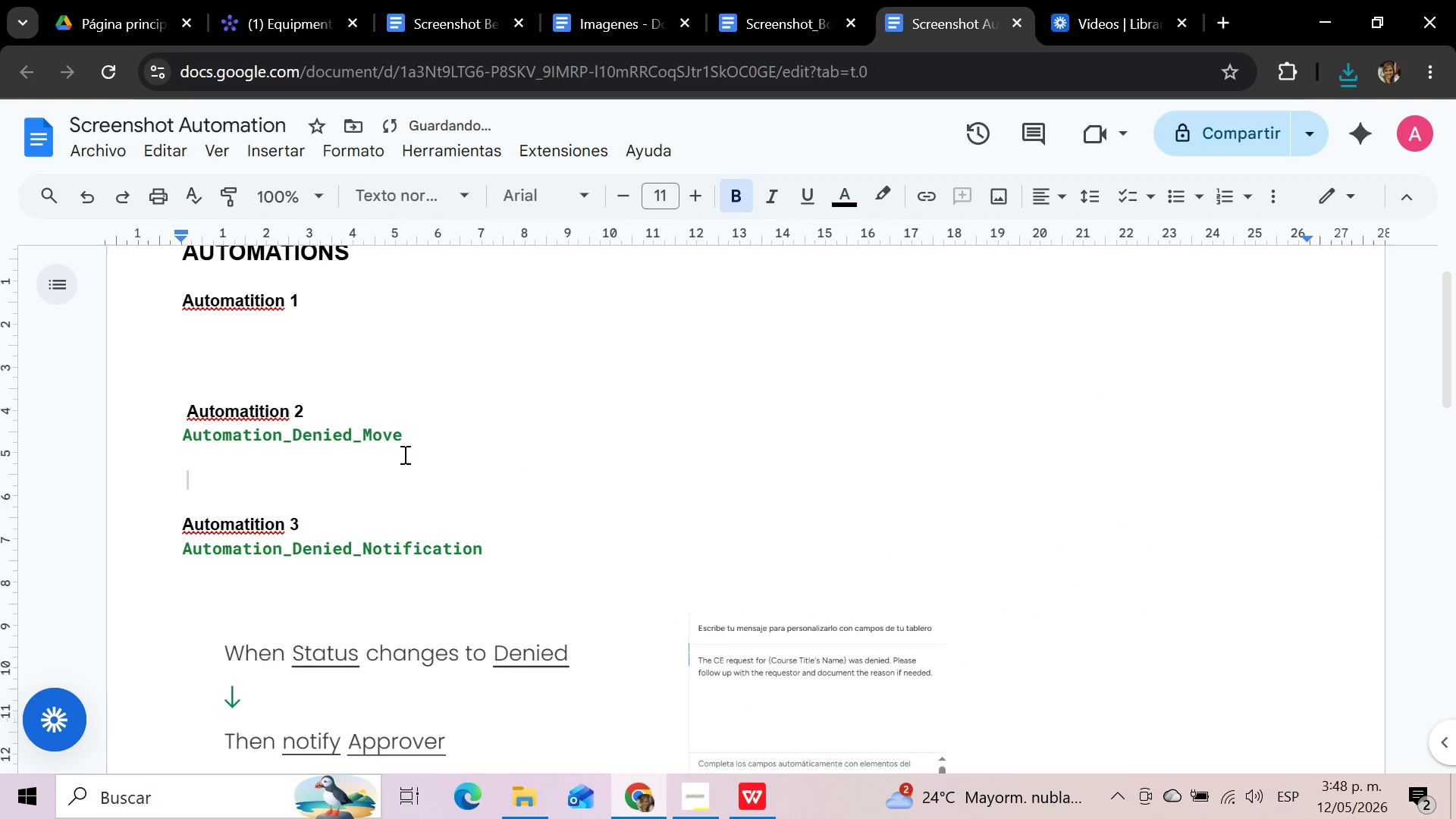 
left_click_drag(start_coordinate=[407, 436], to_coordinate=[184, 438])
 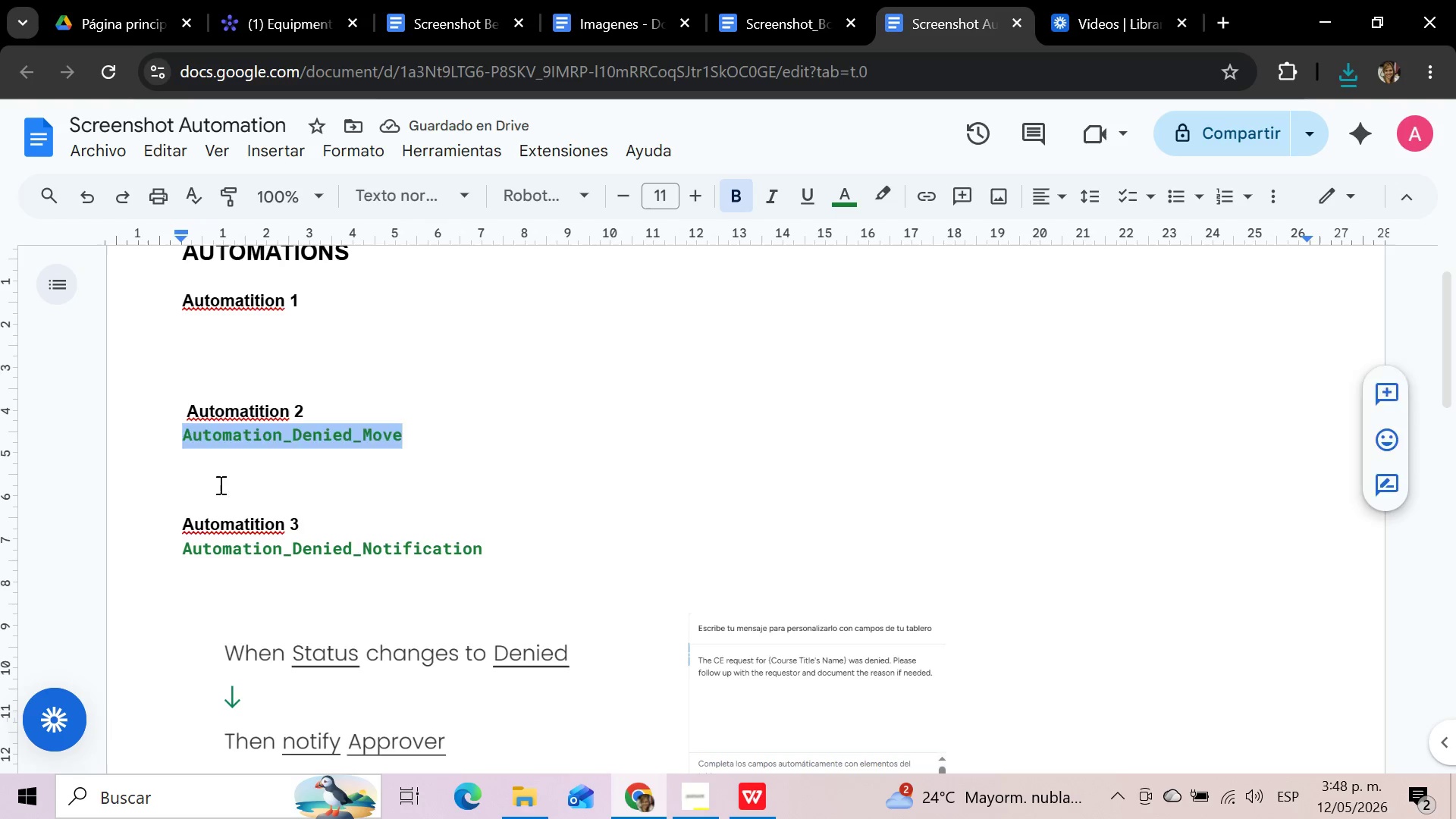 
key(Delete)
 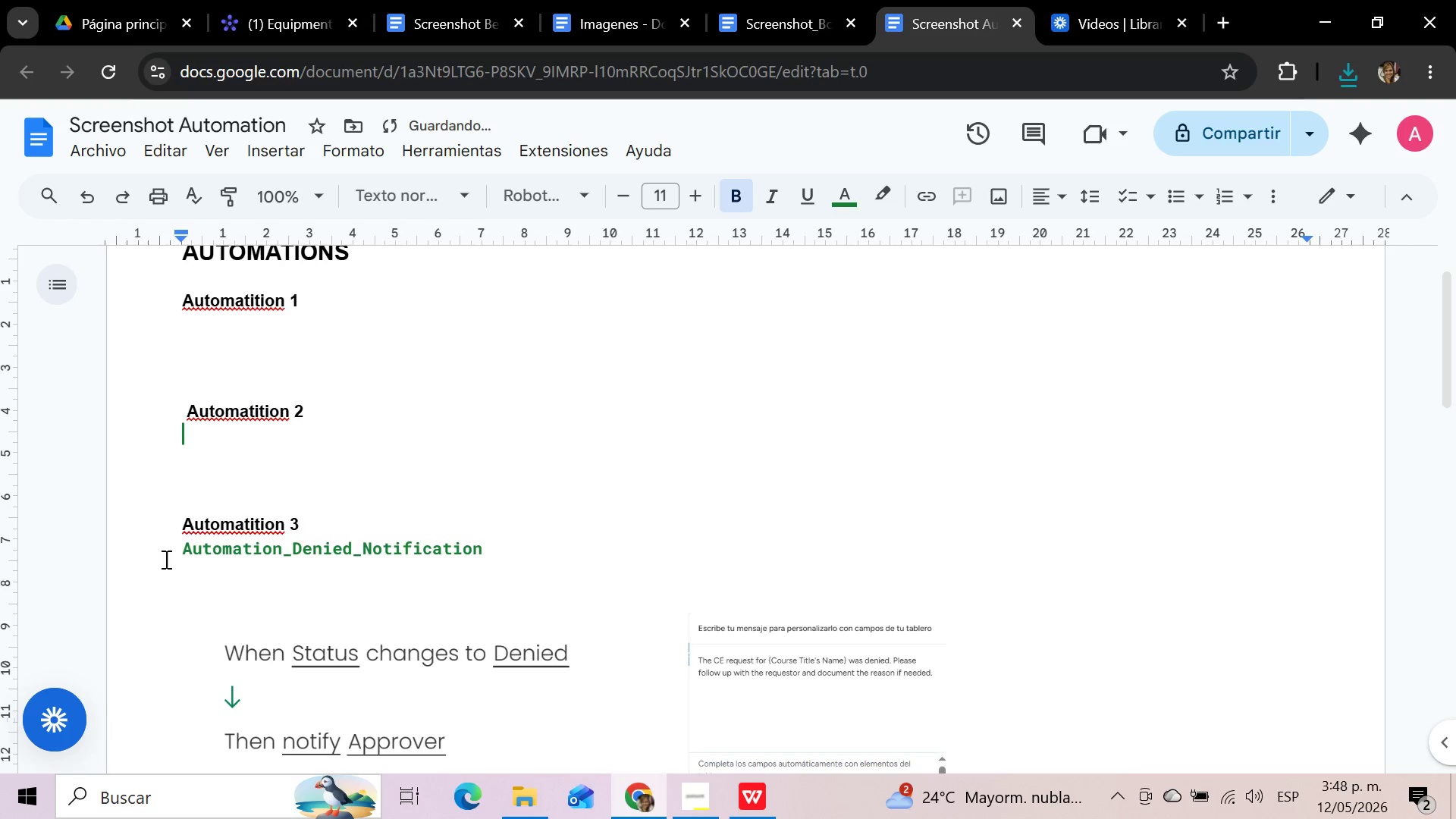 
left_click_drag(start_coordinate=[176, 559], to_coordinate=[551, 552])
 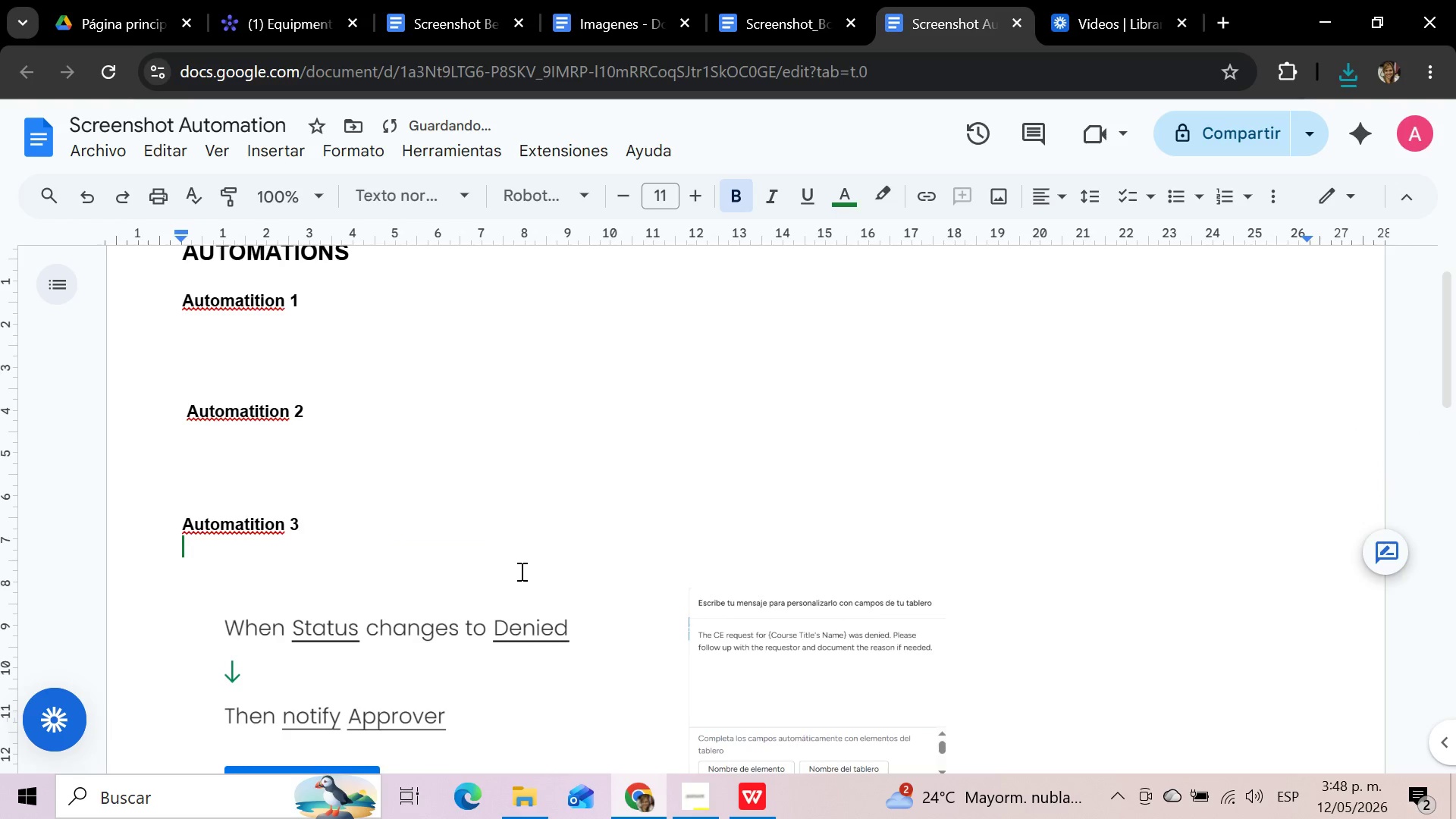 
key(Delete)
 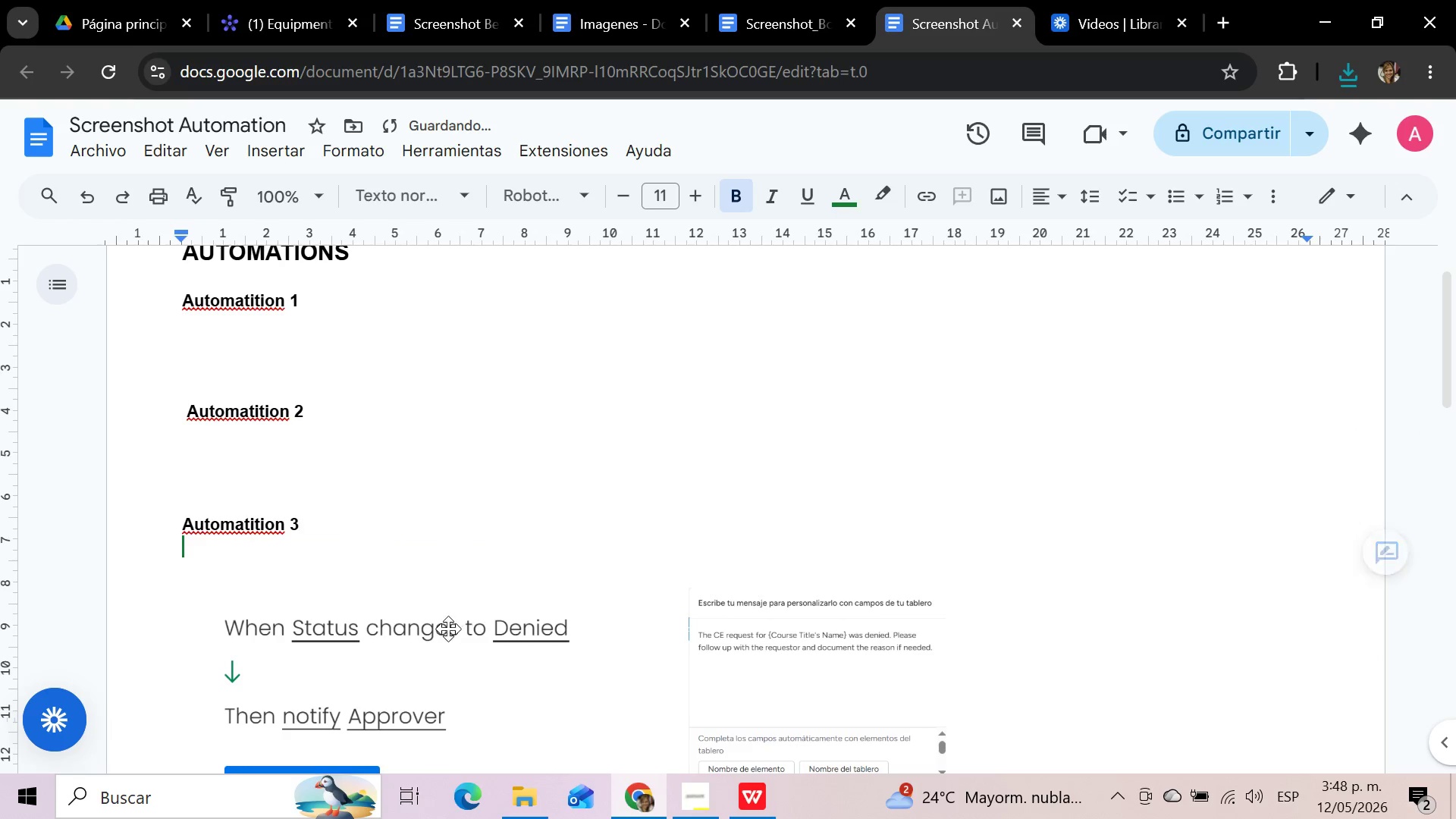 
left_click([448, 629])
 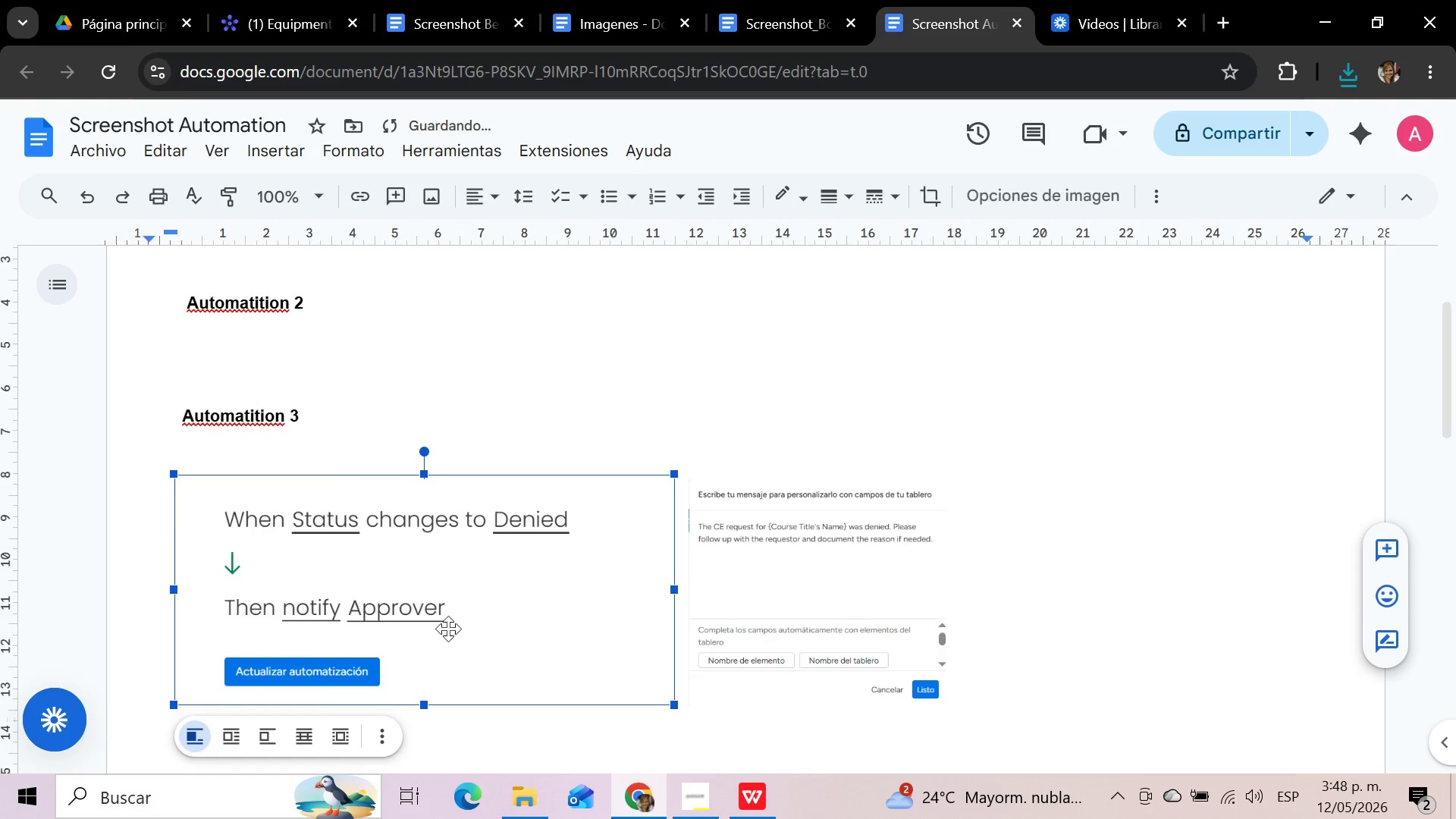 
key(Delete)
 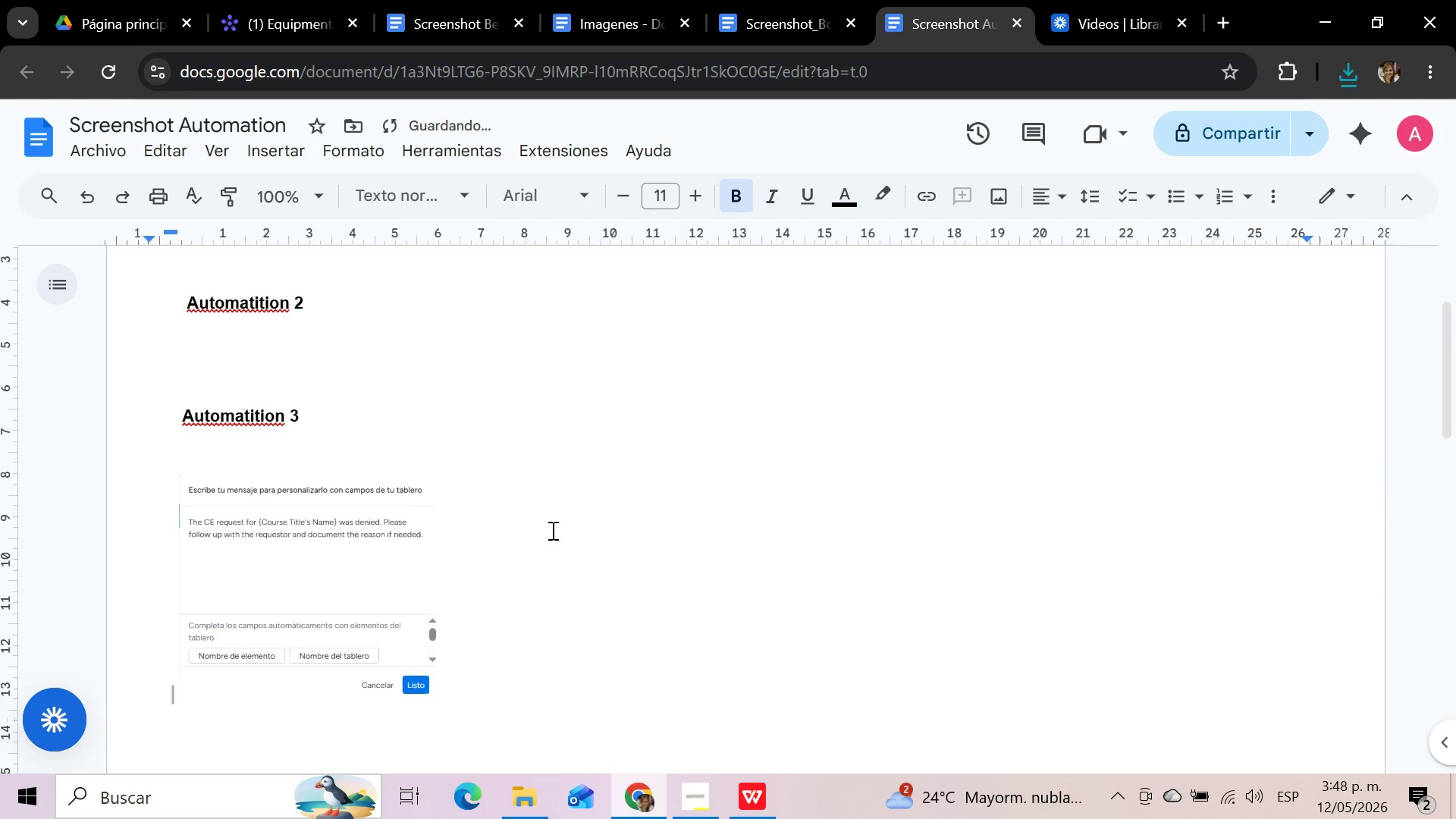 
left_click([435, 545])
 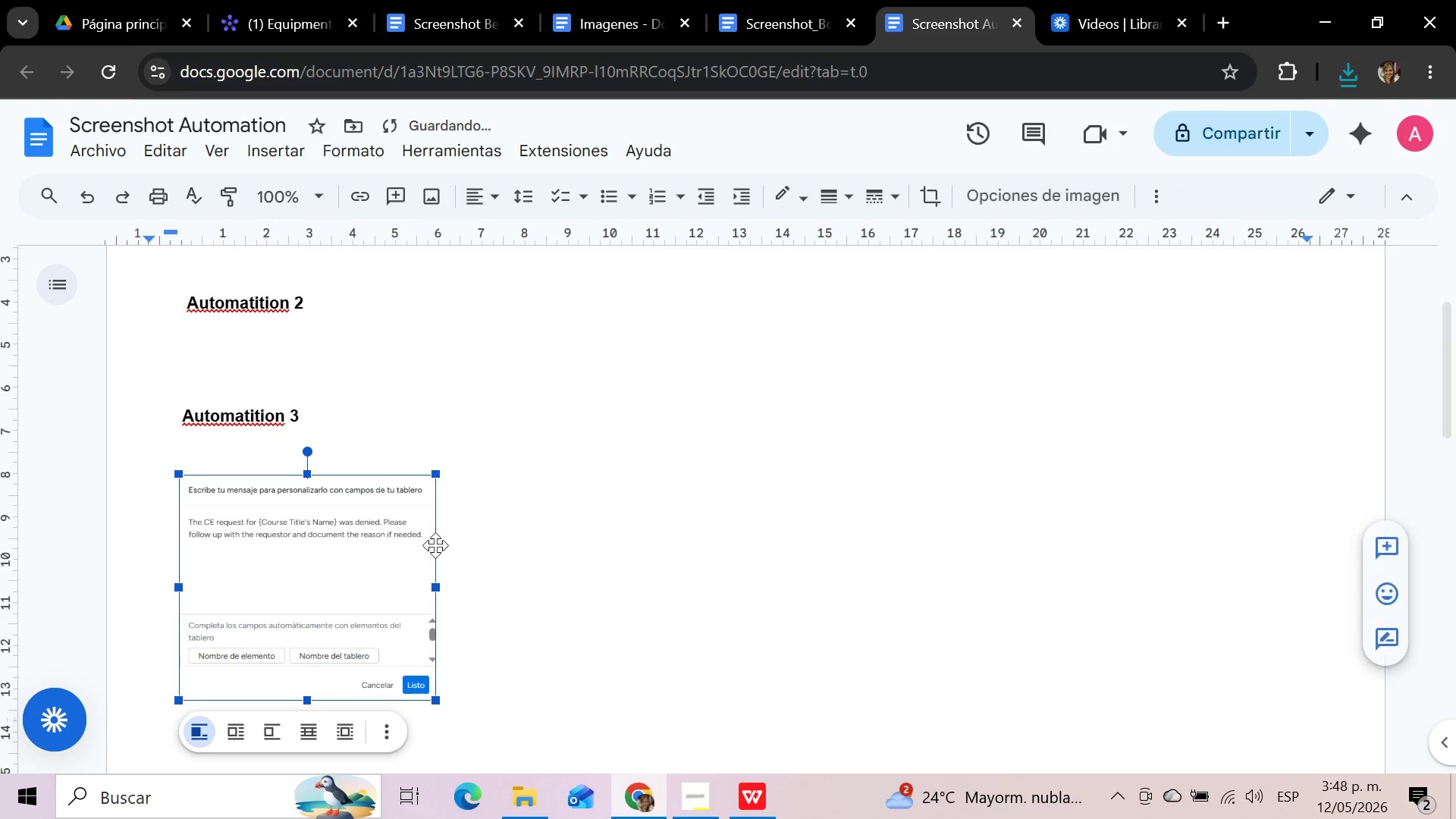 
key(Delete)
 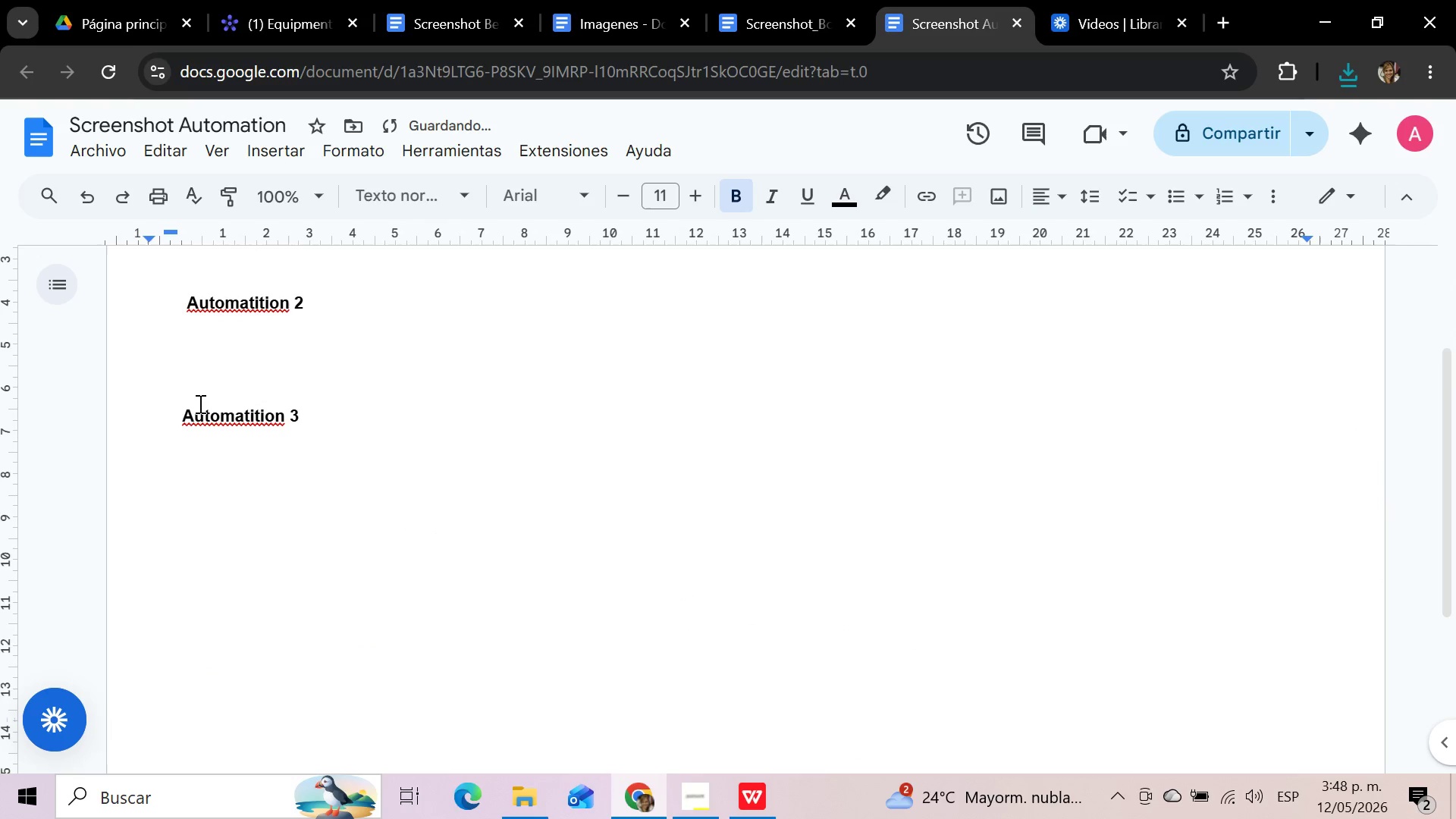 
left_click_drag(start_coordinate=[177, 413], to_coordinate=[303, 423])
 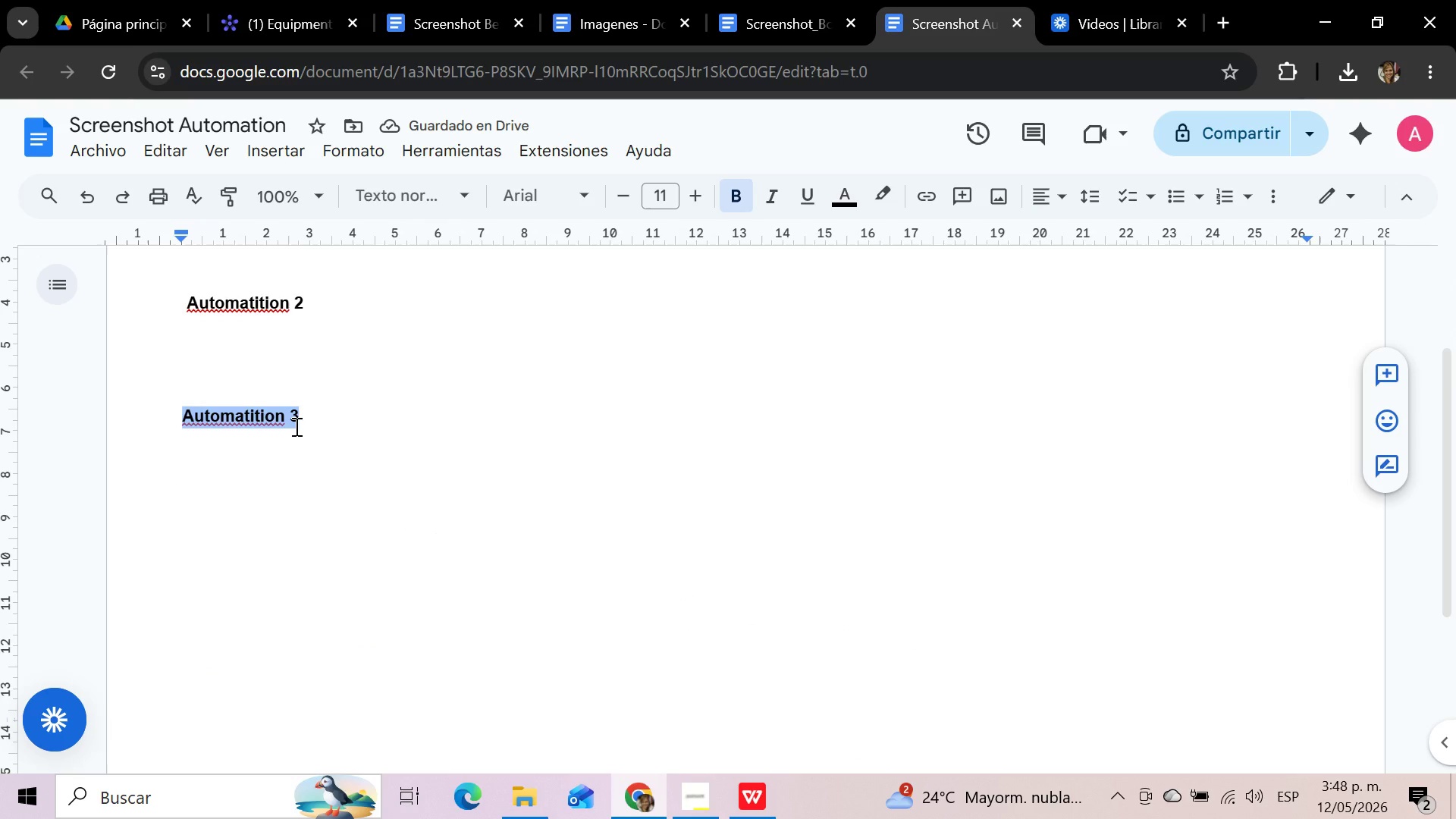 
key(Delete)
 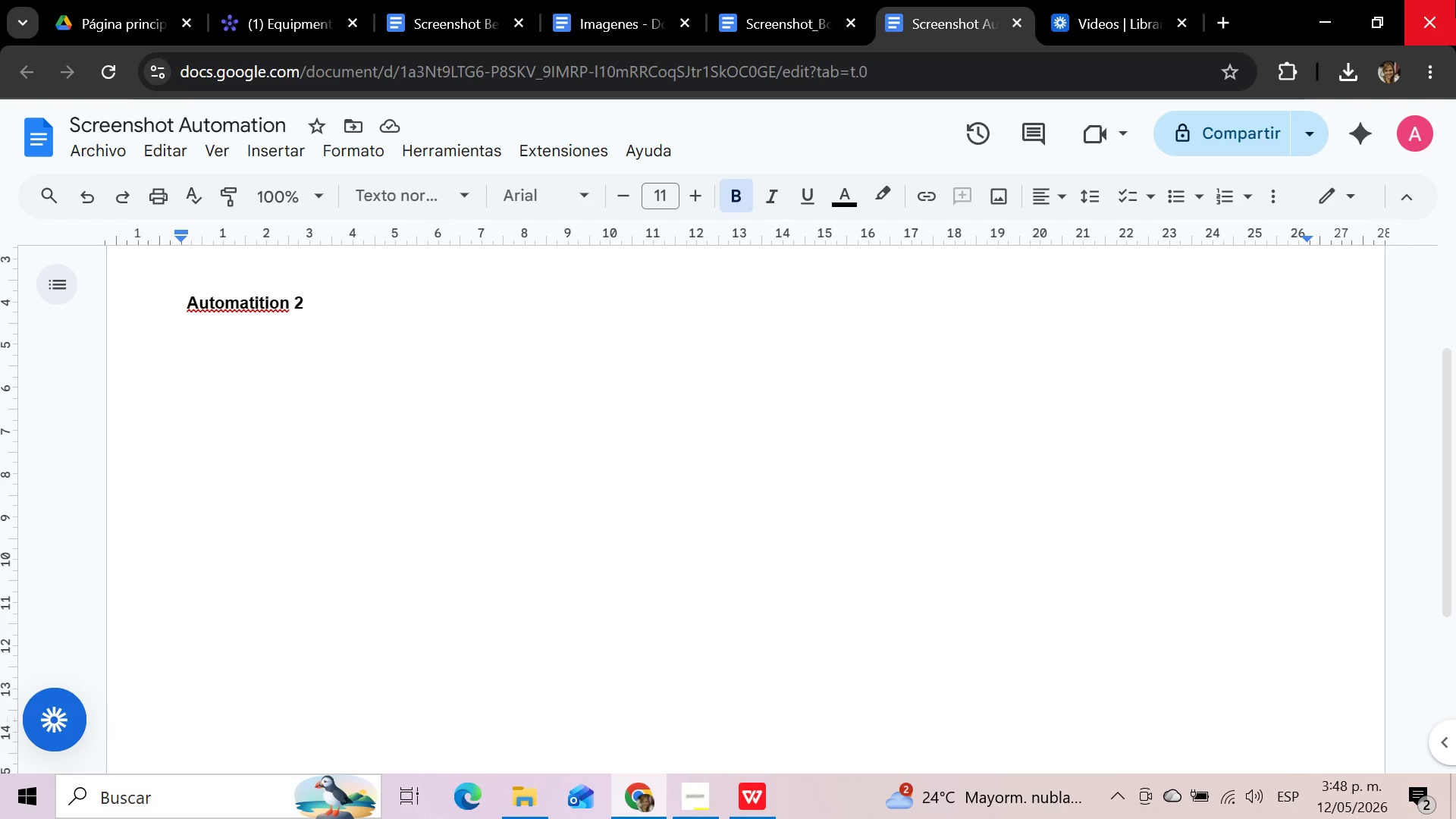 
wait(22.3)
 